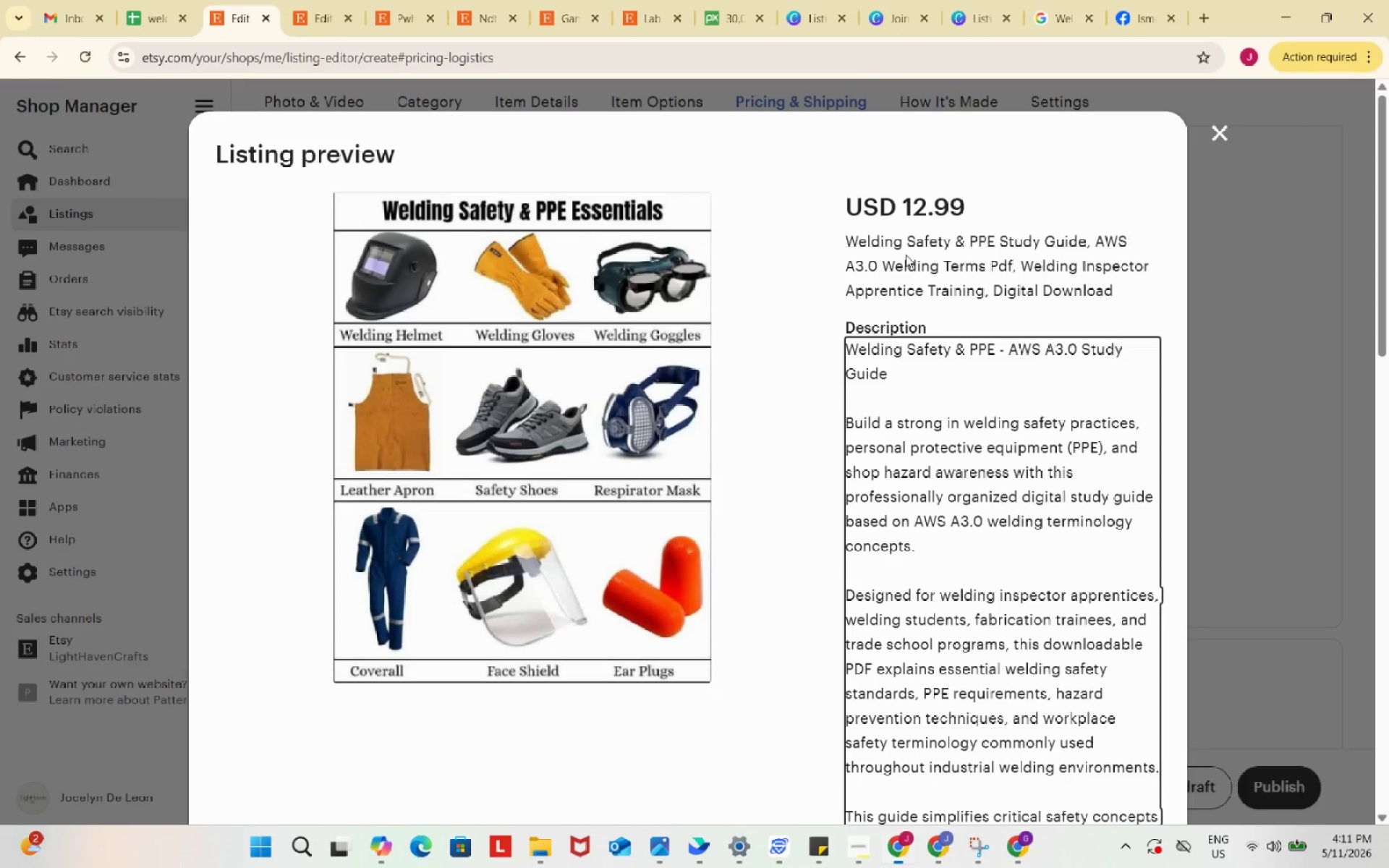 
left_click([906, 255])
 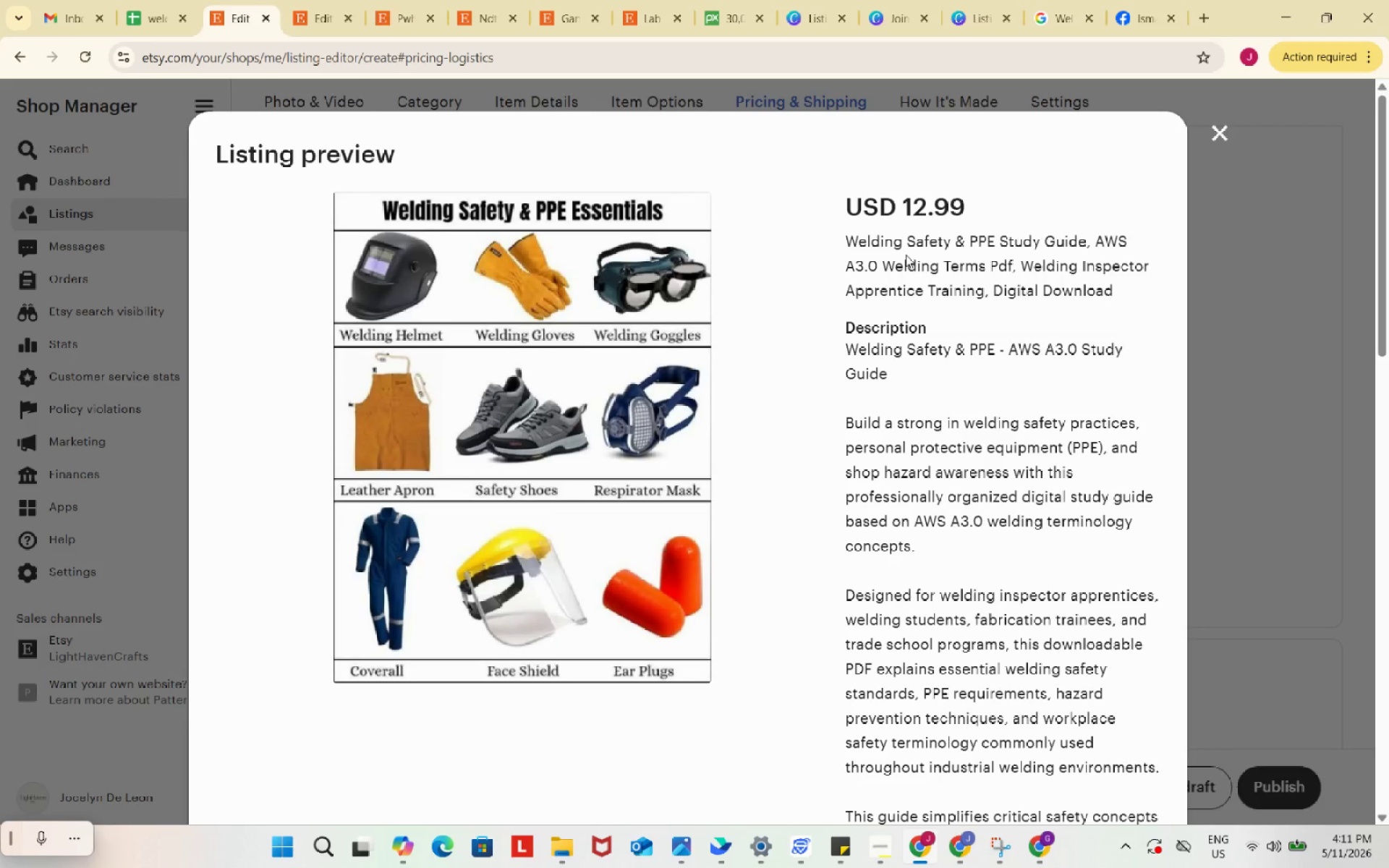 
key(Meta+Shift+S)
 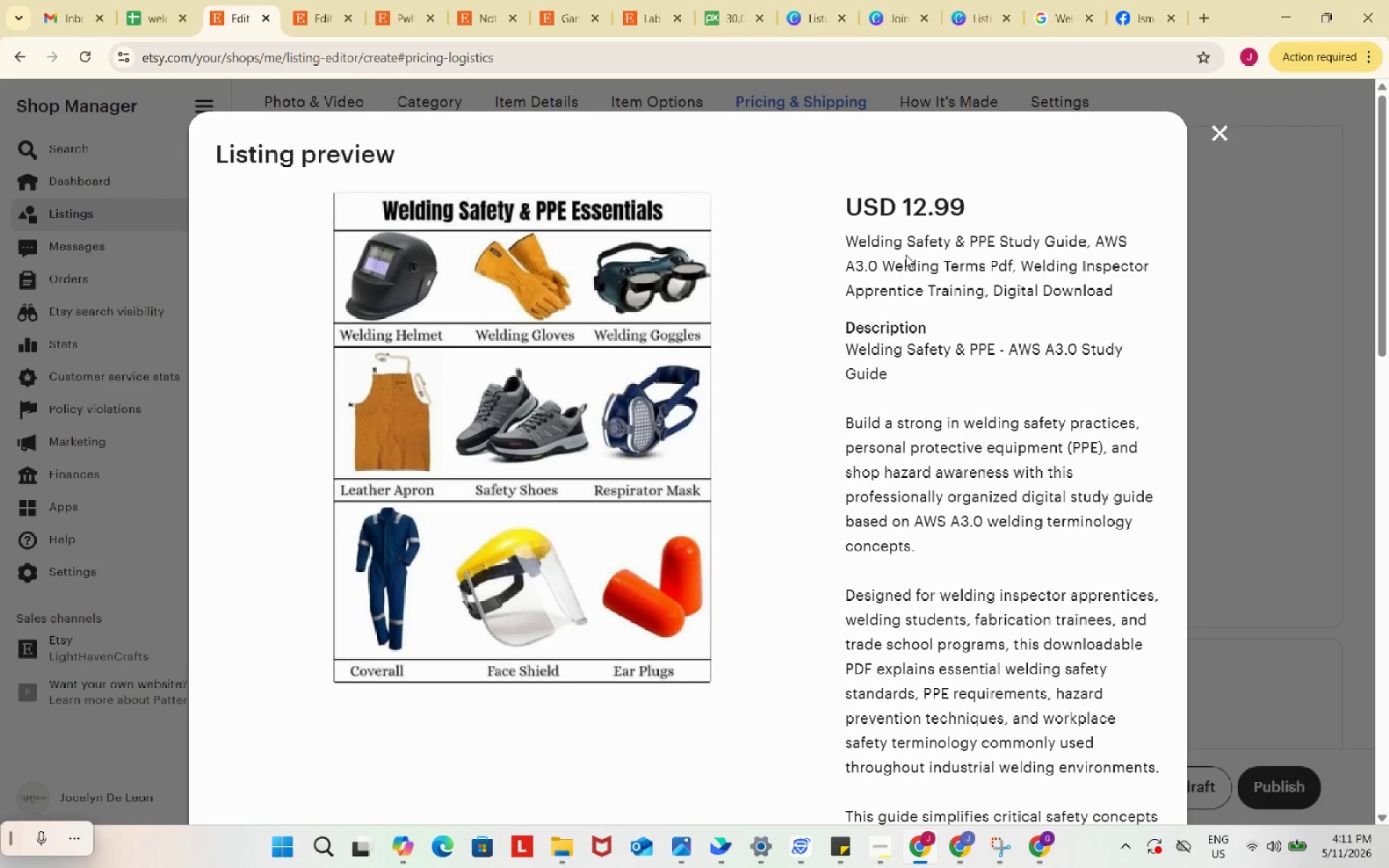 
left_click_drag(start_coordinate=[9, 93], to_coordinate=[1377, 780])
 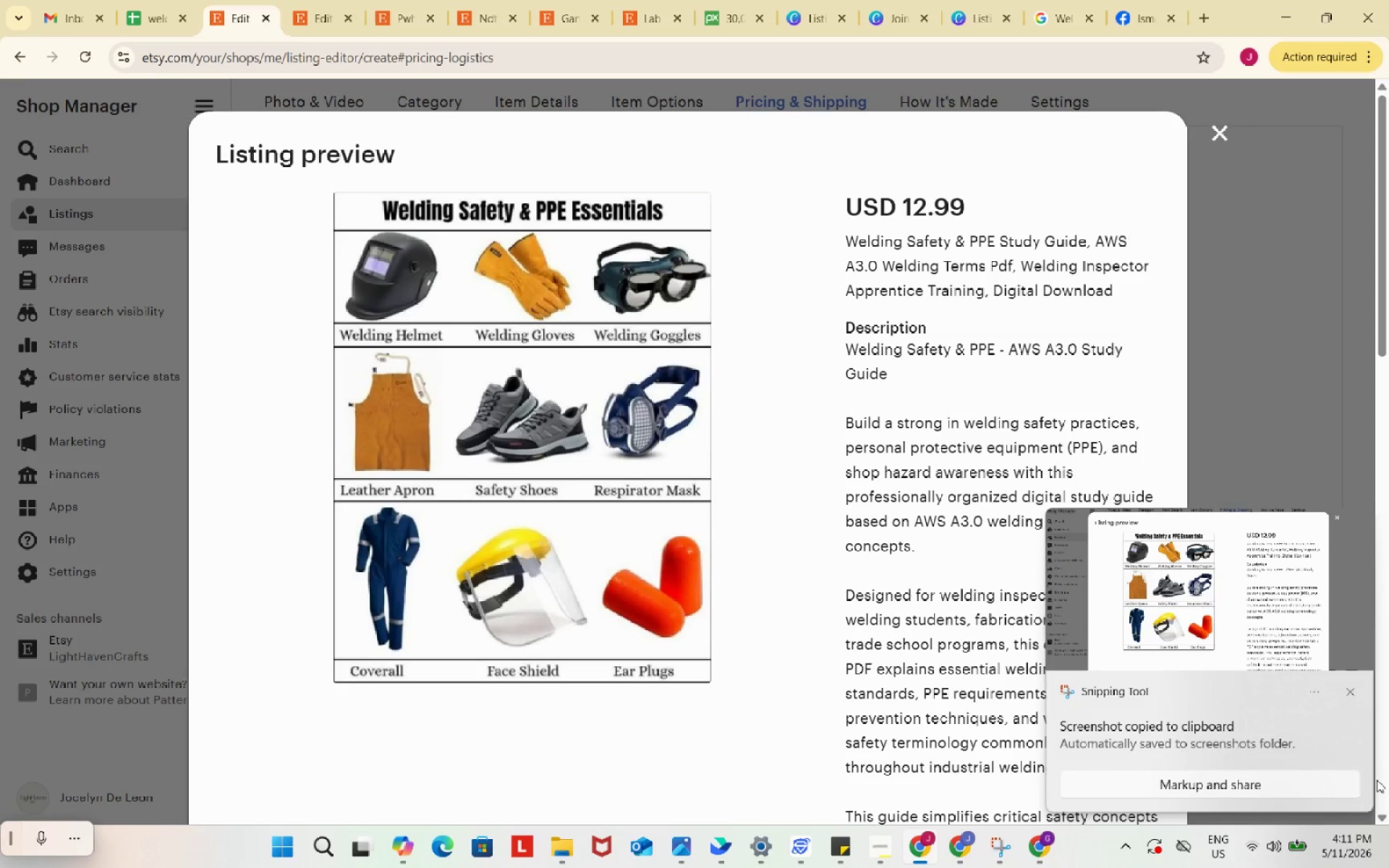 
left_click([1339, 565])
 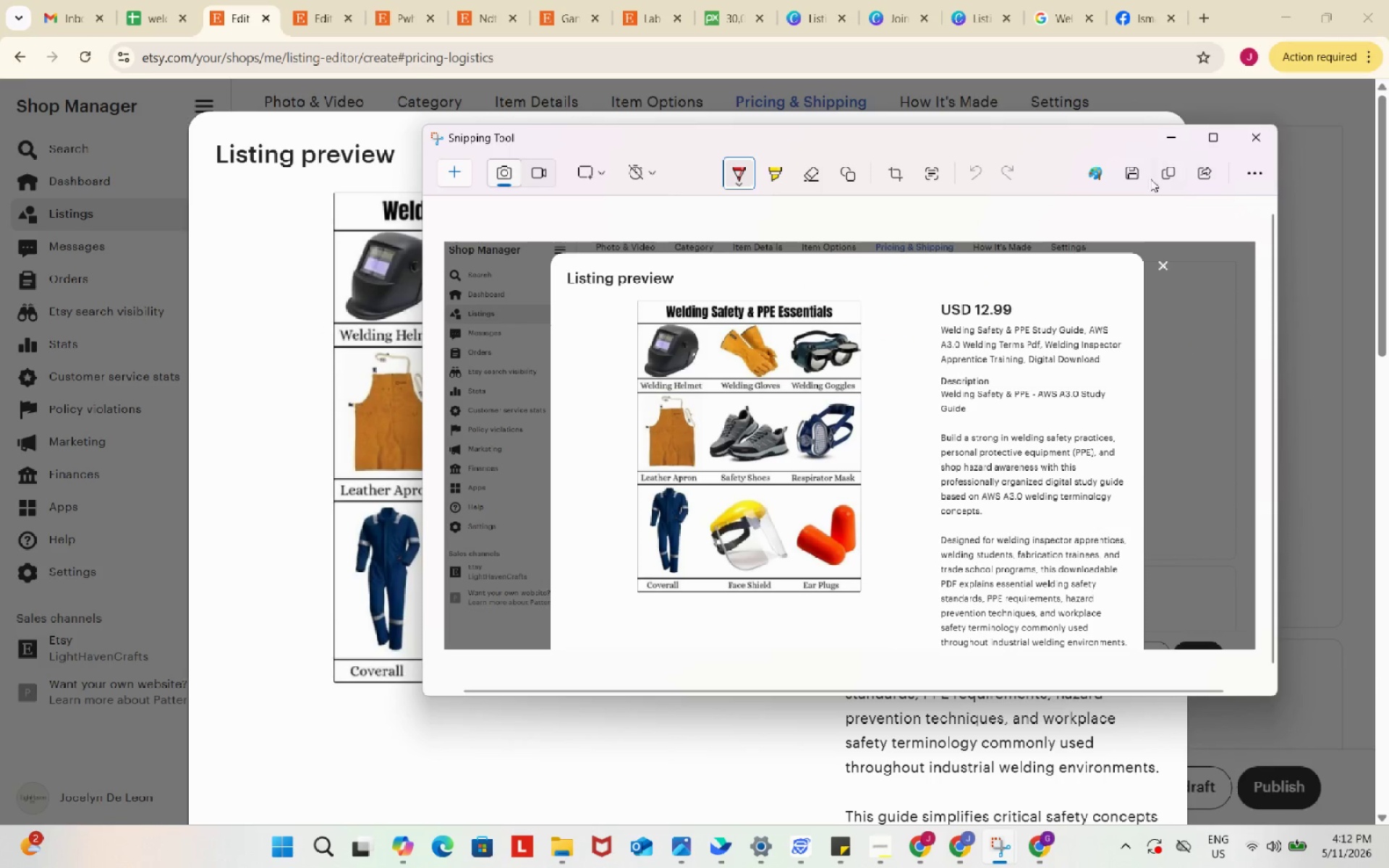 
left_click([1120, 167])
 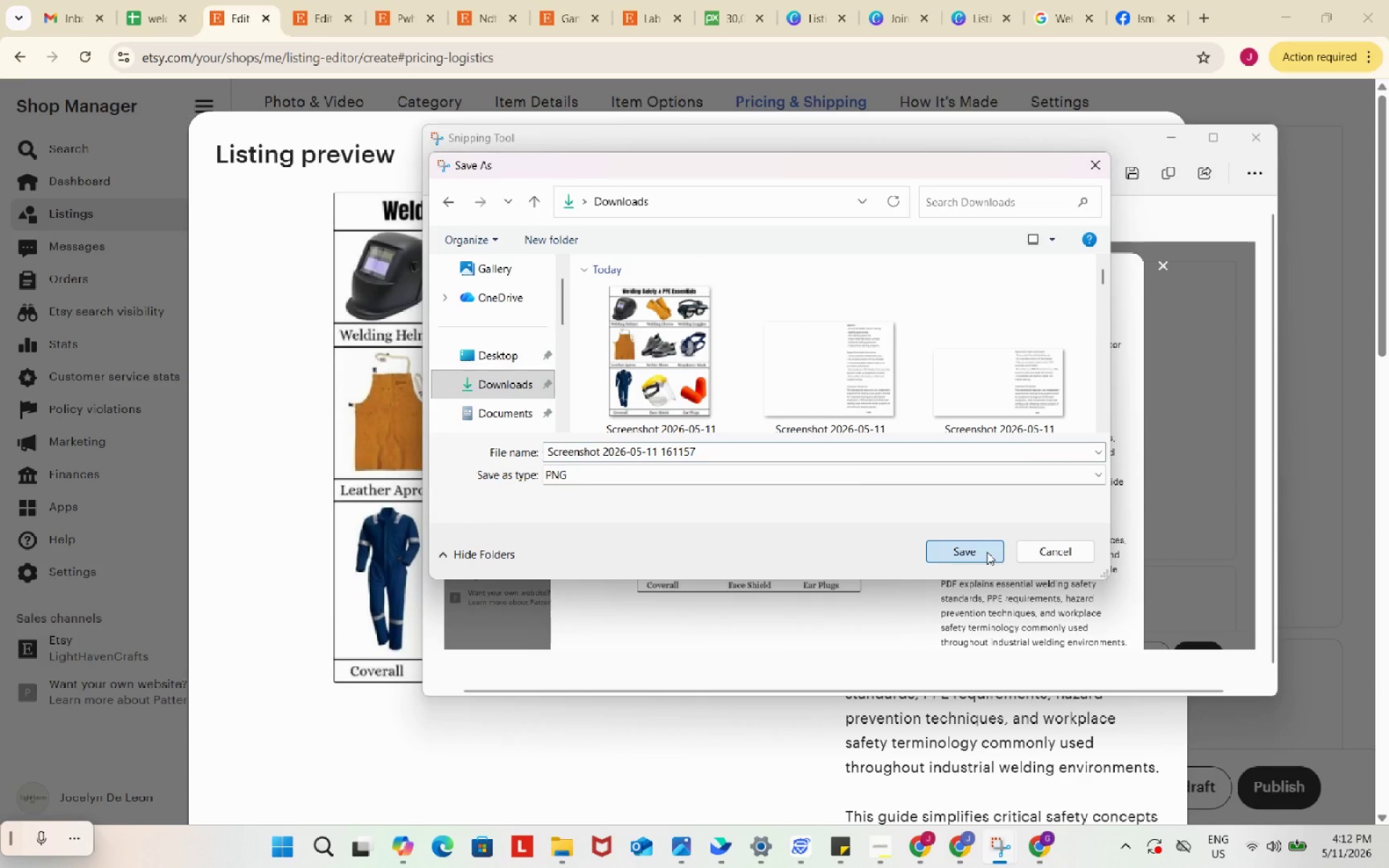 
left_click([977, 0])
 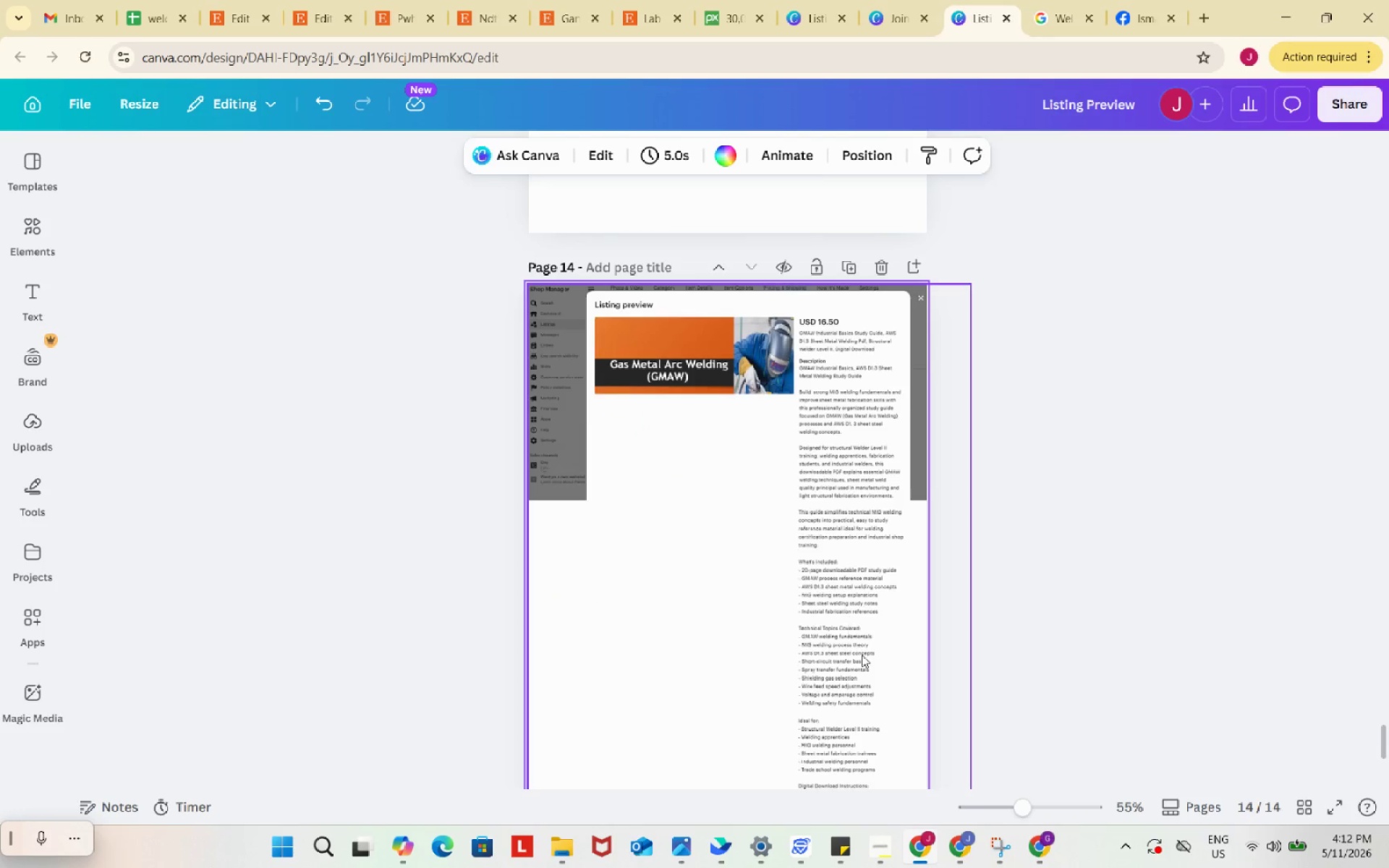 
left_click([804, 751])
 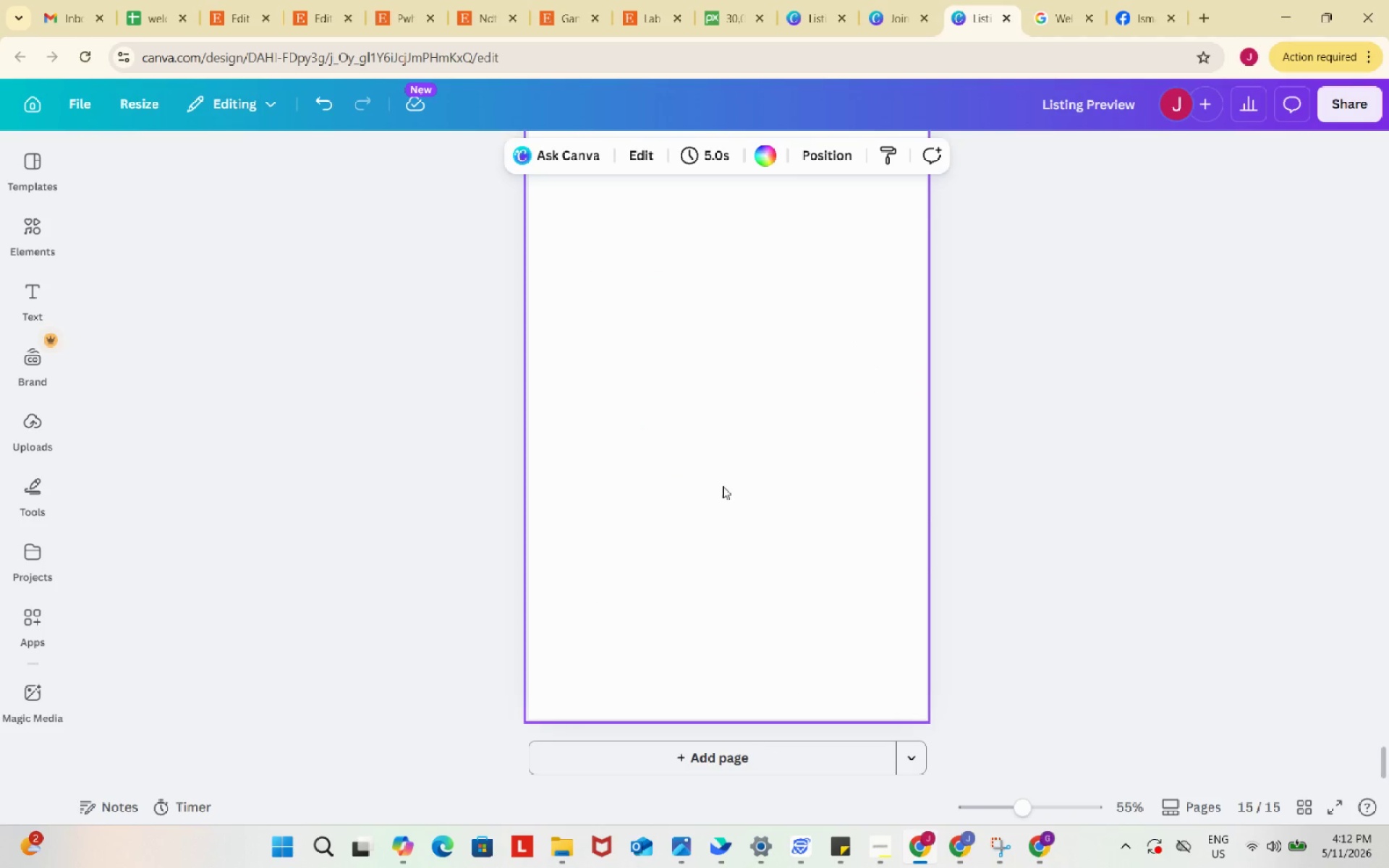 
scroll: coordinate [827, 739], scroll_direction: down, amount: 9.0
 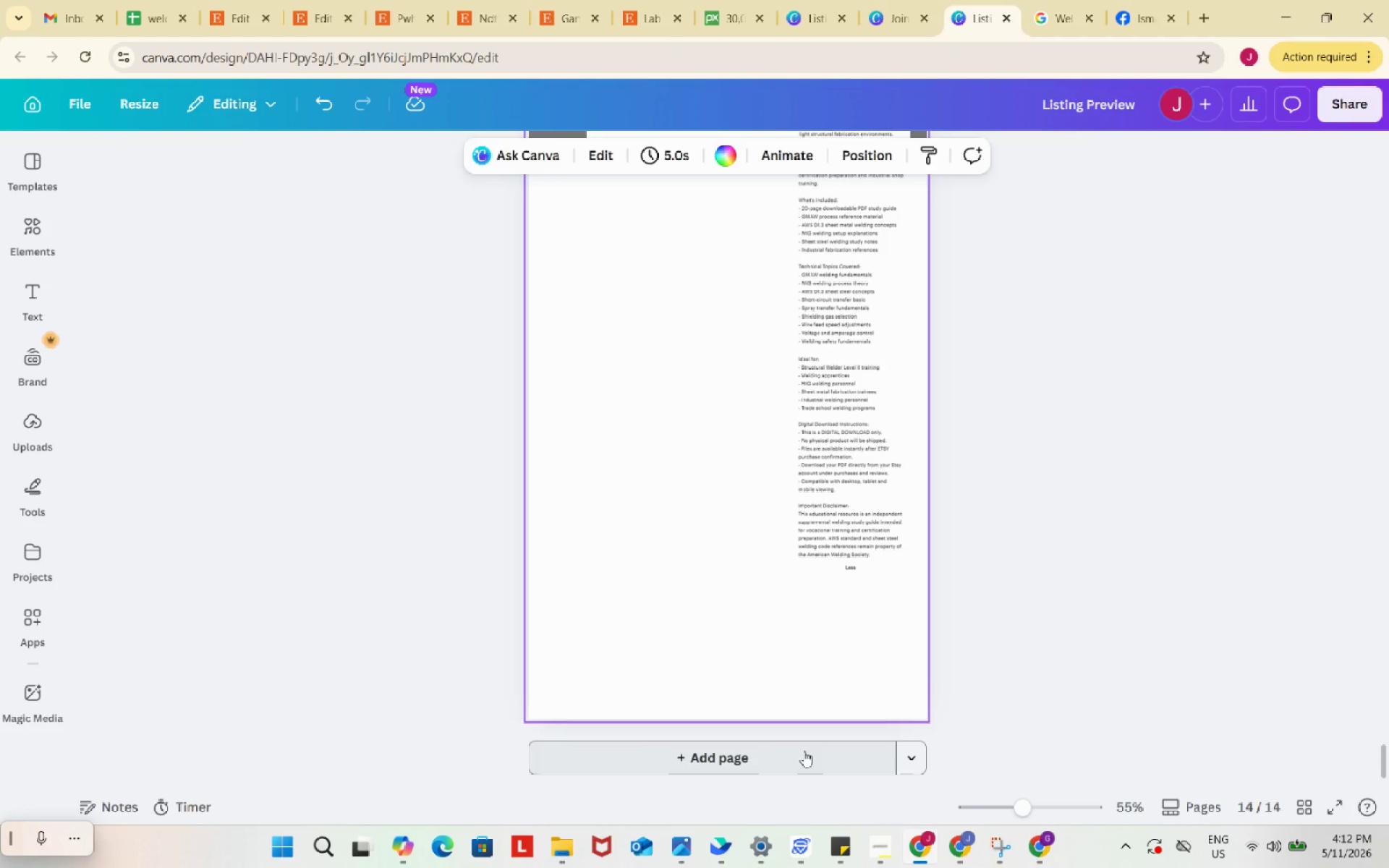 
scroll: coordinate [723, 486], scroll_direction: up, amount: 4.0
 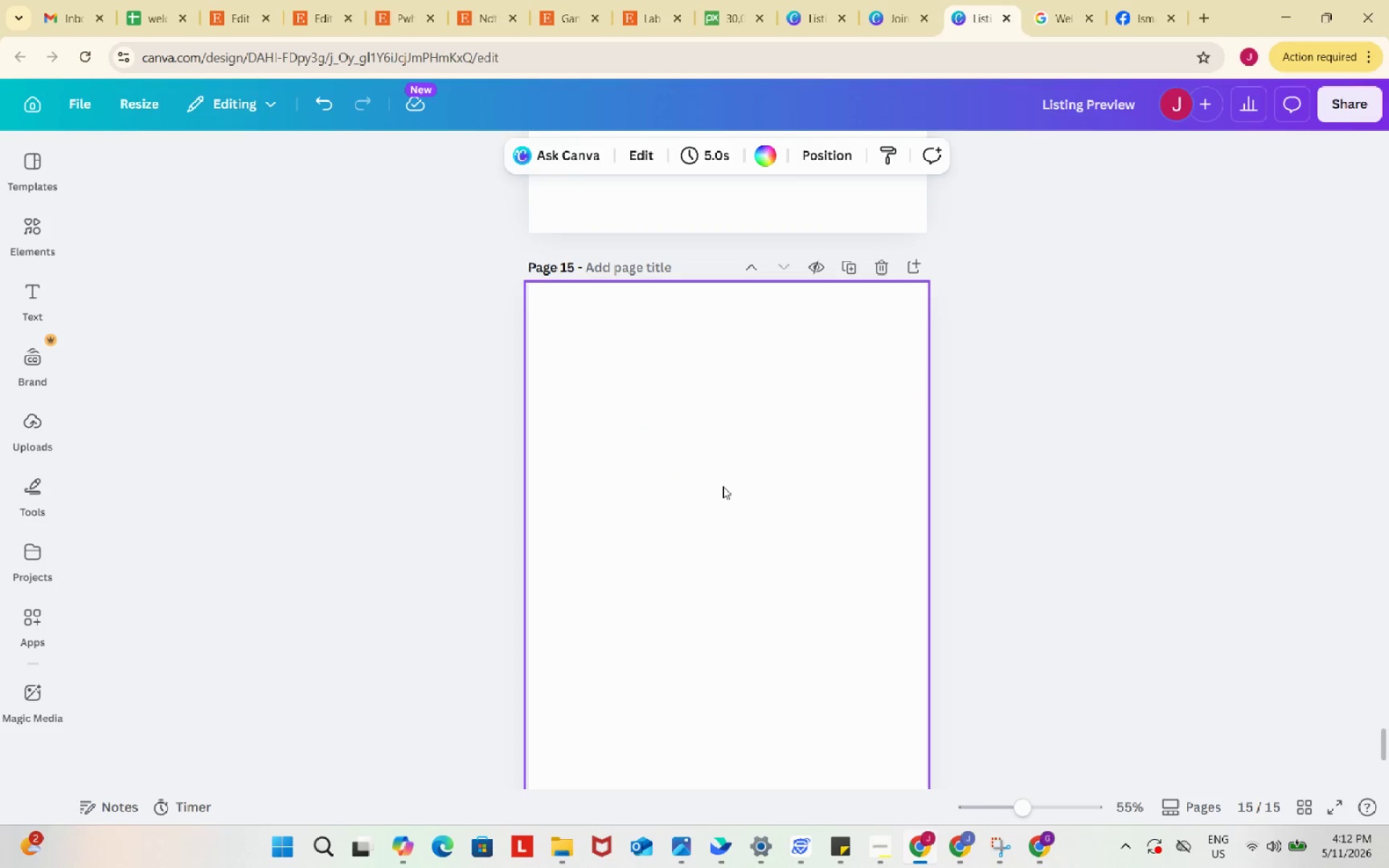 
left_click([723, 486])
 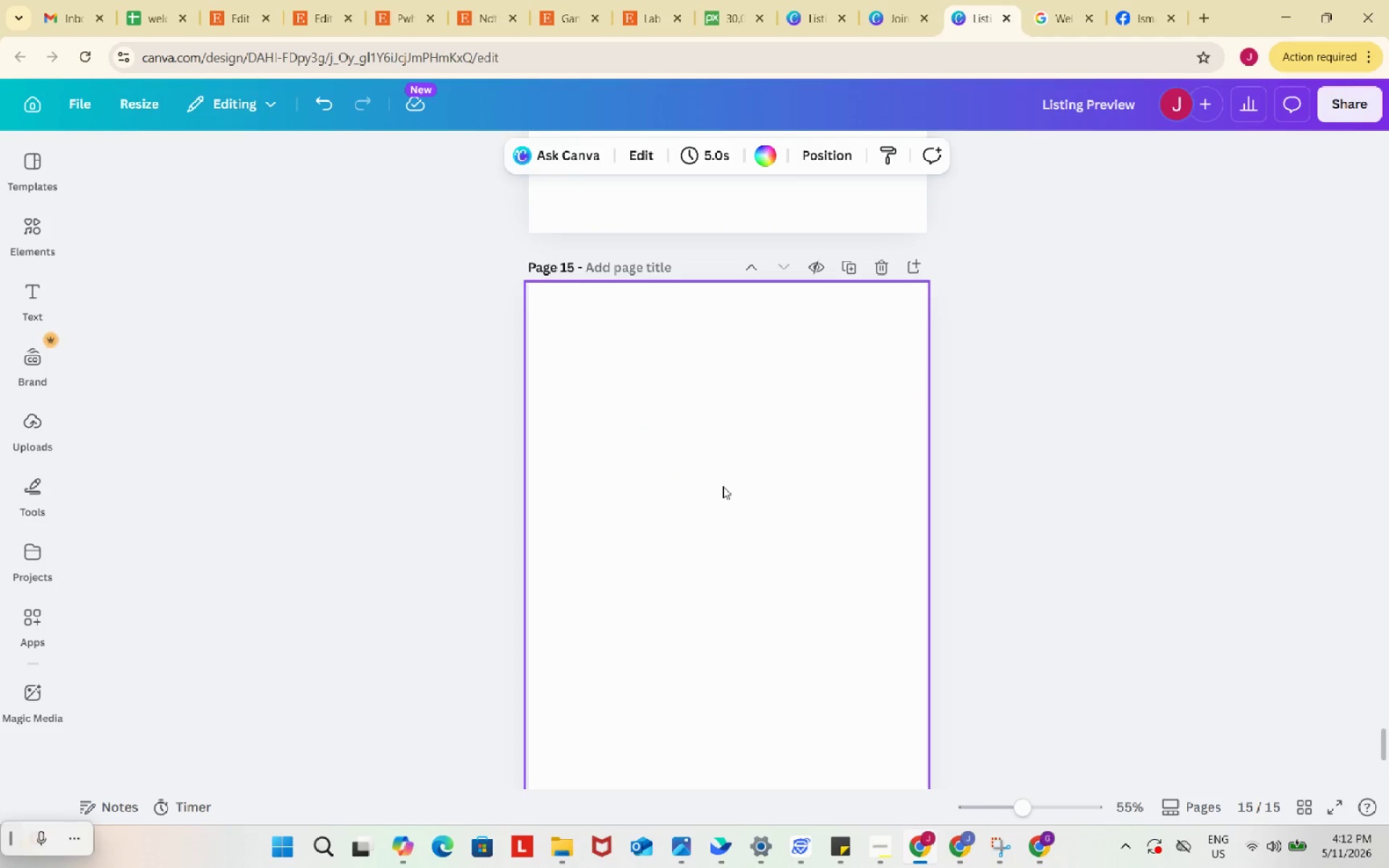 
key(Control+ControlLeft)
 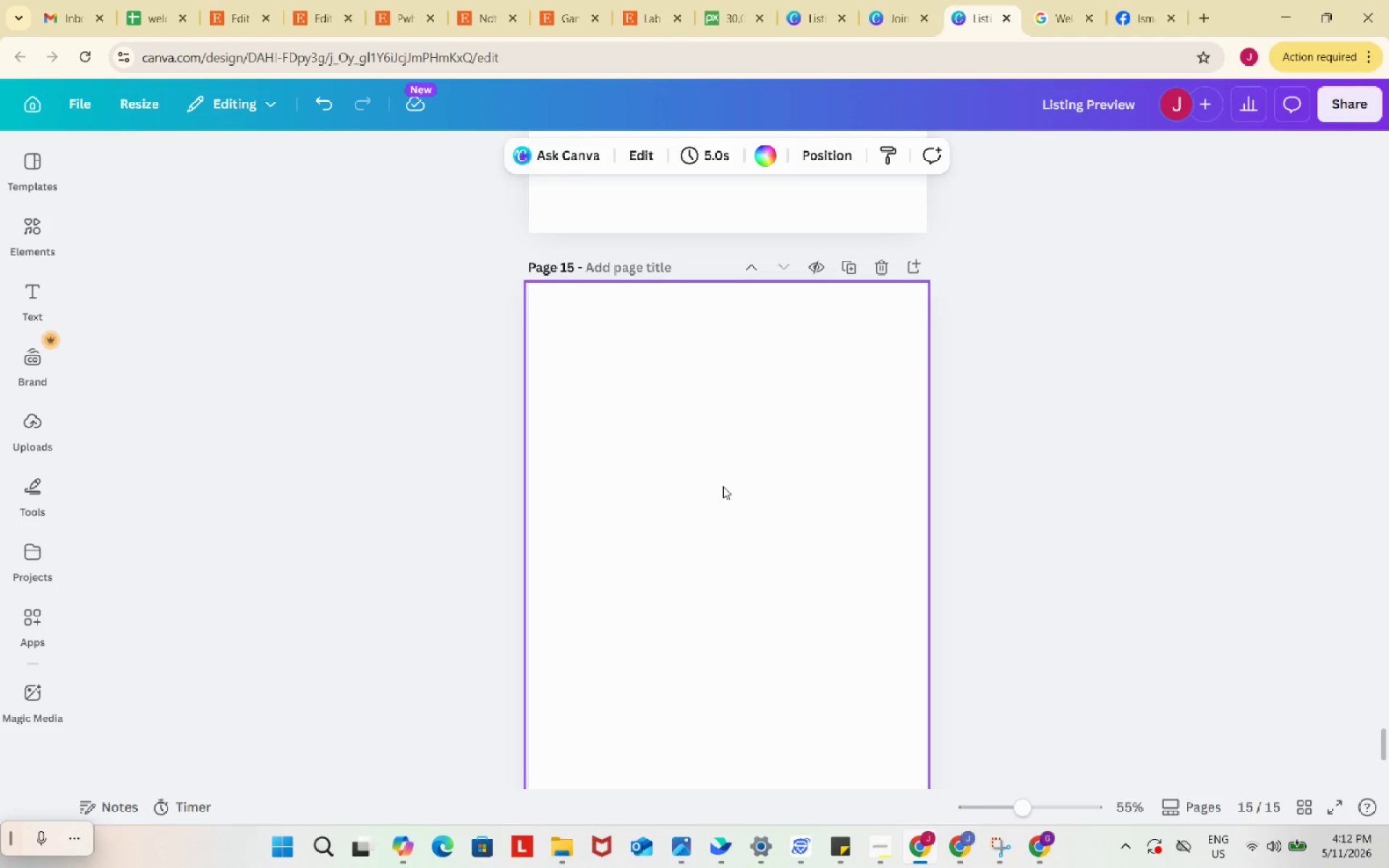 
key(Control+V)
 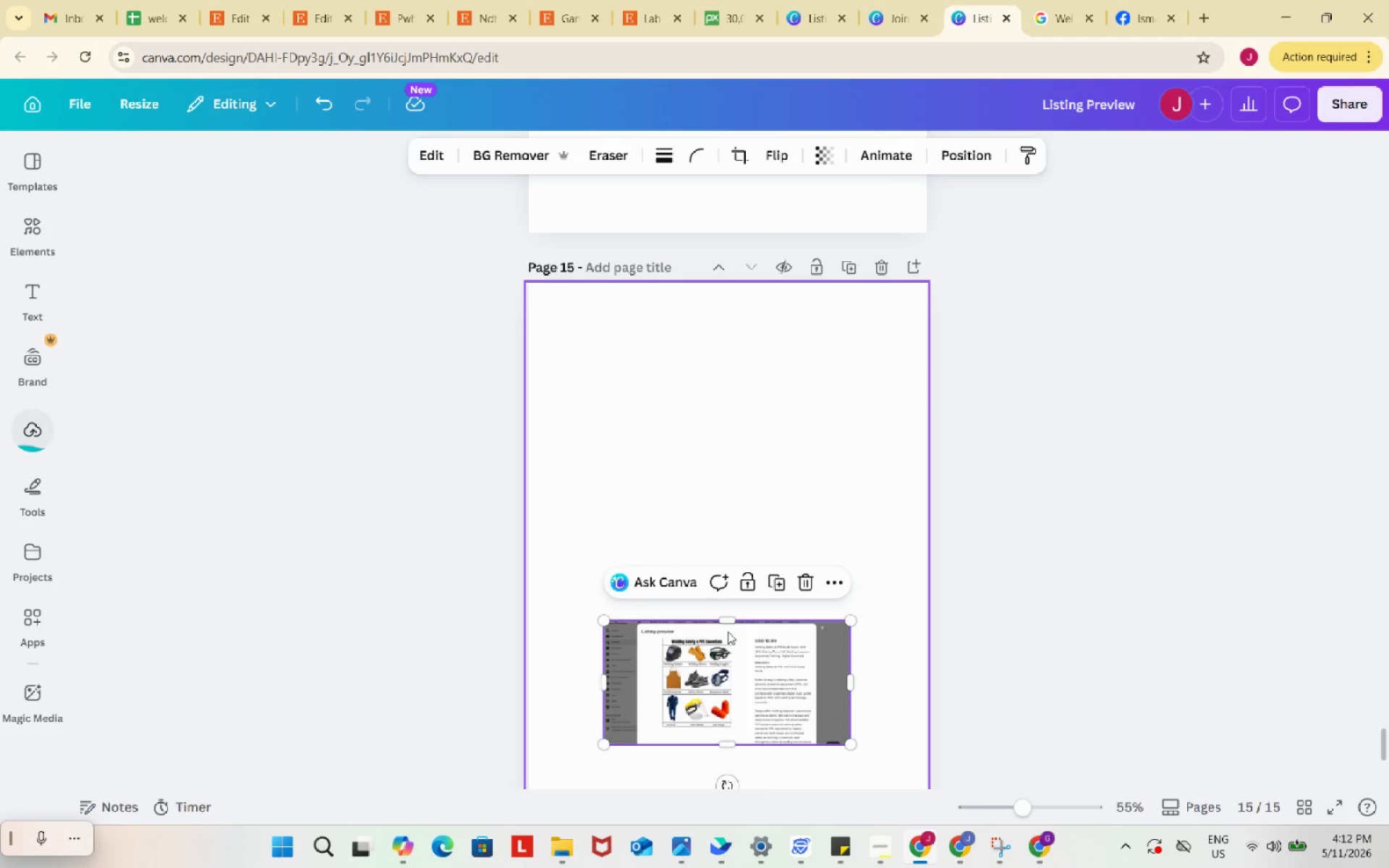 
left_click_drag(start_coordinate=[745, 687], to_coordinate=[667, 352])
 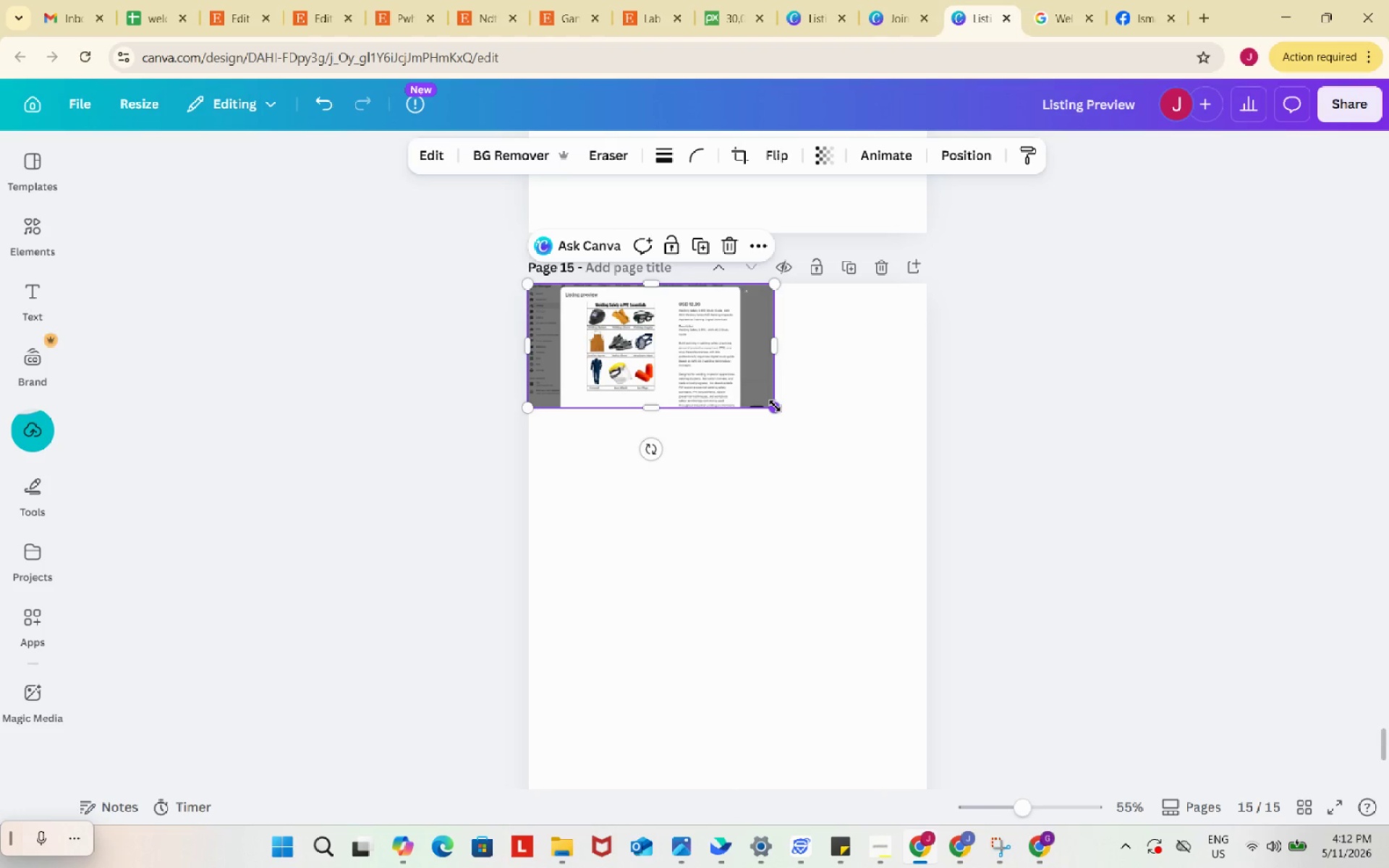 
left_click_drag(start_coordinate=[775, 406], to_coordinate=[913, 507])
 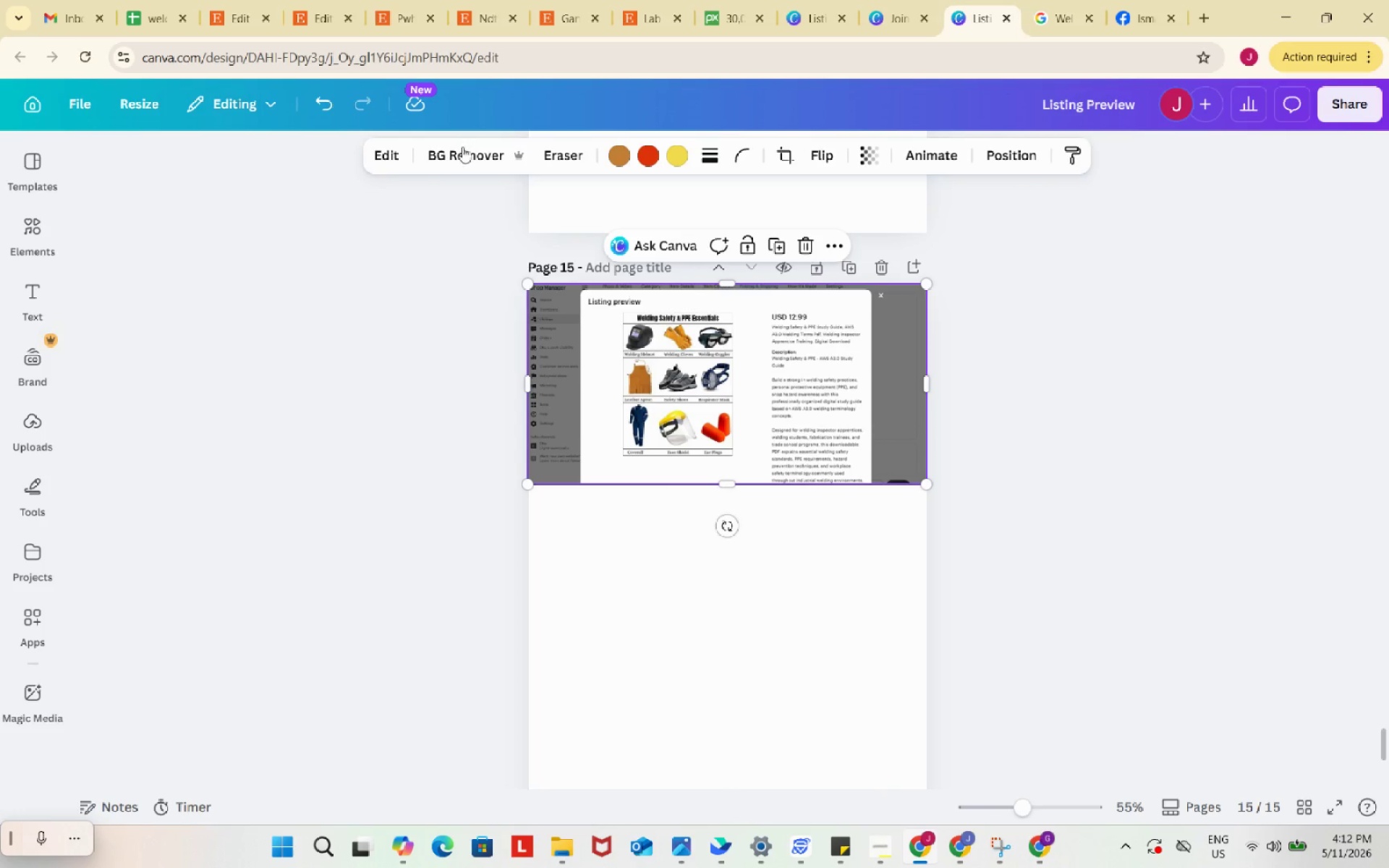 
left_click([381, 153])
 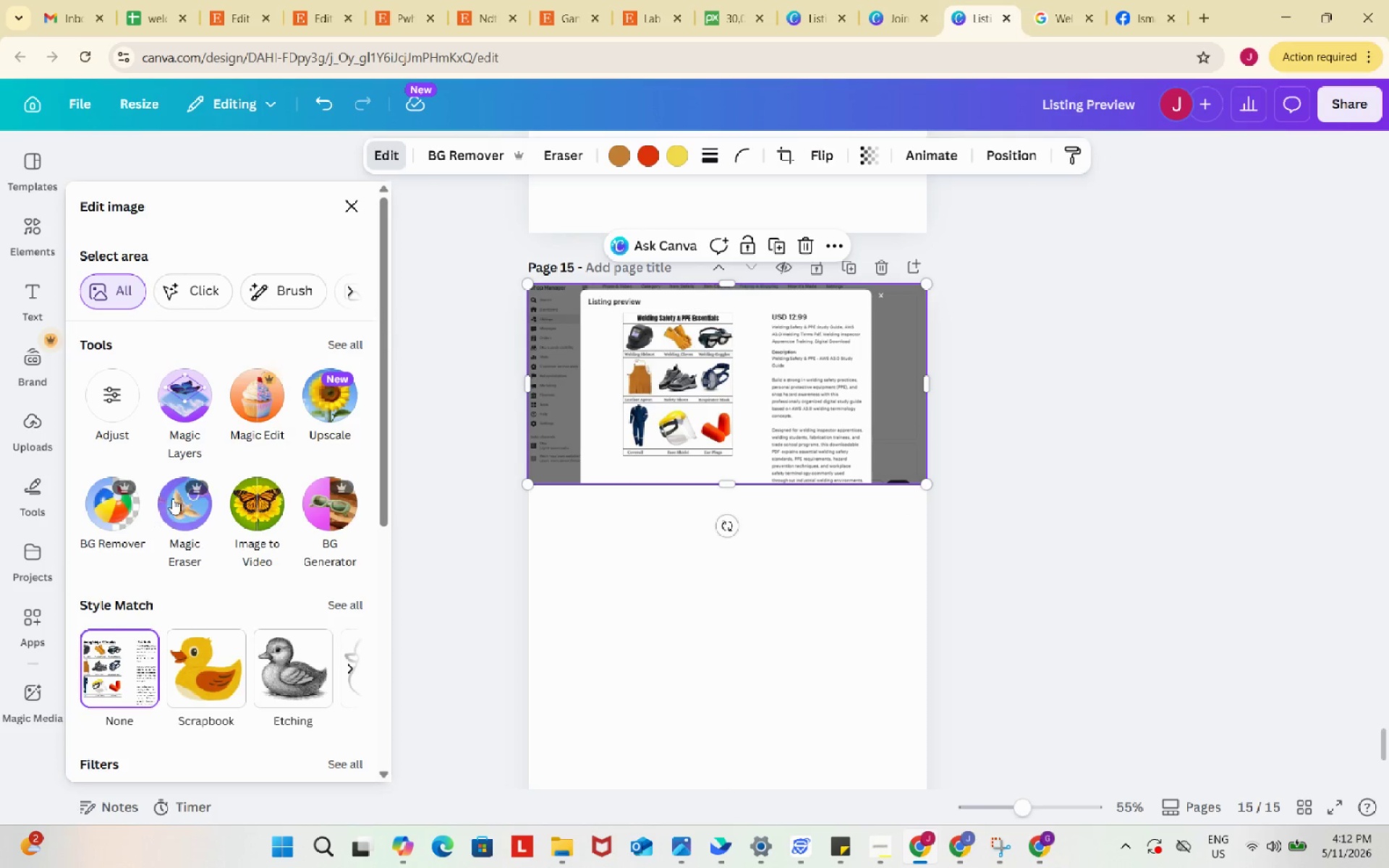 
left_click([177, 491])
 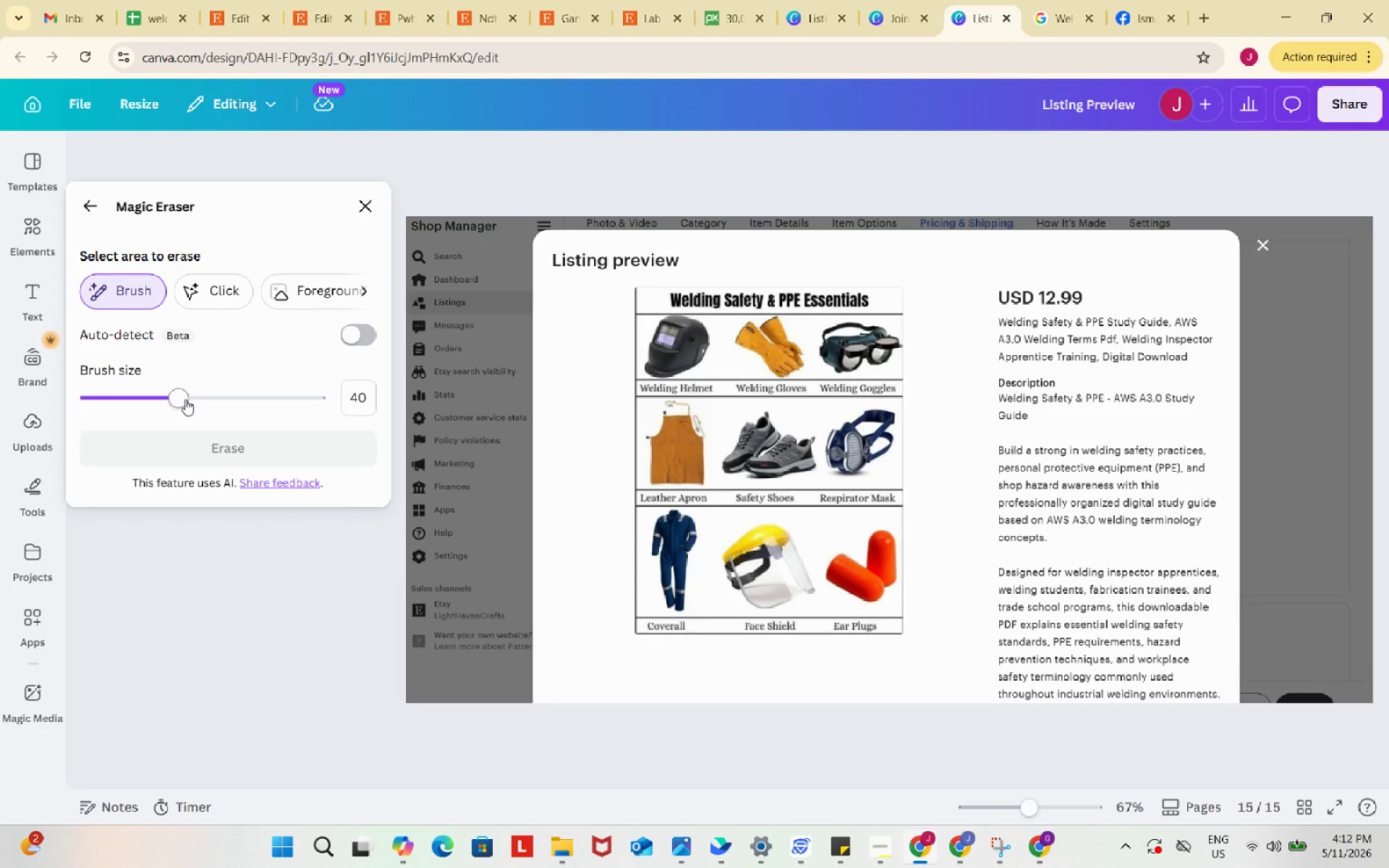 
left_click_drag(start_coordinate=[184, 399], to_coordinate=[135, 398])
 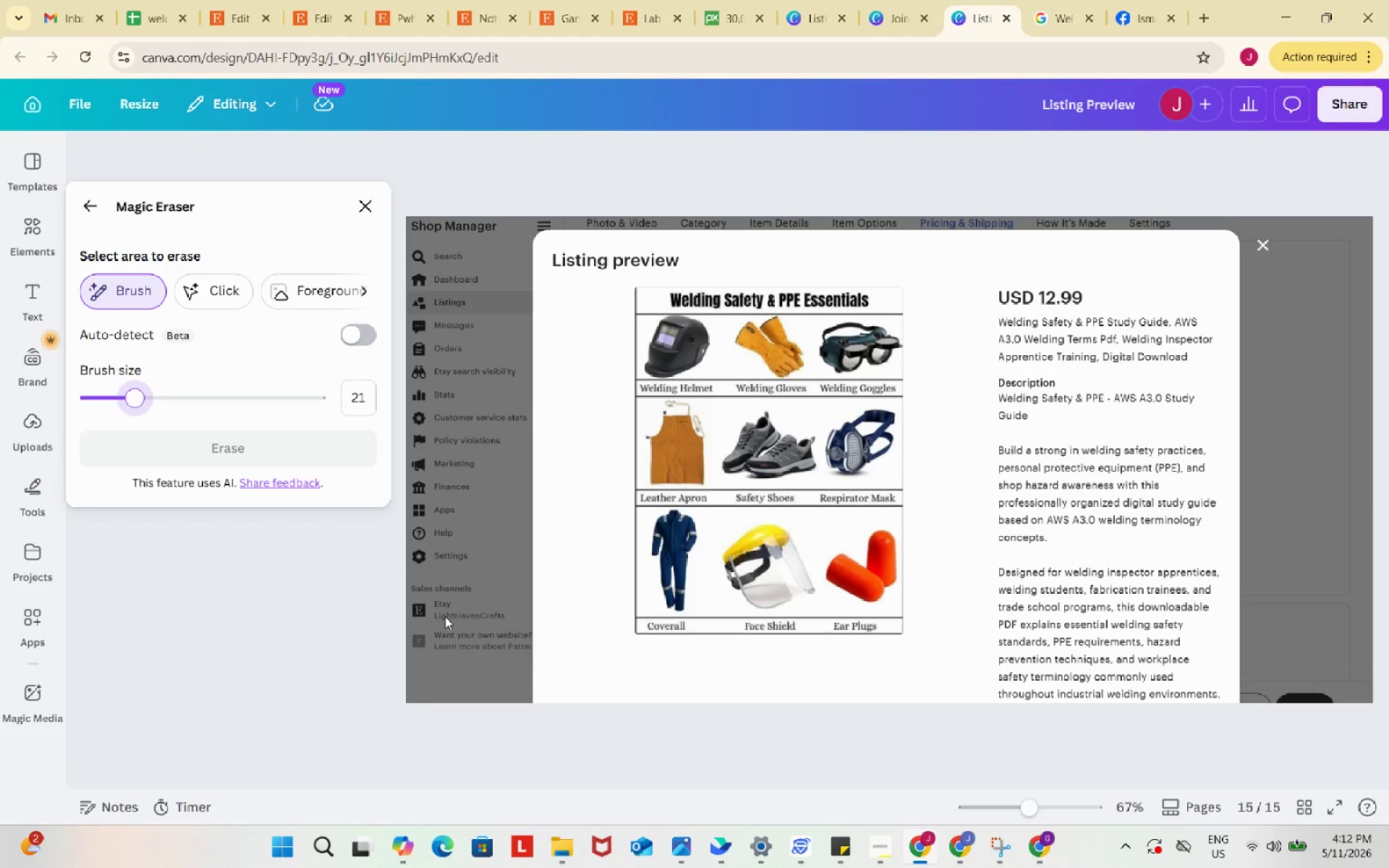 
left_click_drag(start_coordinate=[445, 620], to_coordinate=[506, 621])
 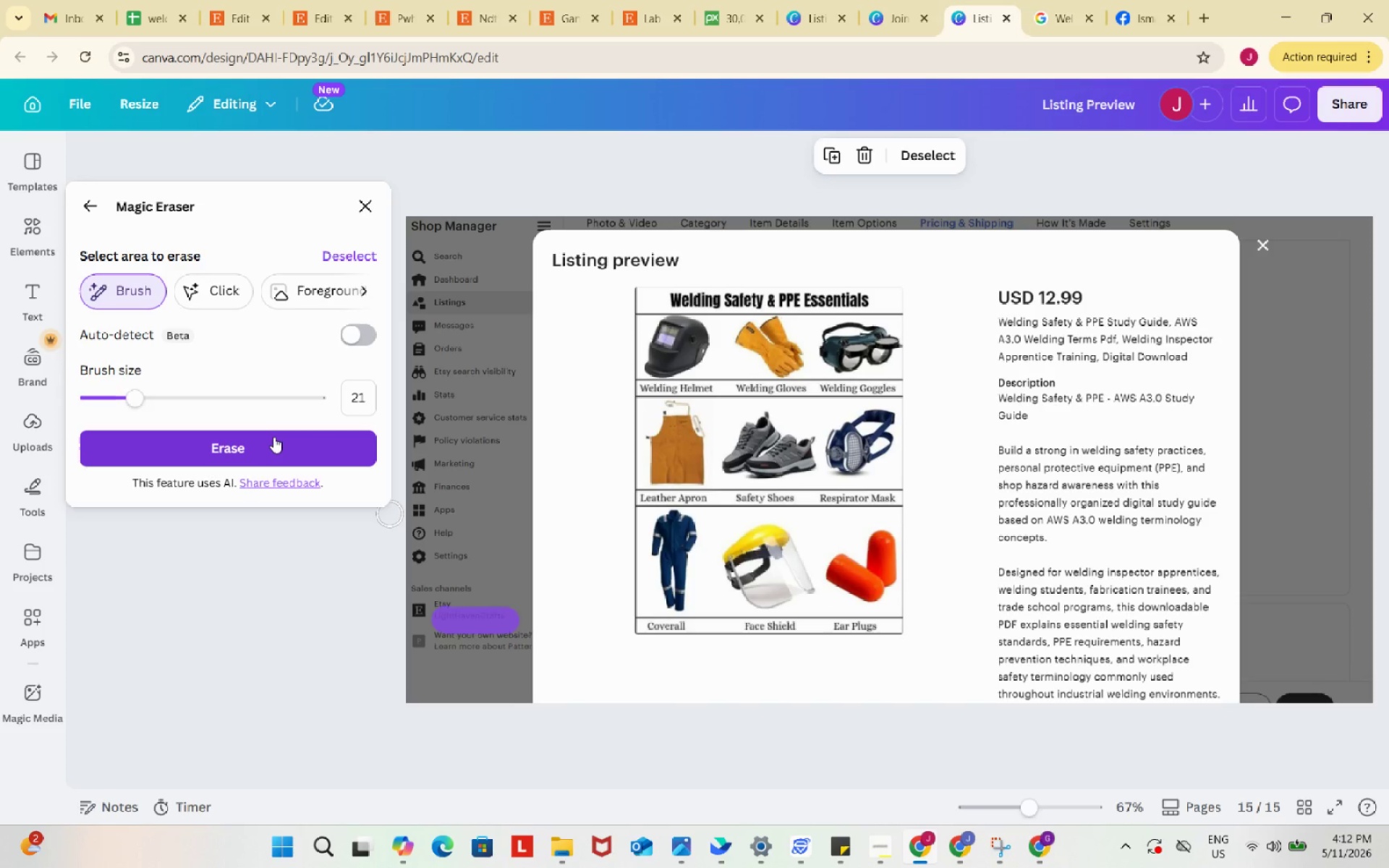 
left_click([273, 437])
 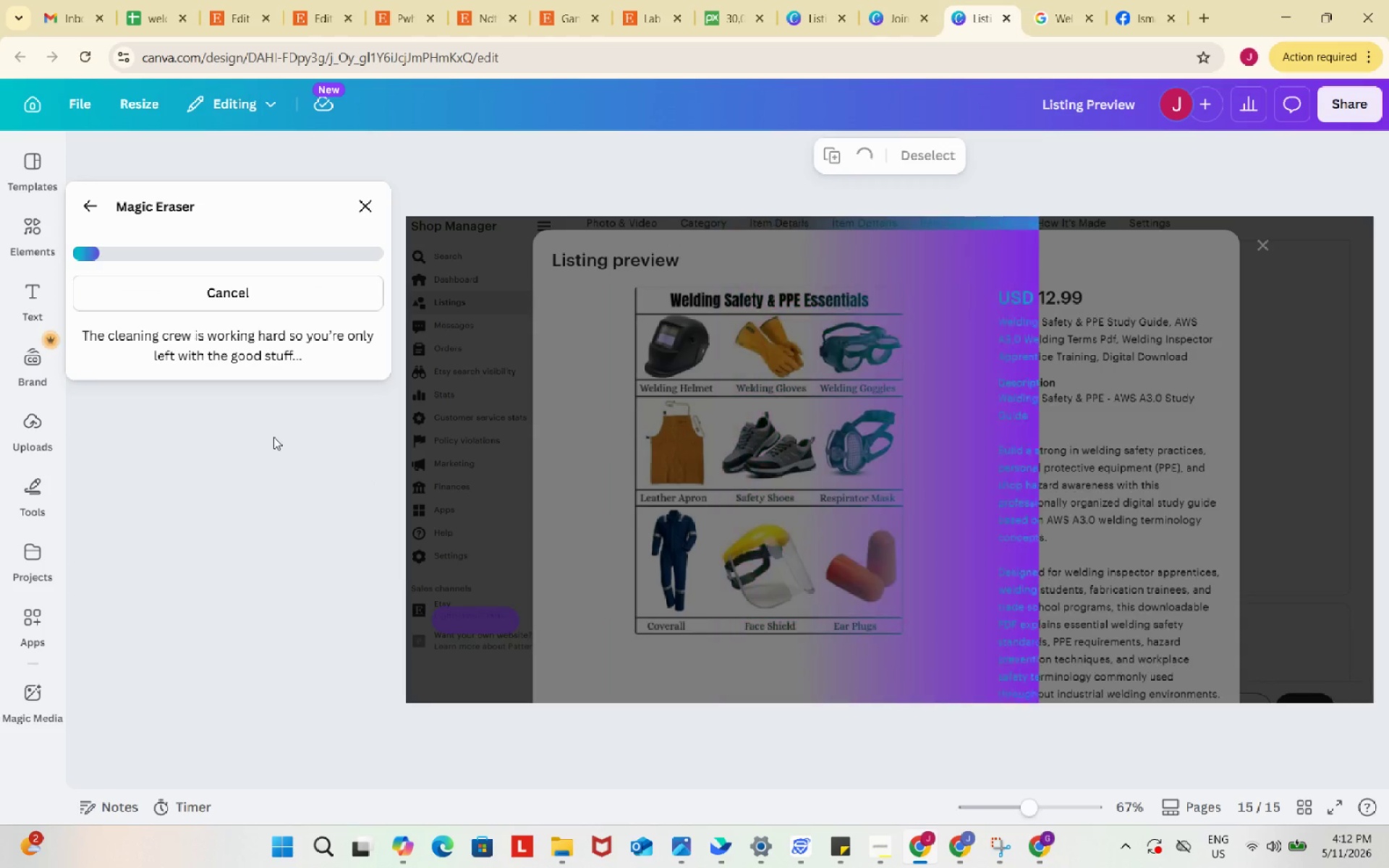 
mouse_move([363, 284])
 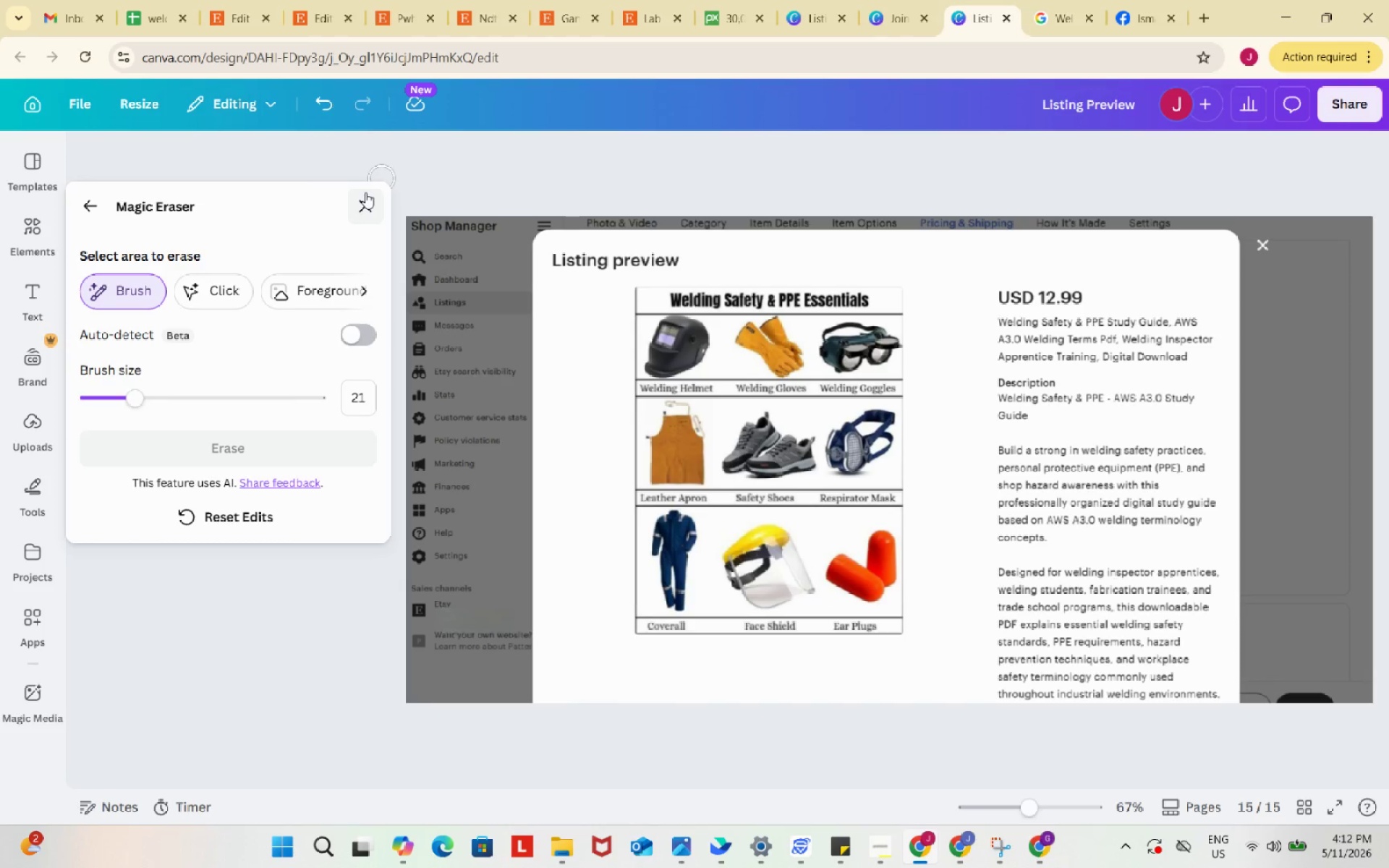 
left_click([365, 192])
 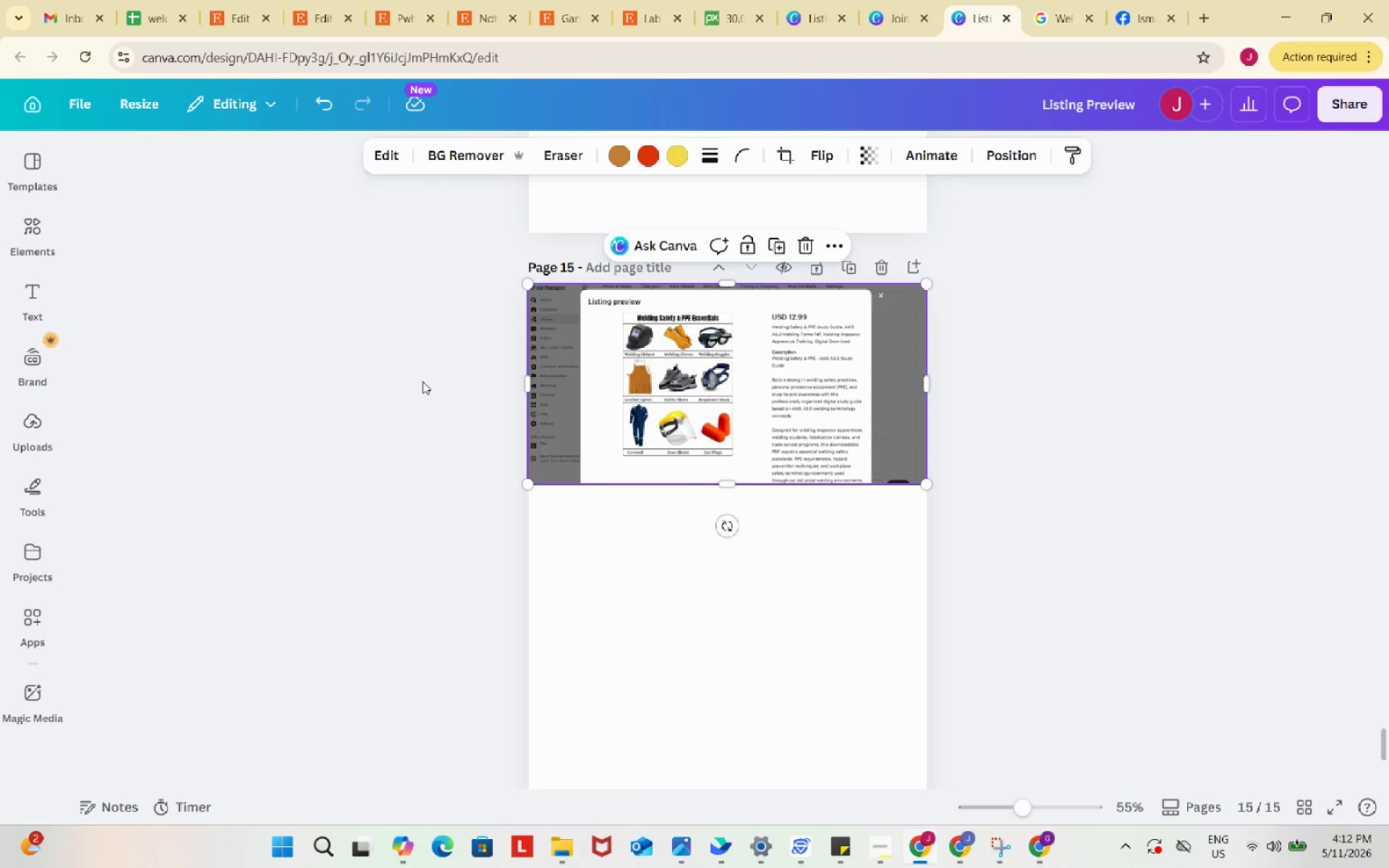 
left_click_drag(start_coordinate=[422, 381], to_coordinate=[422, 374])
 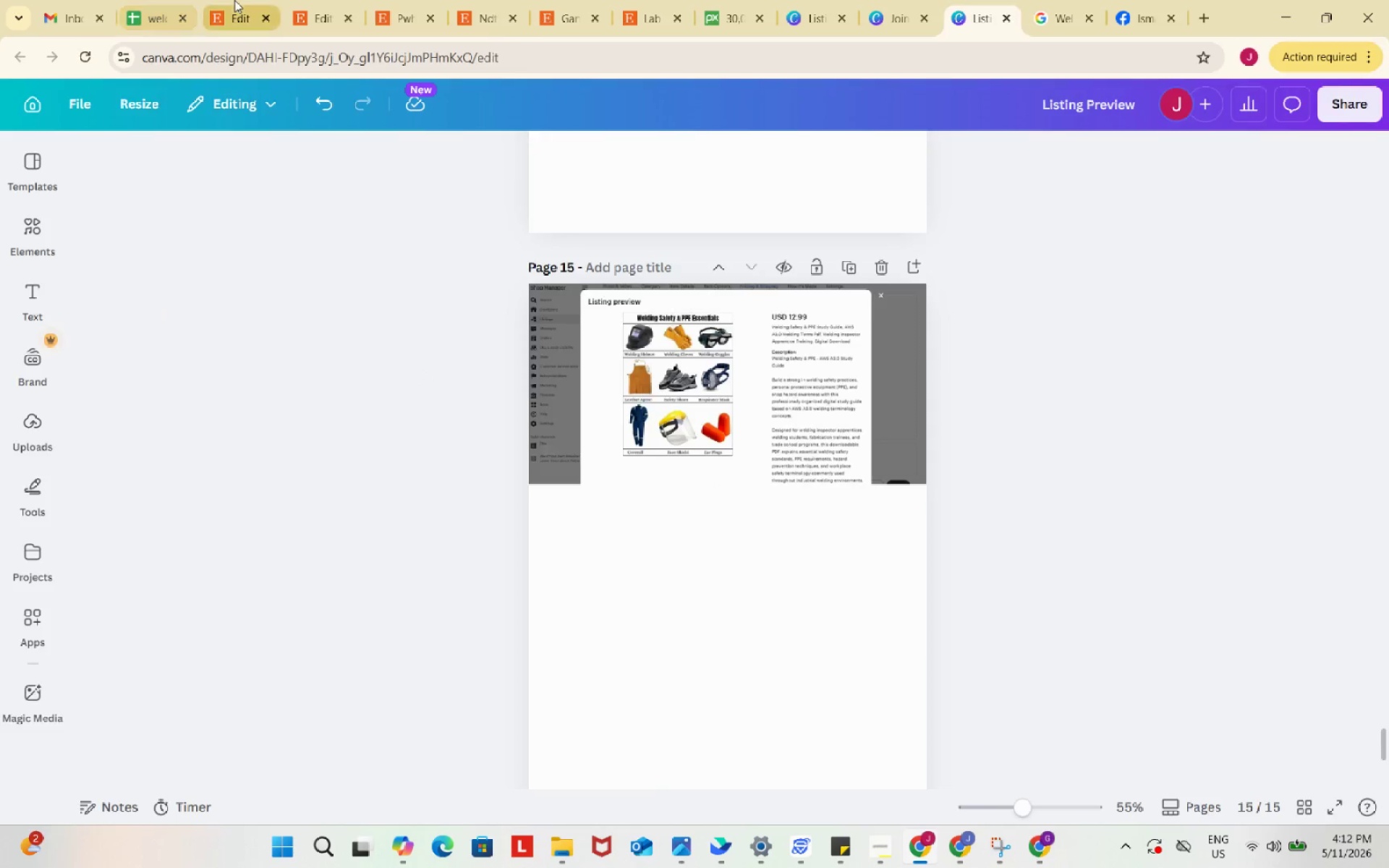 
left_click([234, 0])
 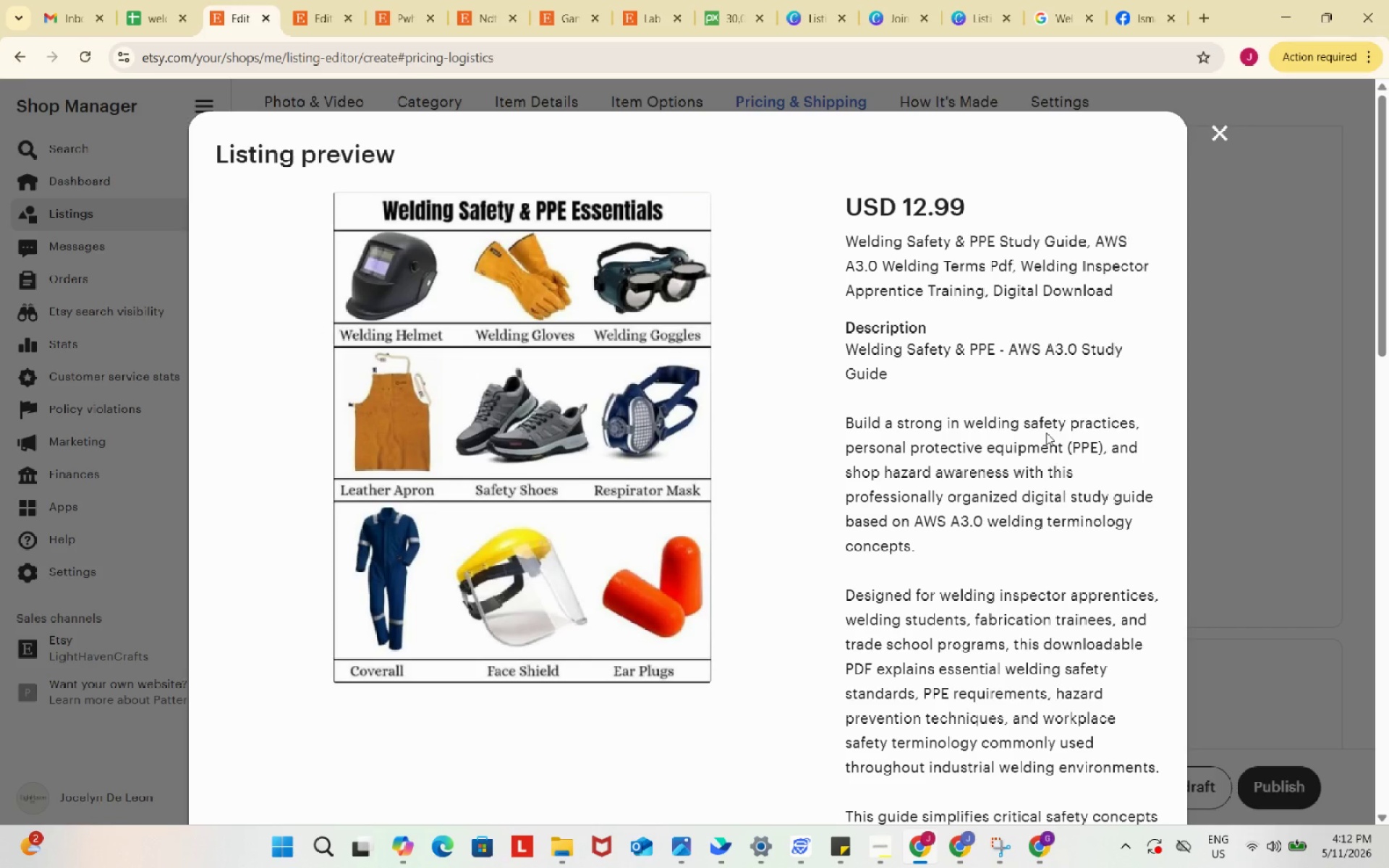 
scroll: coordinate [1048, 426], scroll_direction: down, amount: 7.0
 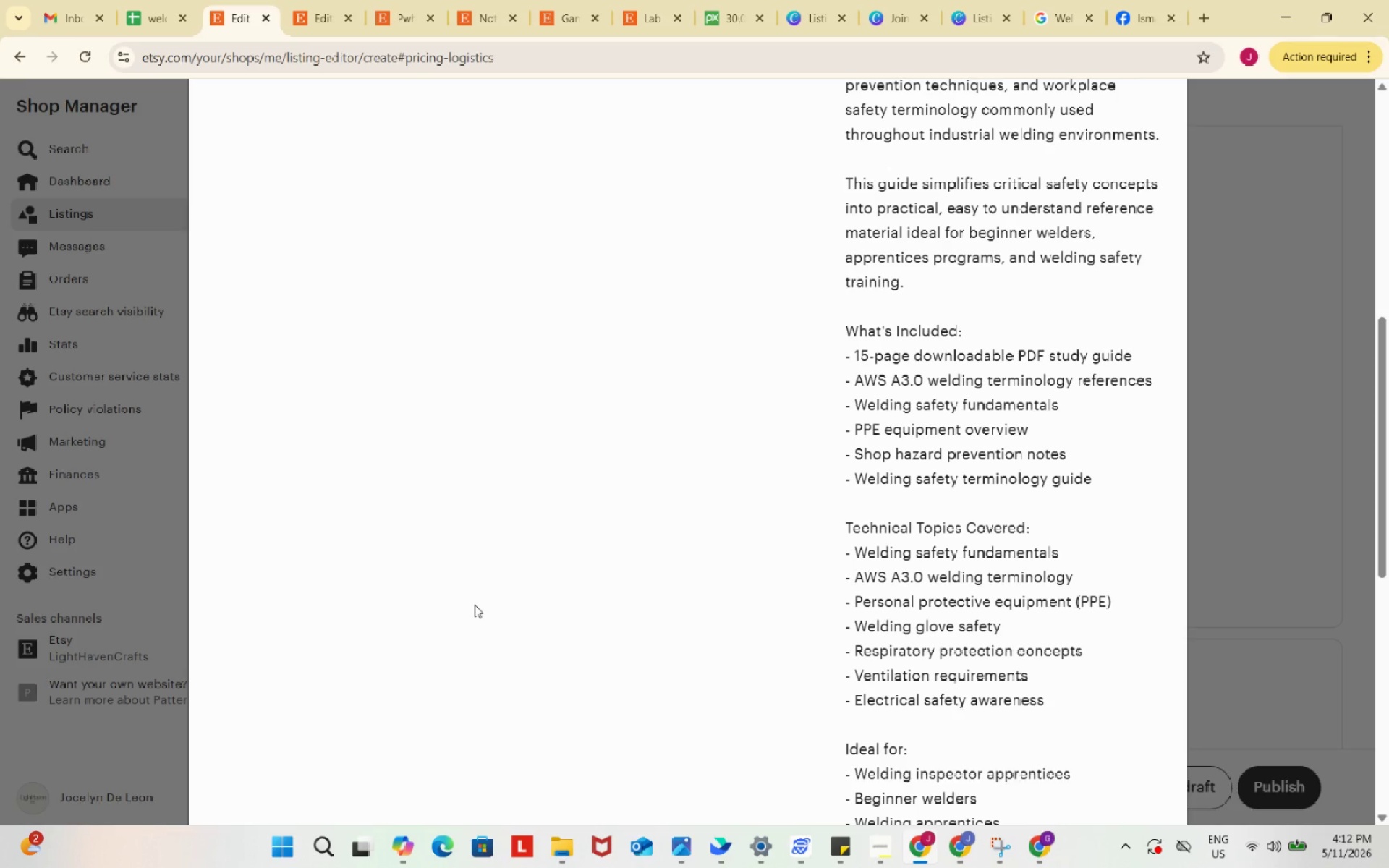 
key(Meta+Shift+S)
 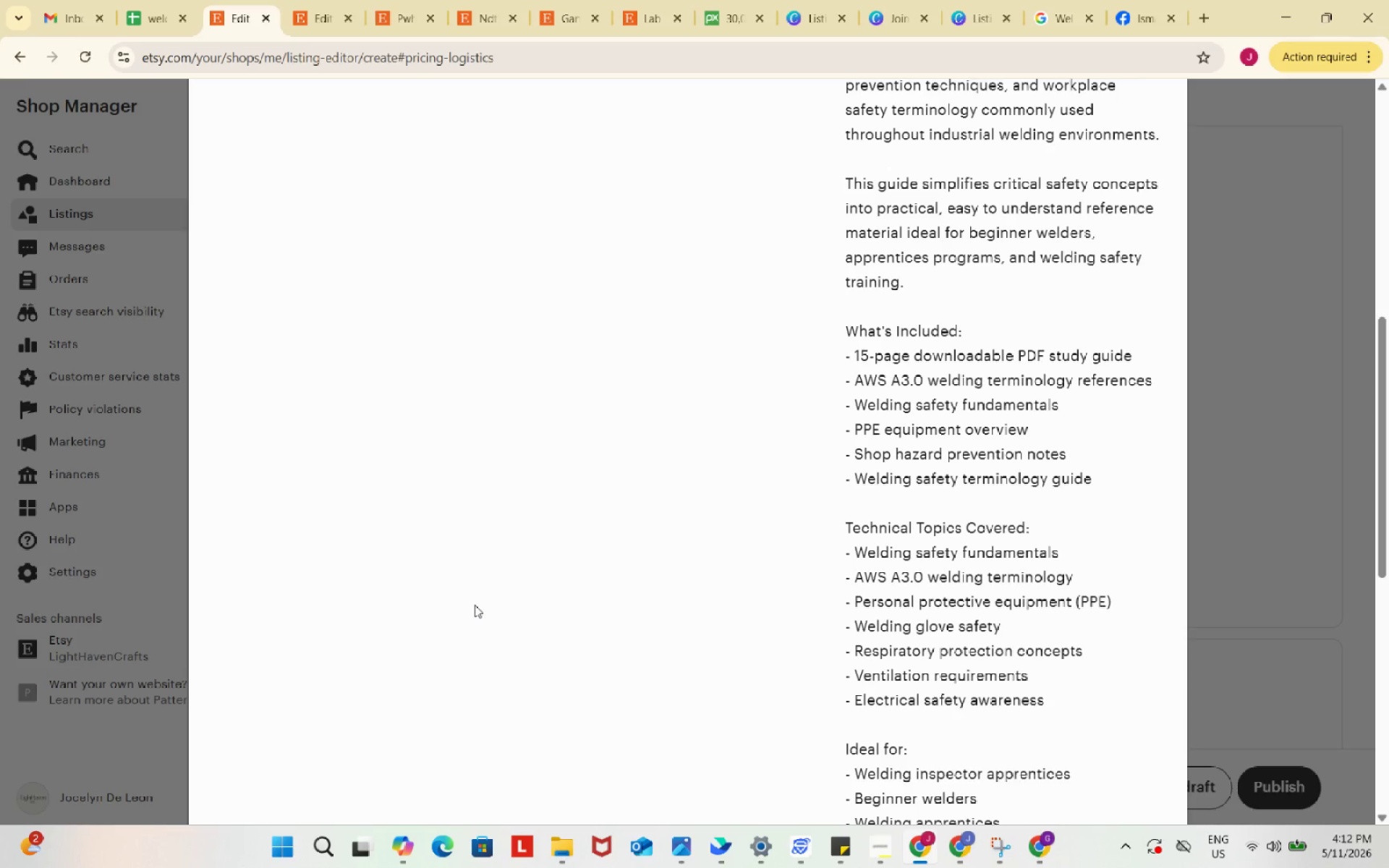 
left_click_drag(start_coordinate=[654, 152], to_coordinate=[1173, 727])
 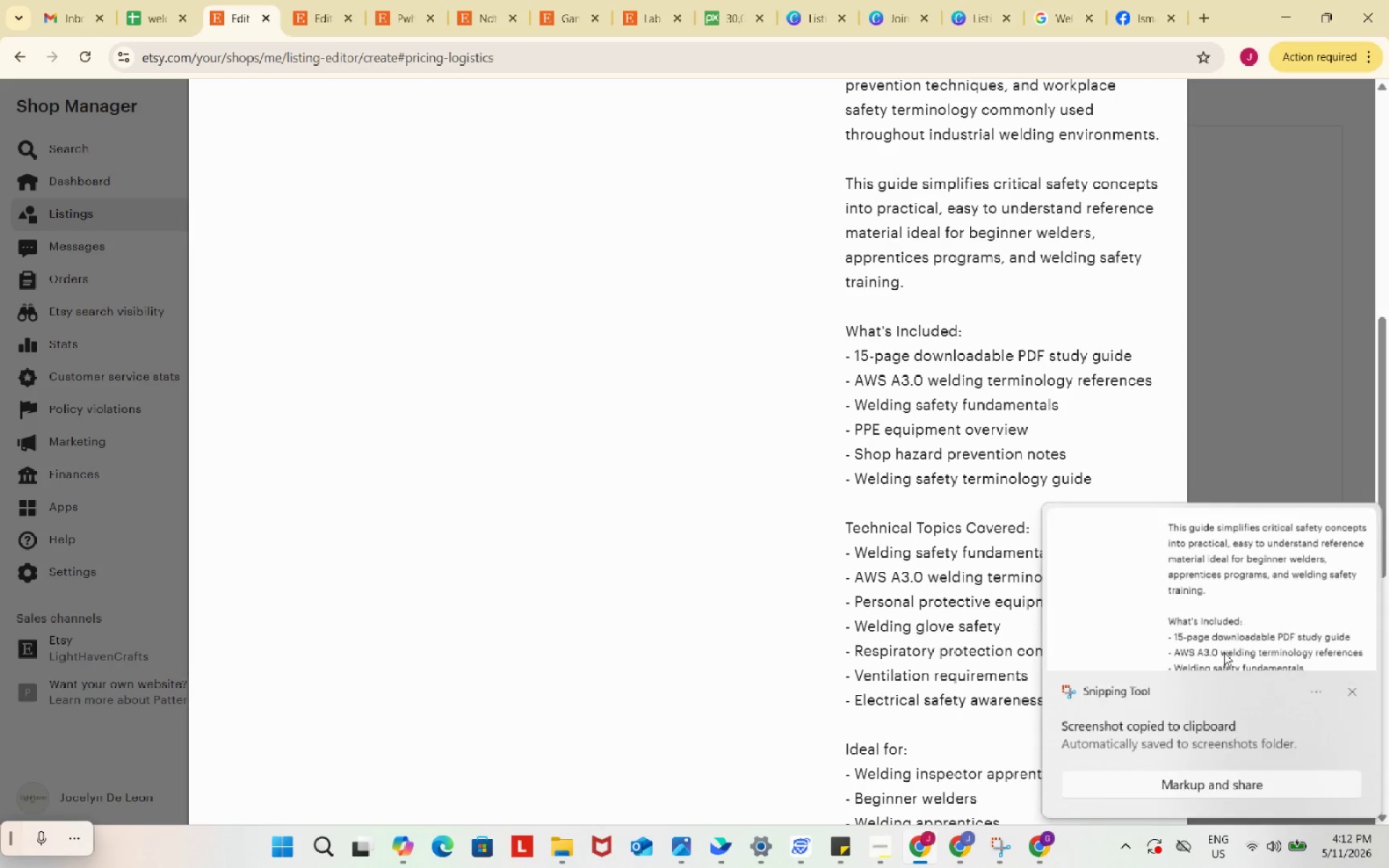 
left_click([1242, 576])
 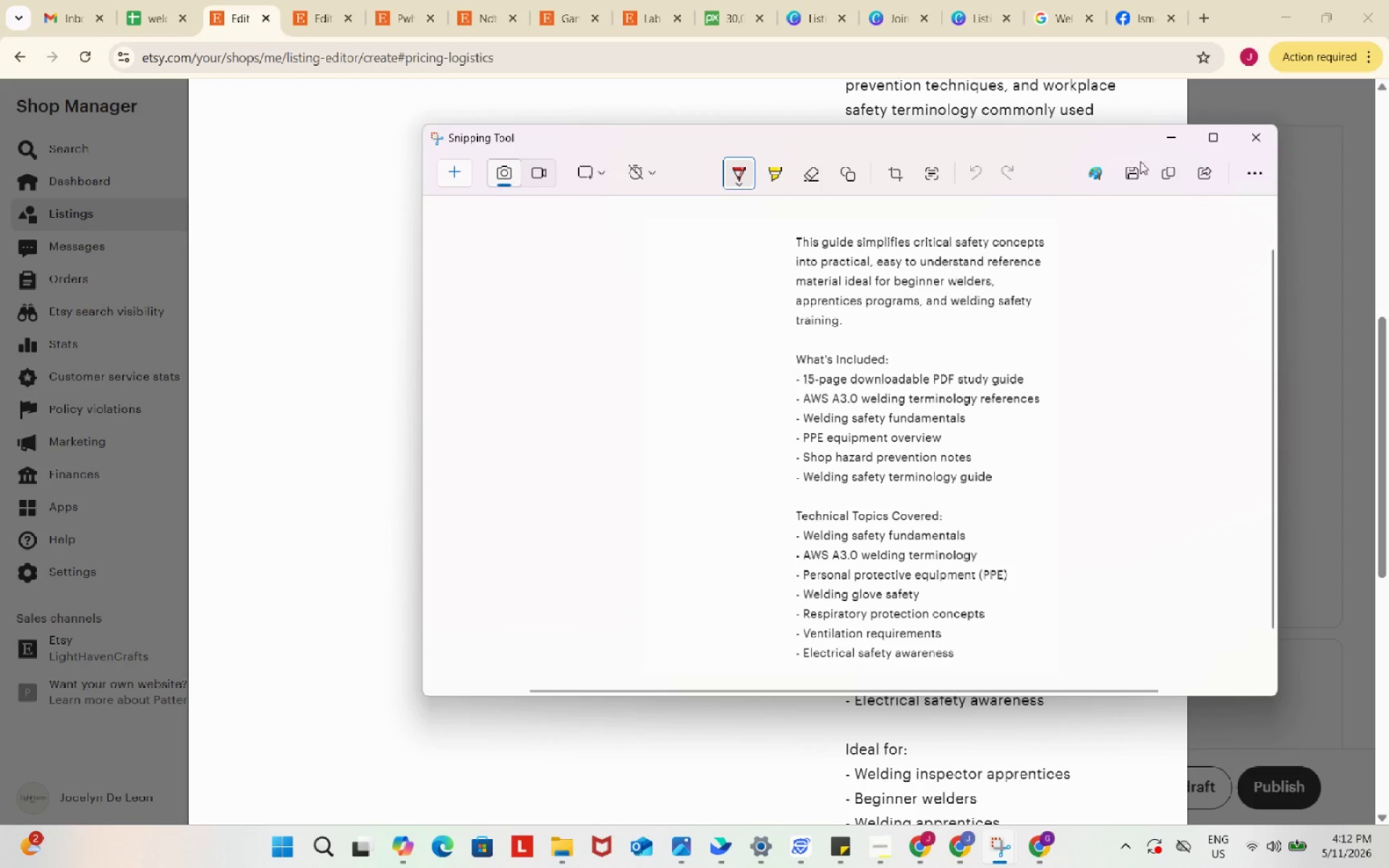 
left_click([1130, 174])
 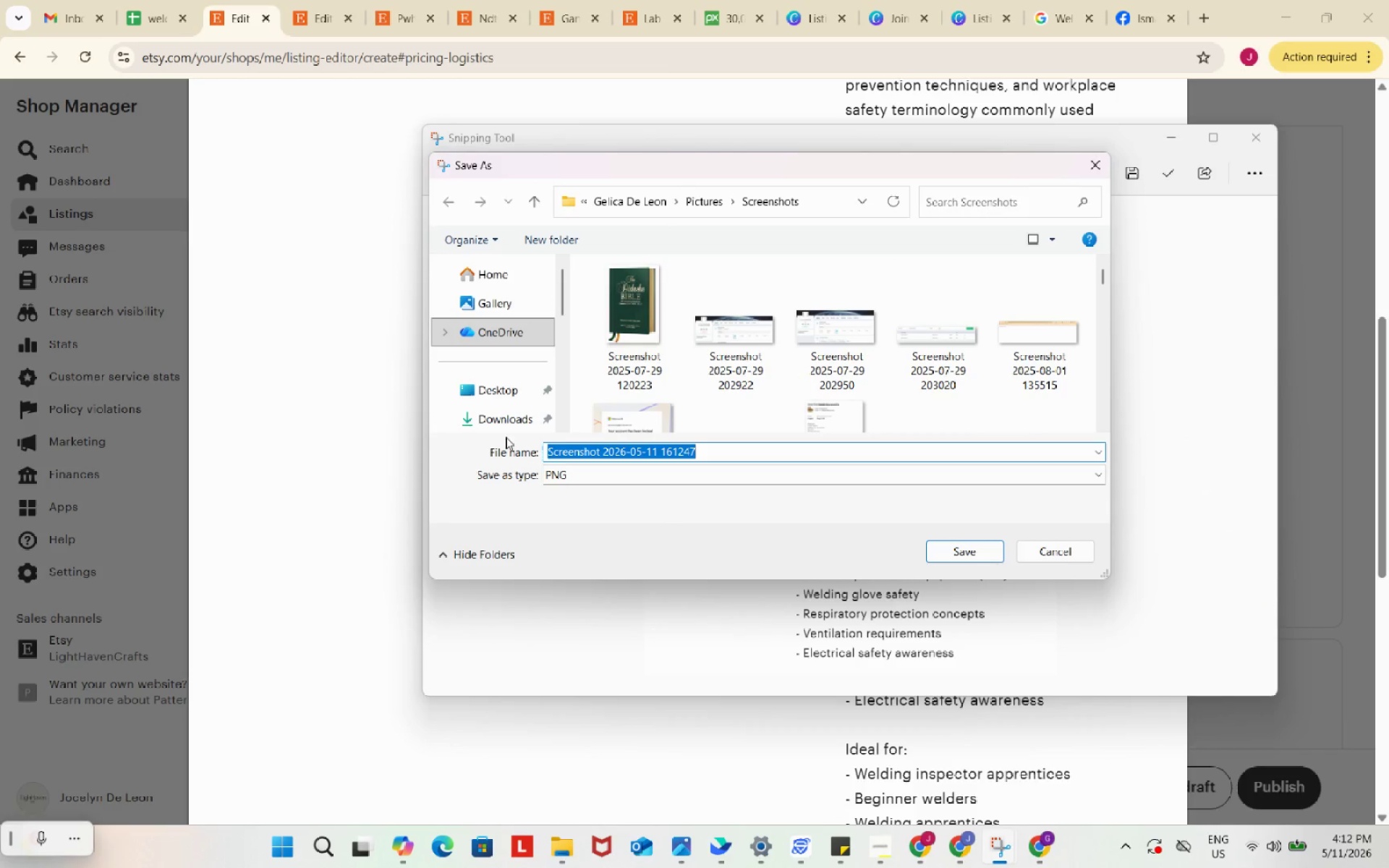 
left_click_drag(start_coordinate=[492, 429], to_coordinate=[500, 433])
 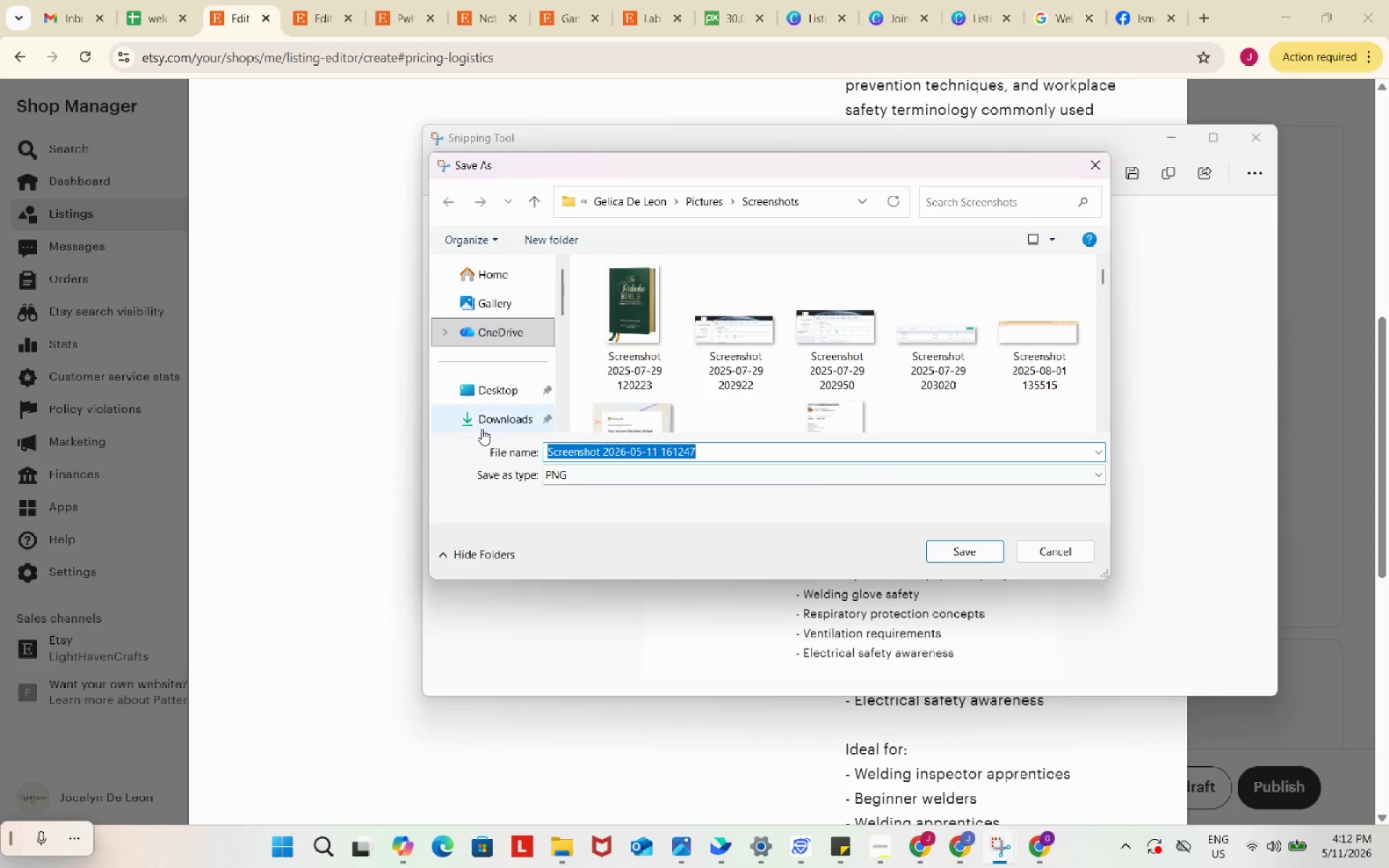 
left_click([482, 429])
 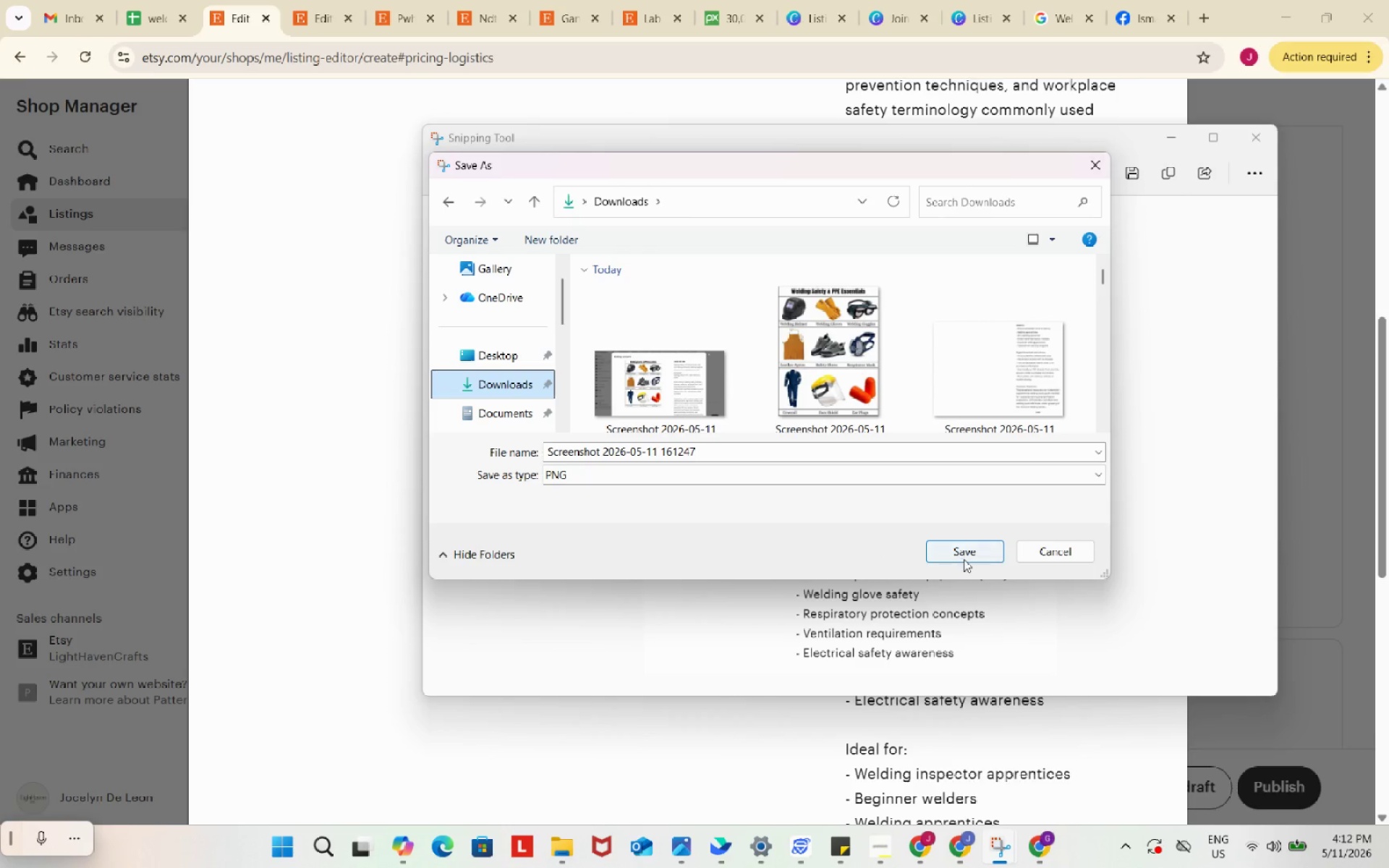 
left_click([964, 559])
 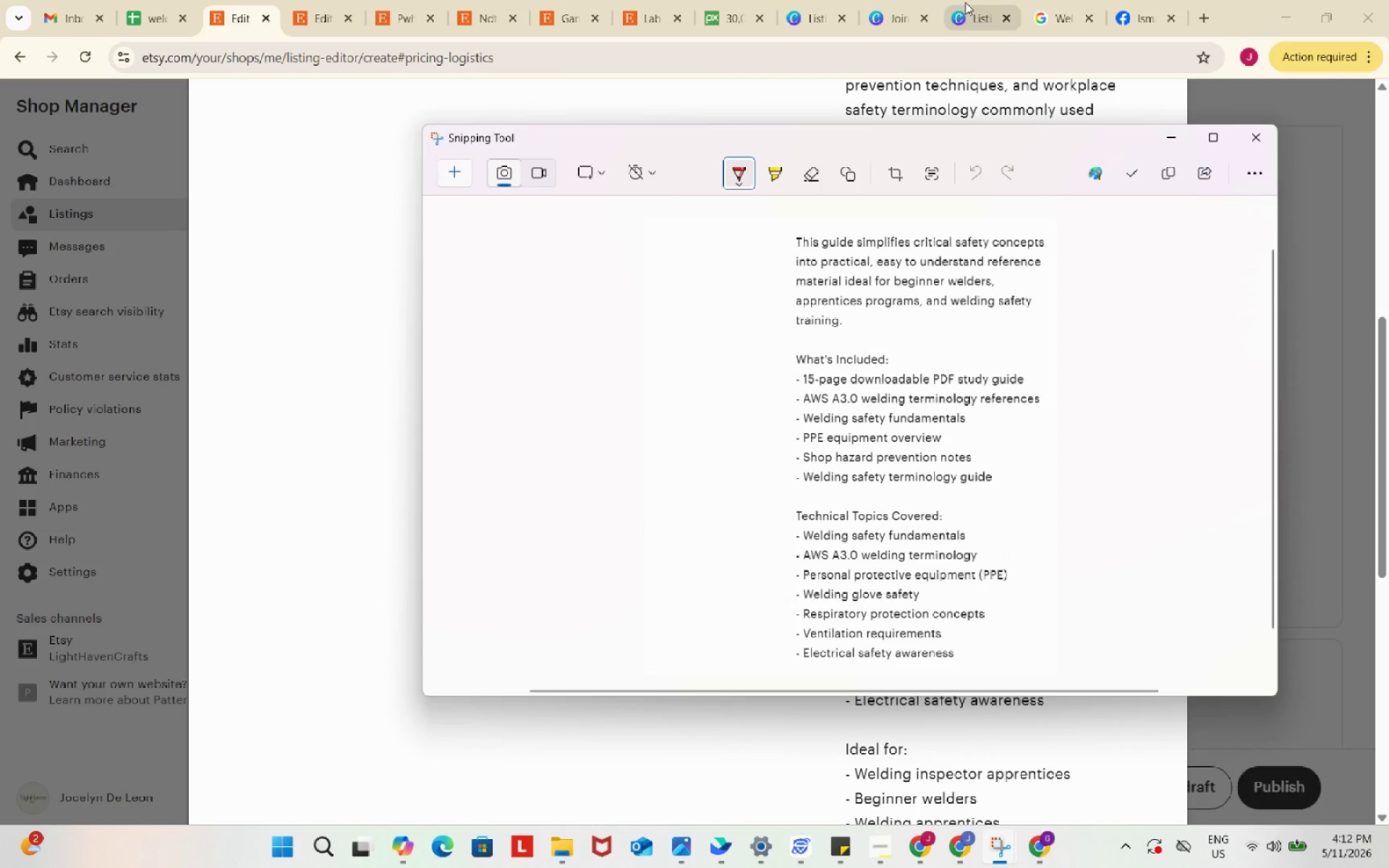 
left_click([965, 1])
 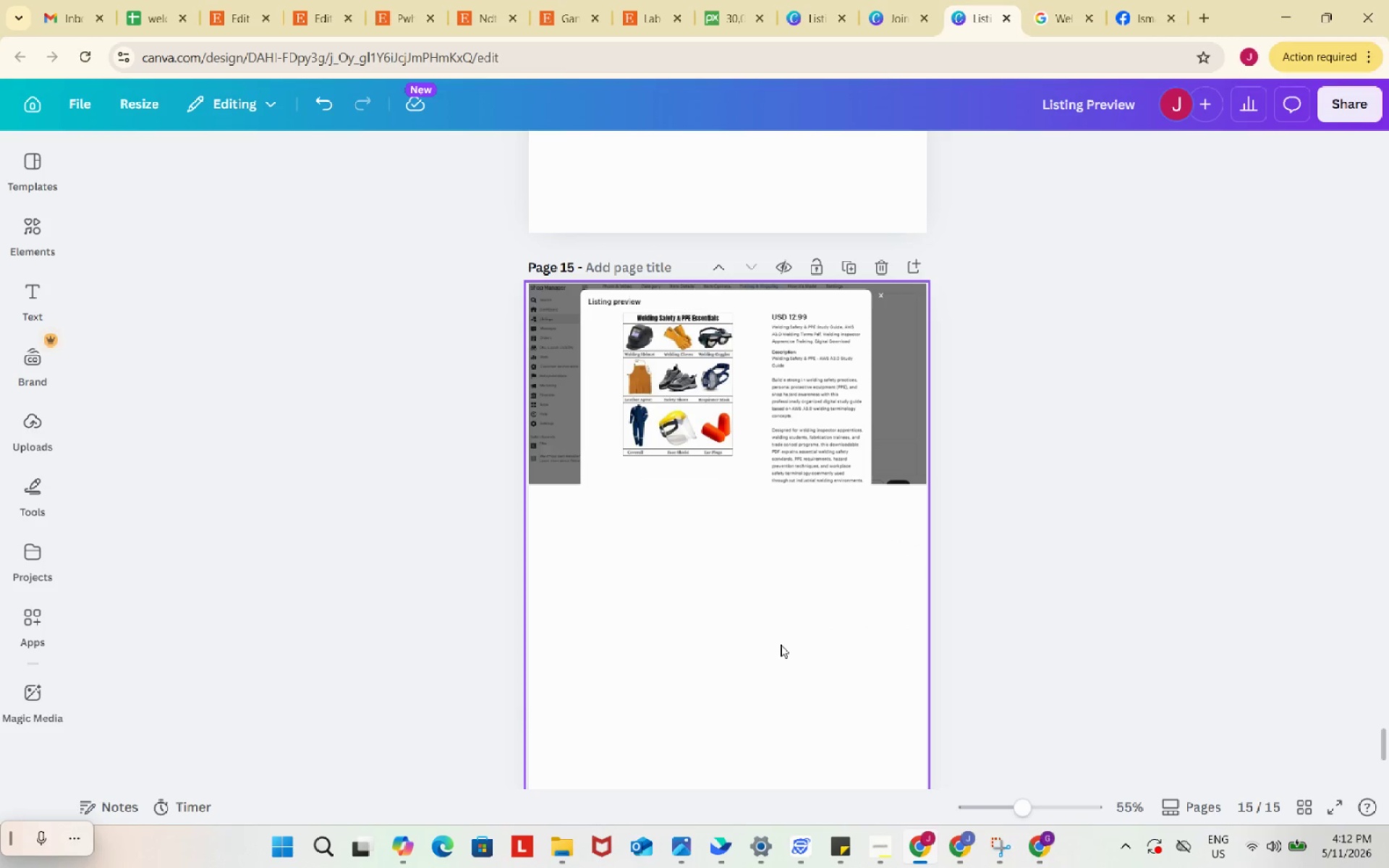 
left_click([781, 644])
 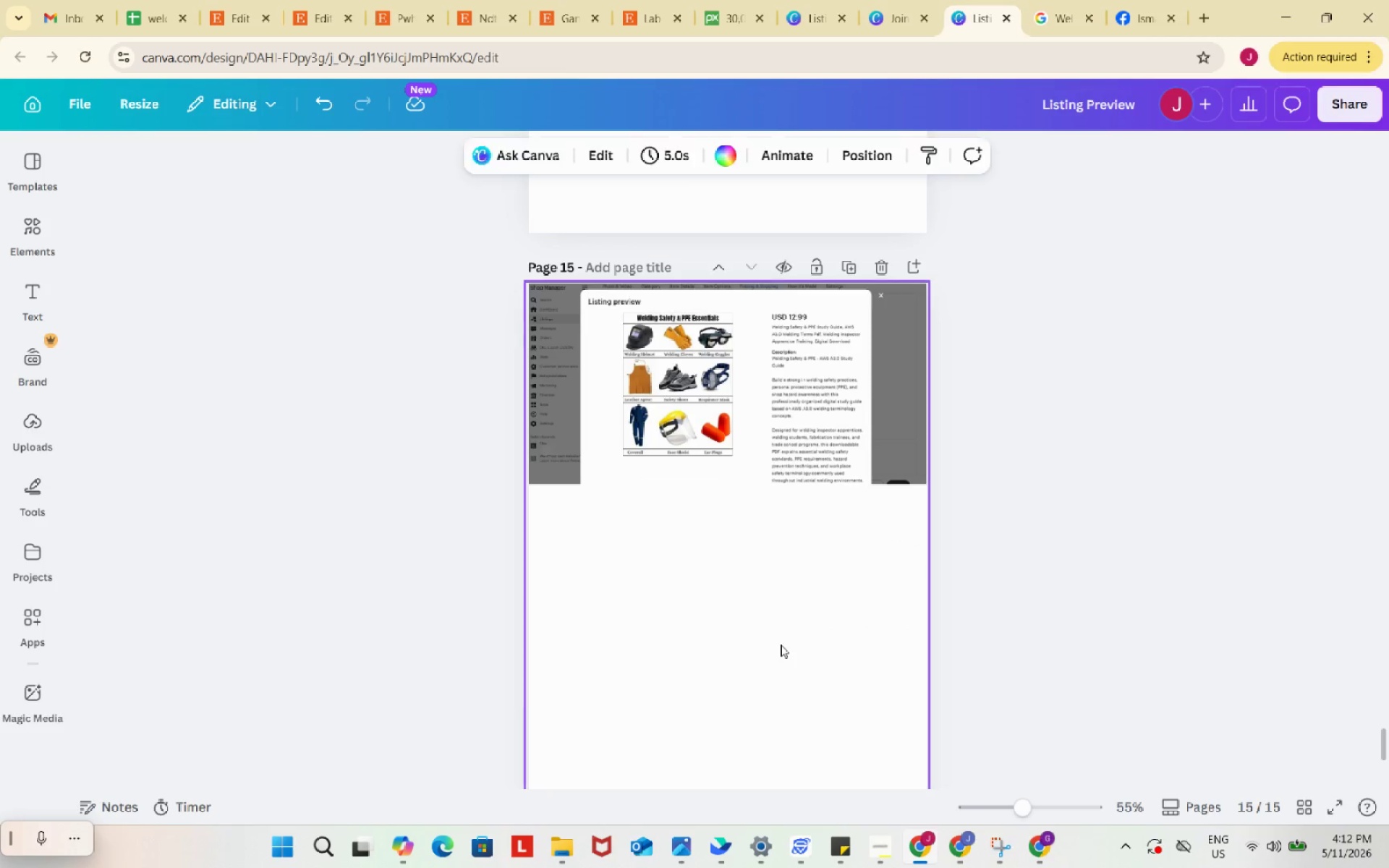 
key(Control+ControlLeft)
 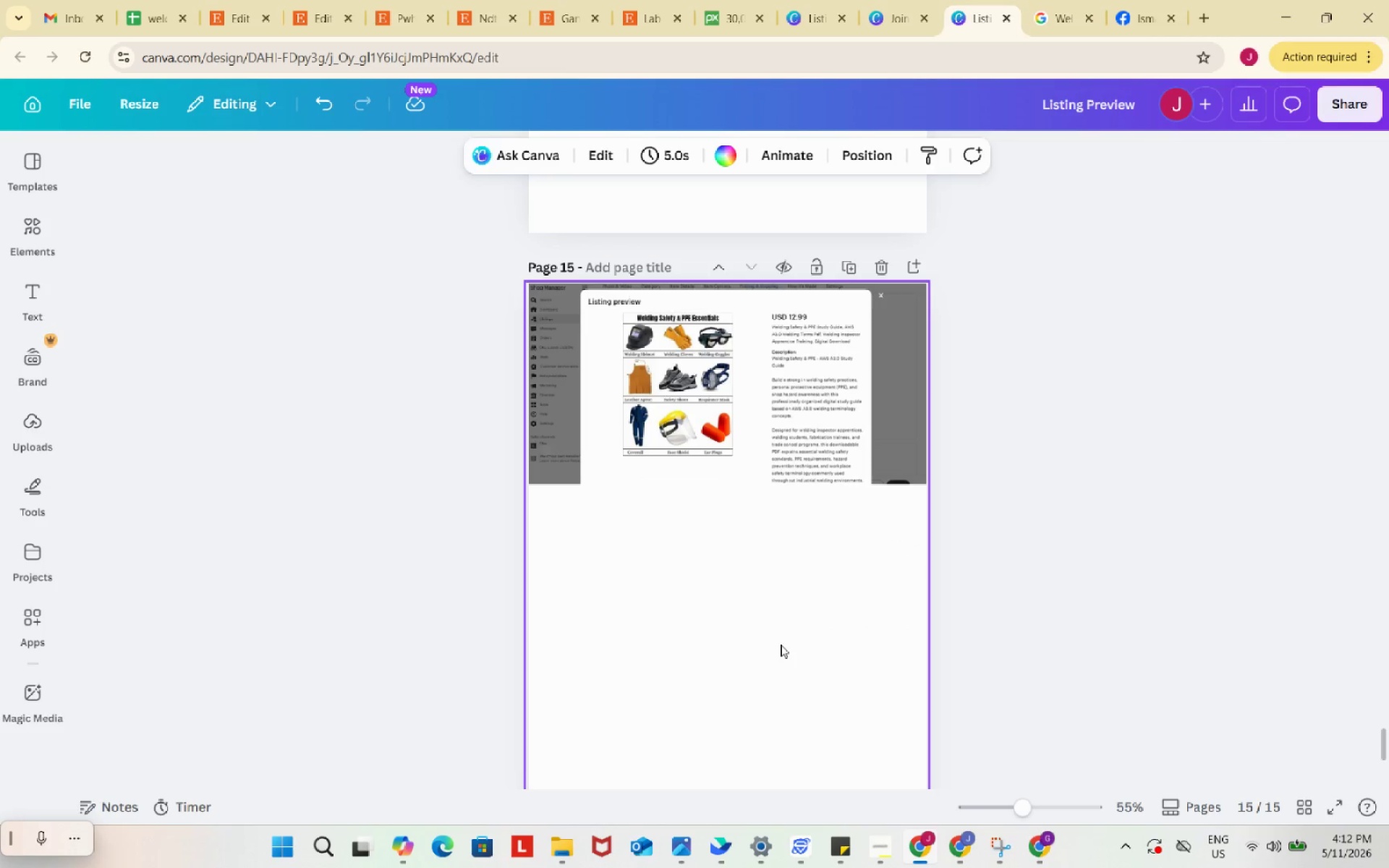 
key(Control+V)
 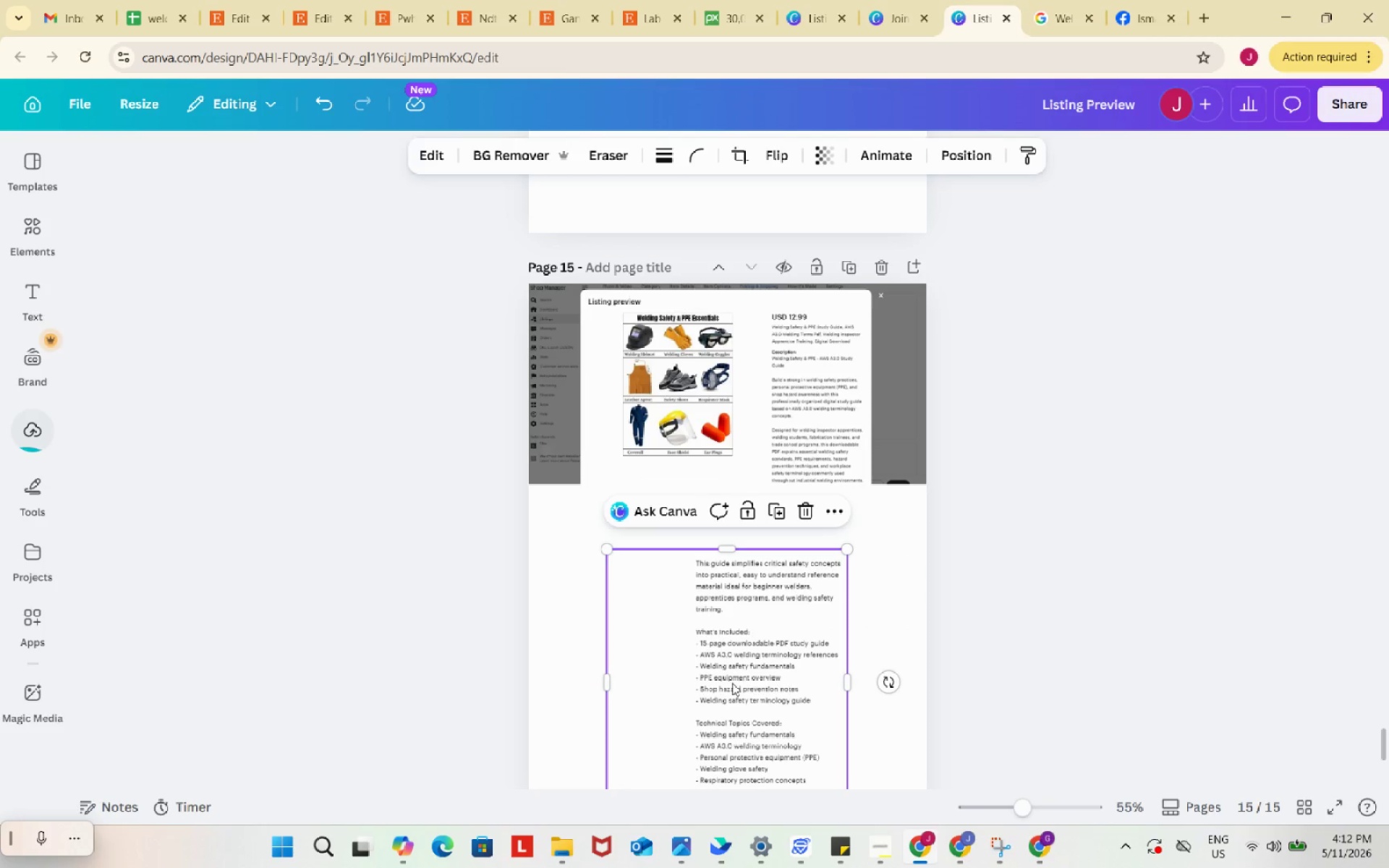 
left_click_drag(start_coordinate=[732, 683], to_coordinate=[747, 634])
 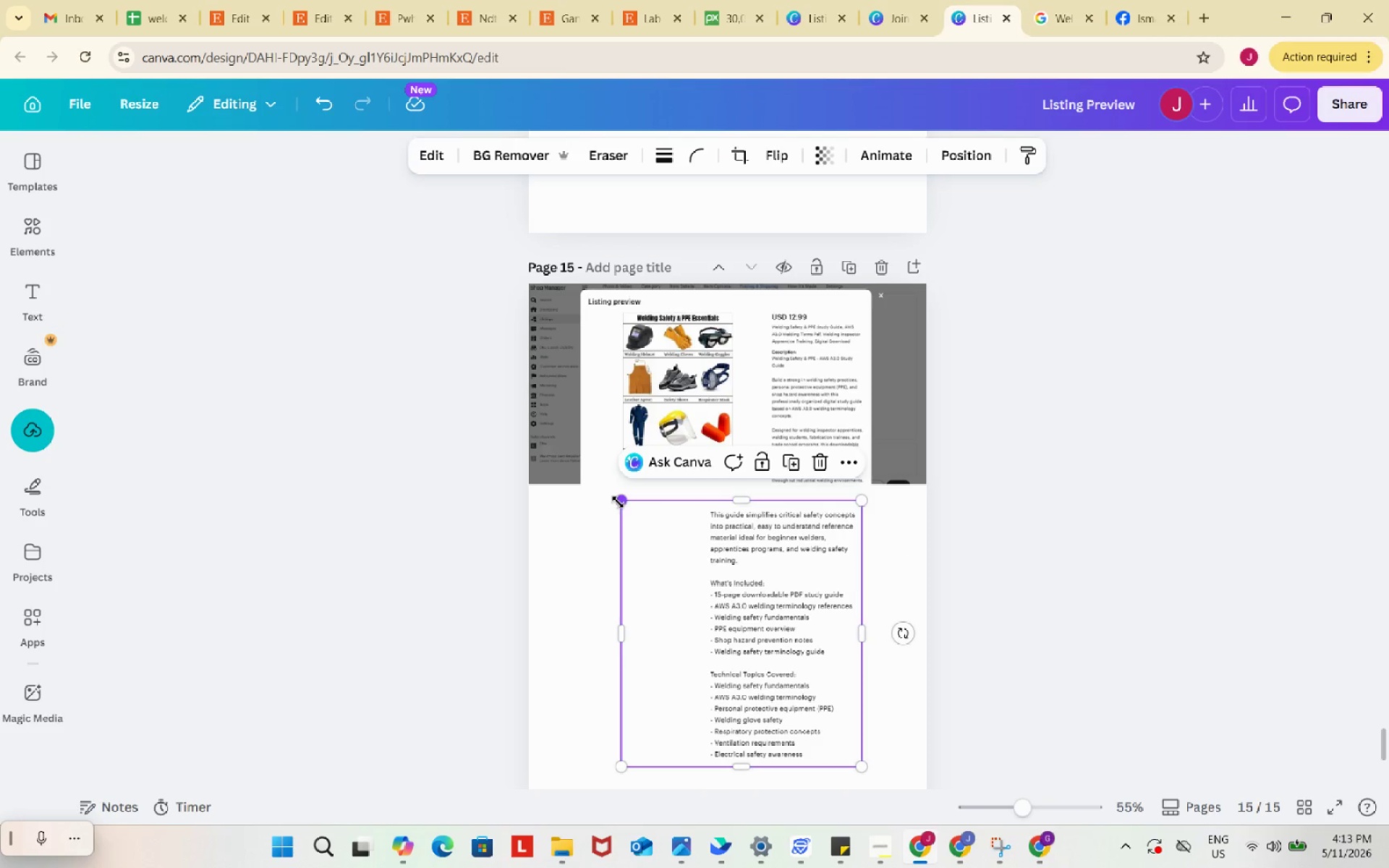 
left_click_drag(start_coordinate=[618, 501], to_coordinate=[702, 582])
 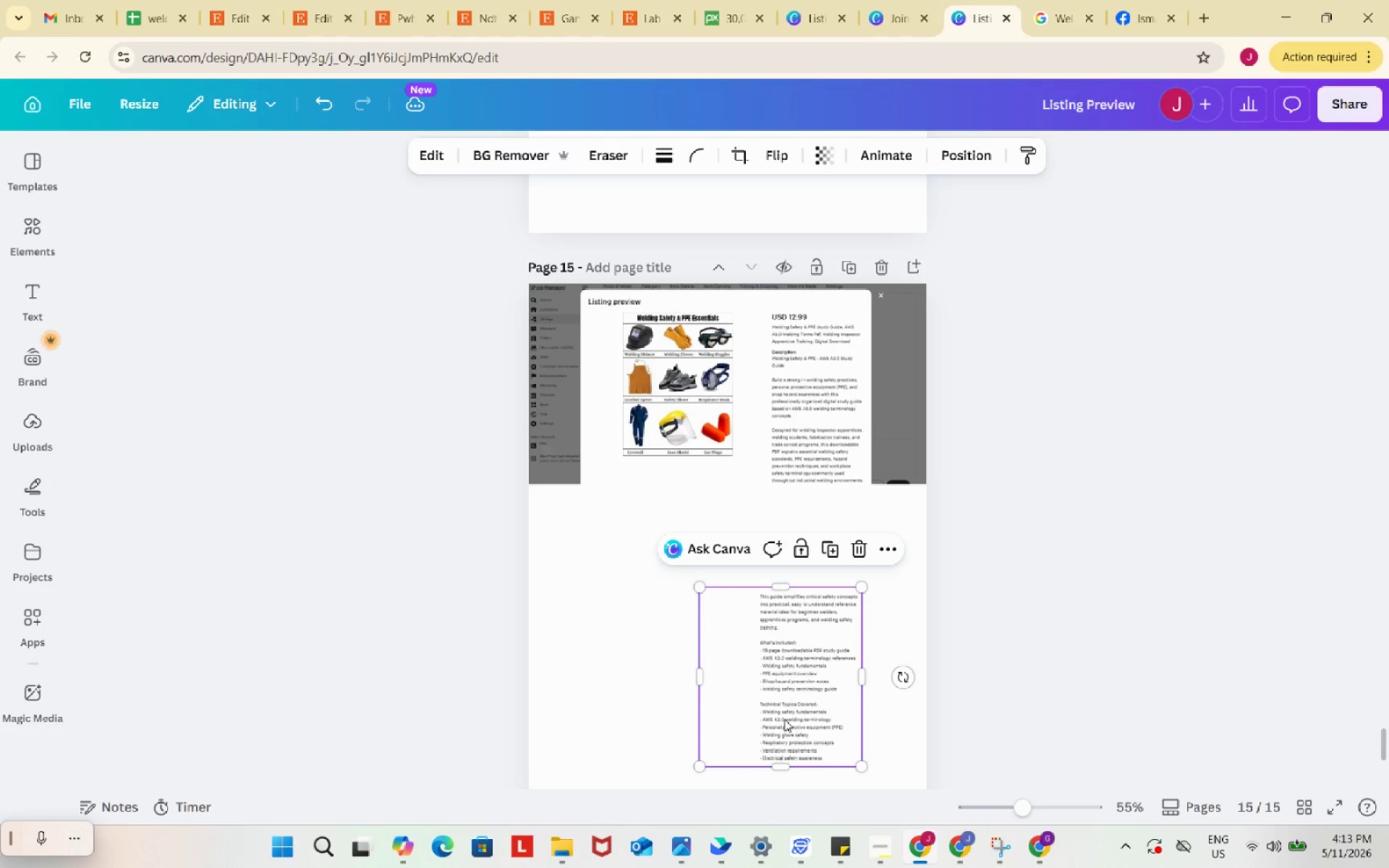 
left_click_drag(start_coordinate=[784, 720], to_coordinate=[788, 624])
 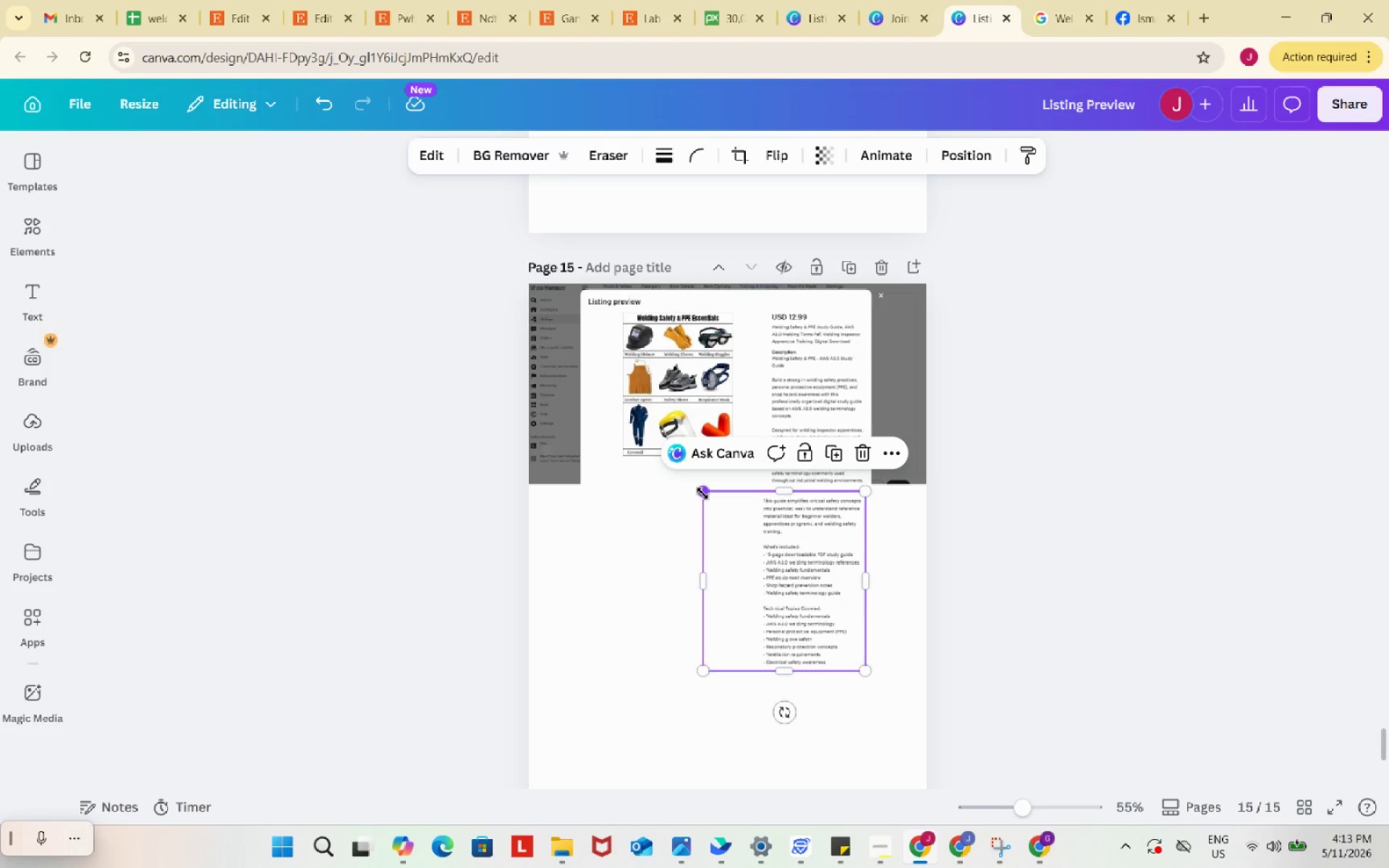 
left_click_drag(start_coordinate=[702, 493], to_coordinate=[724, 503])
 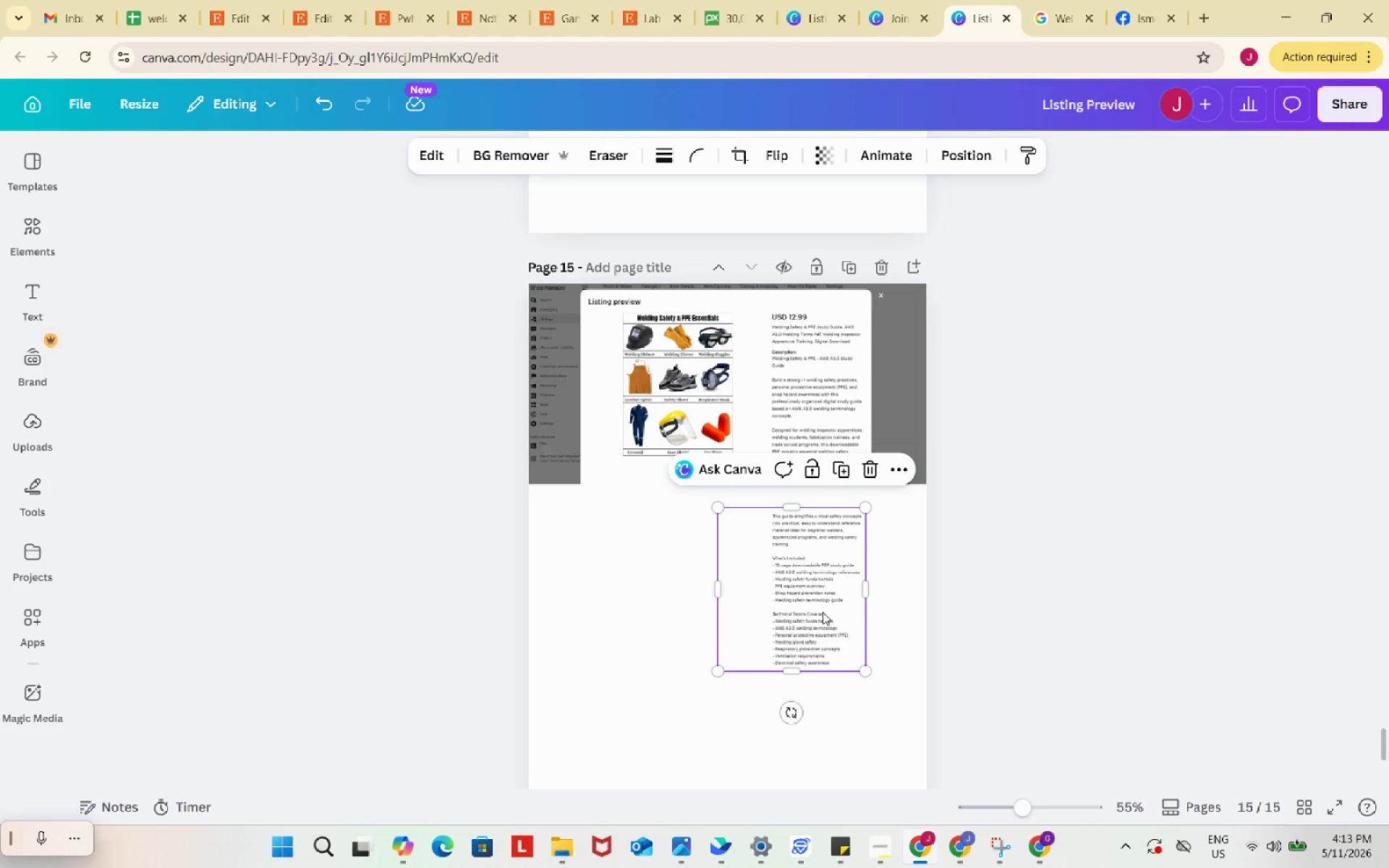 
left_click_drag(start_coordinate=[823, 612], to_coordinate=[822, 594])
 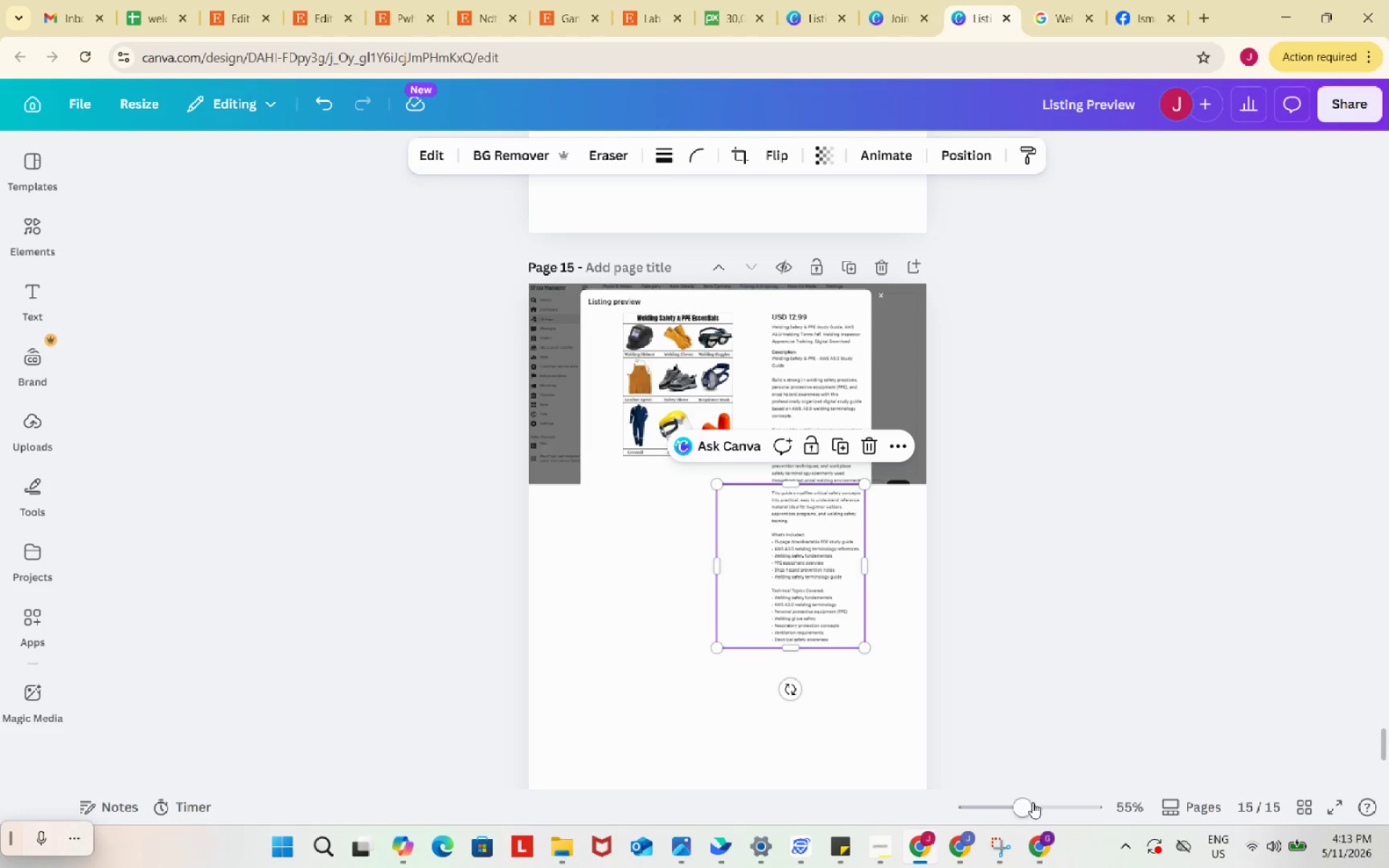 
left_click_drag(start_coordinate=[1032, 802], to_coordinate=[1063, 807])
 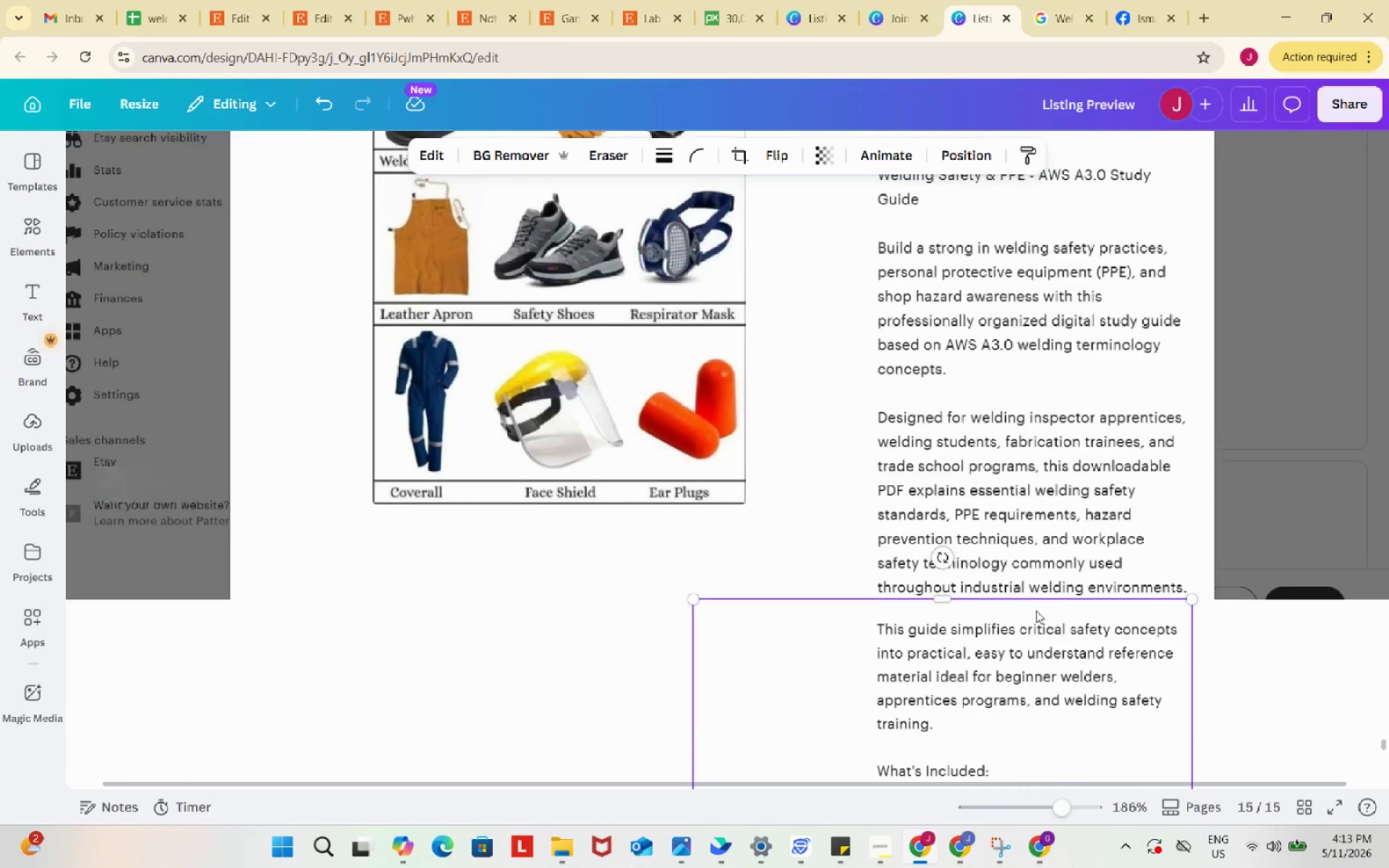 
scroll: coordinate [1034, 541], scroll_direction: down, amount: 3.0
 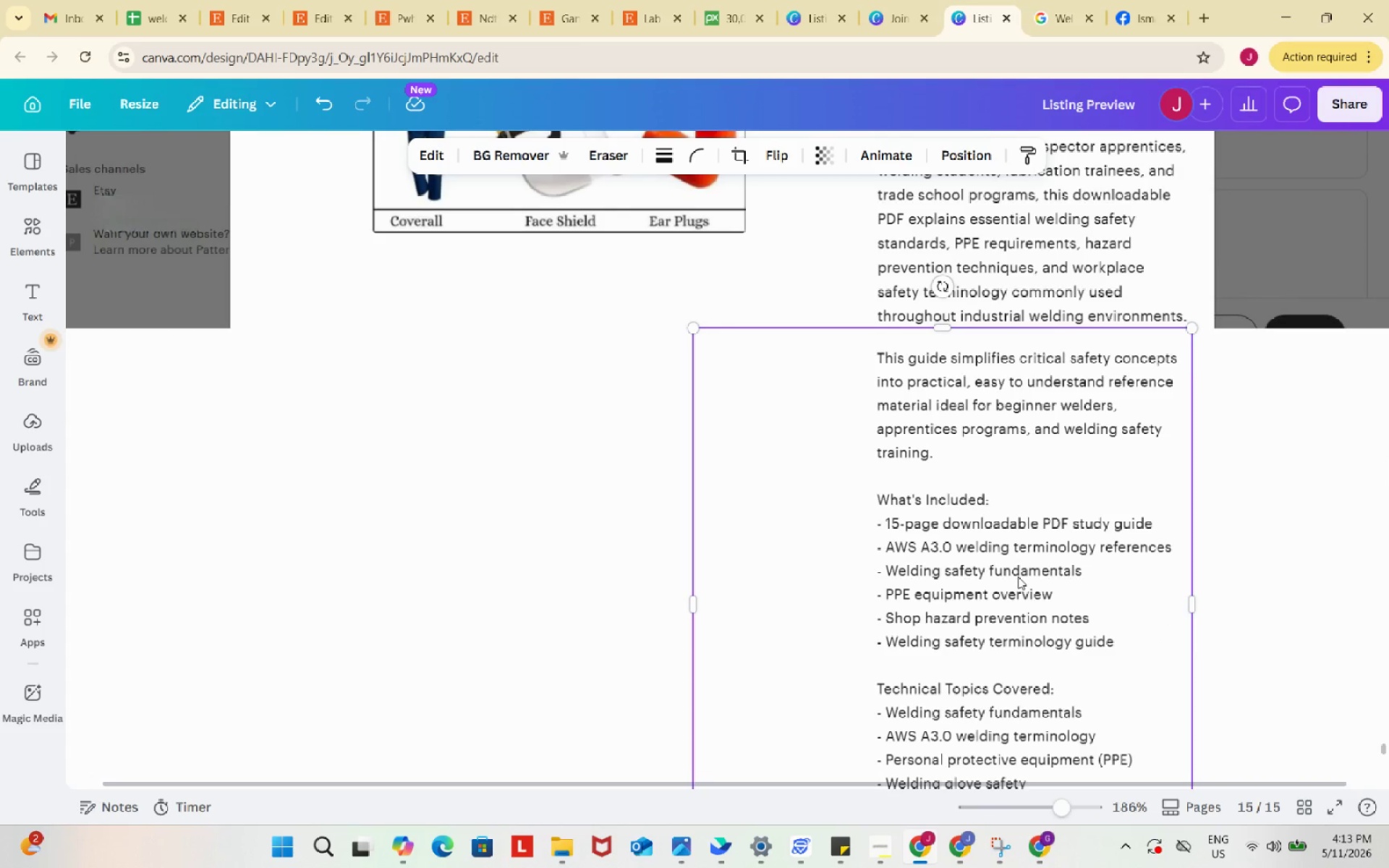 
left_click_drag(start_coordinate=[1018, 576], to_coordinate=[1018, 583])
 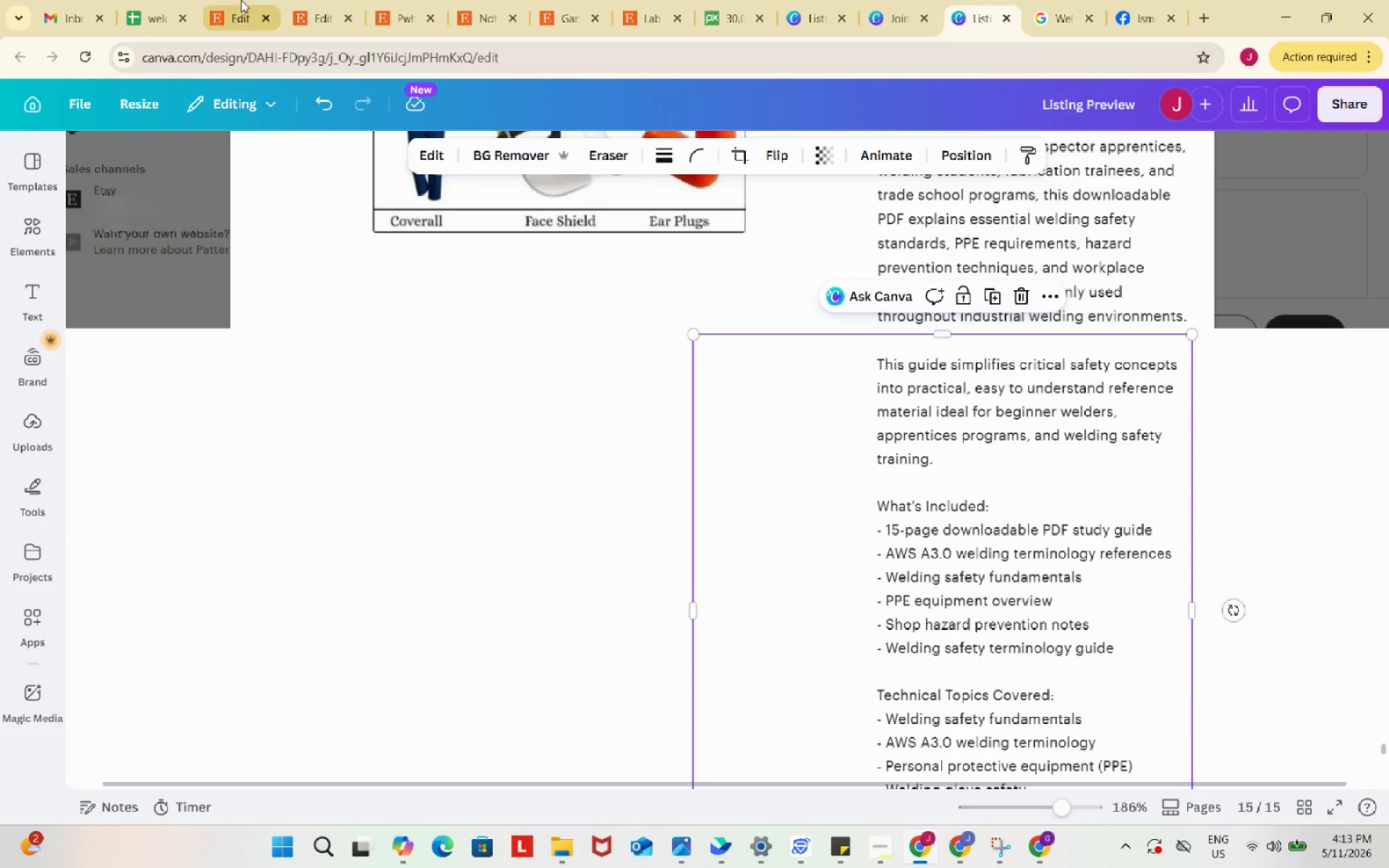 
left_click([241, 0])
 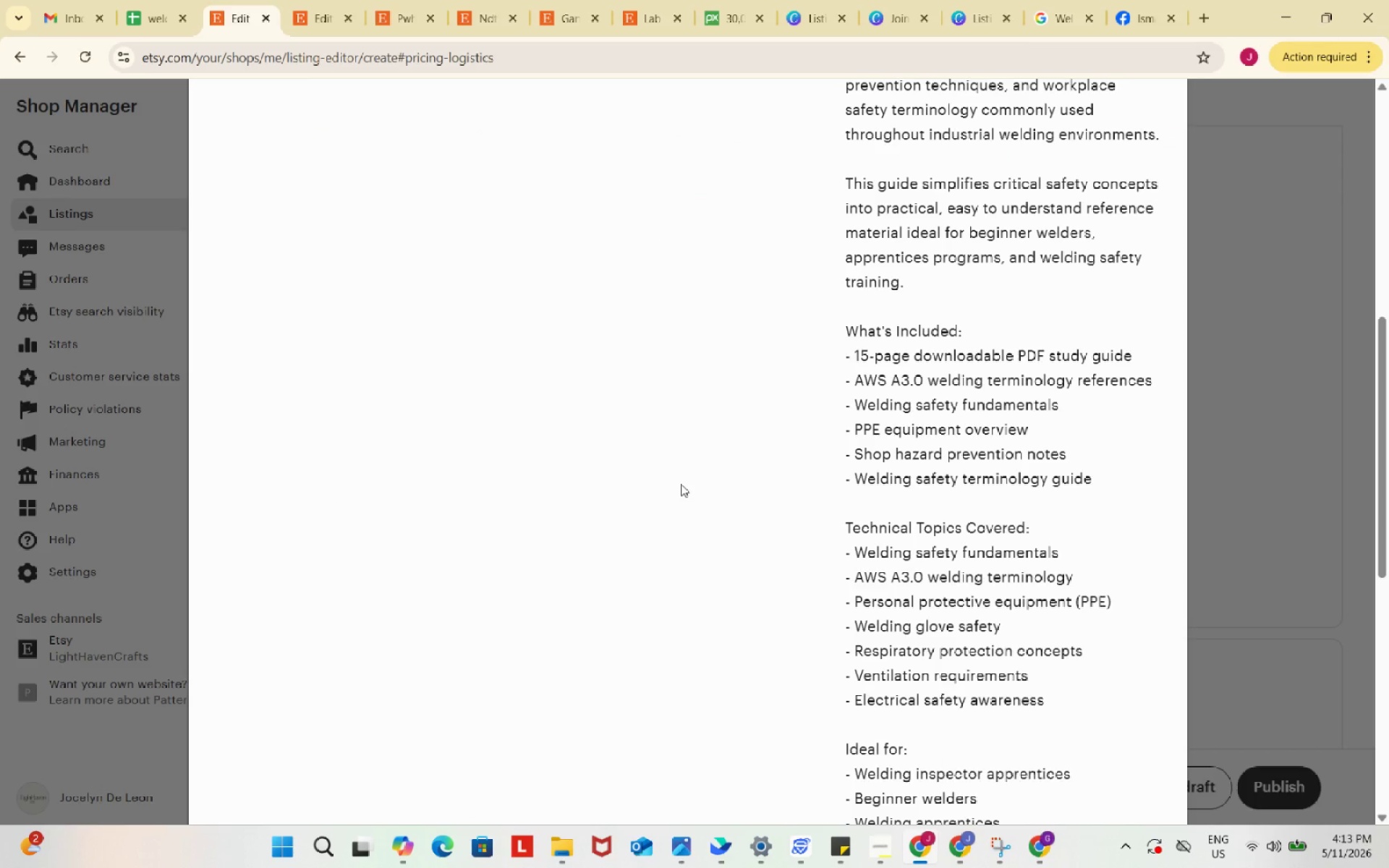 
scroll: coordinate [681, 484], scroll_direction: down, amount: 6.0
 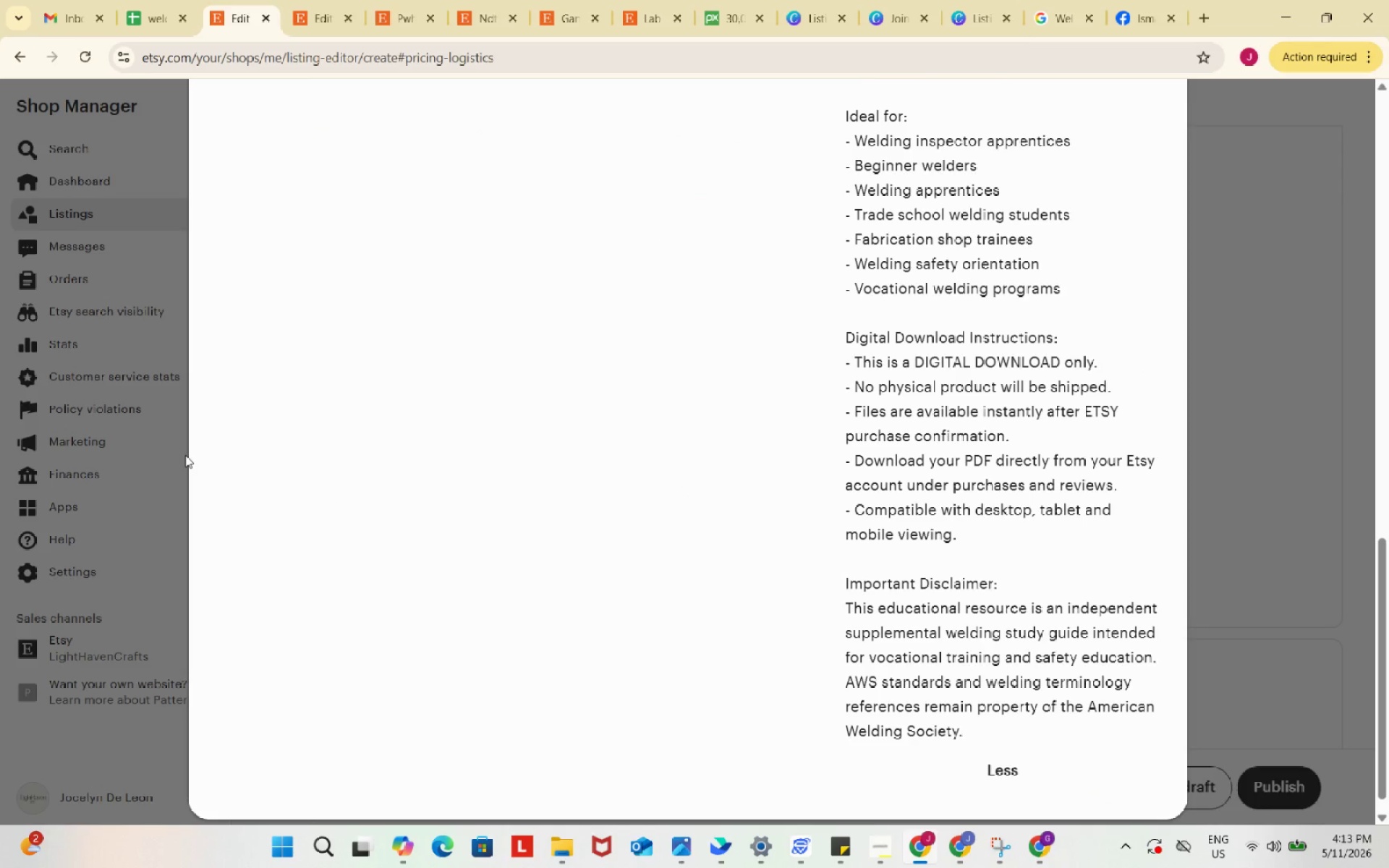 
key(Meta+Shift+S)
 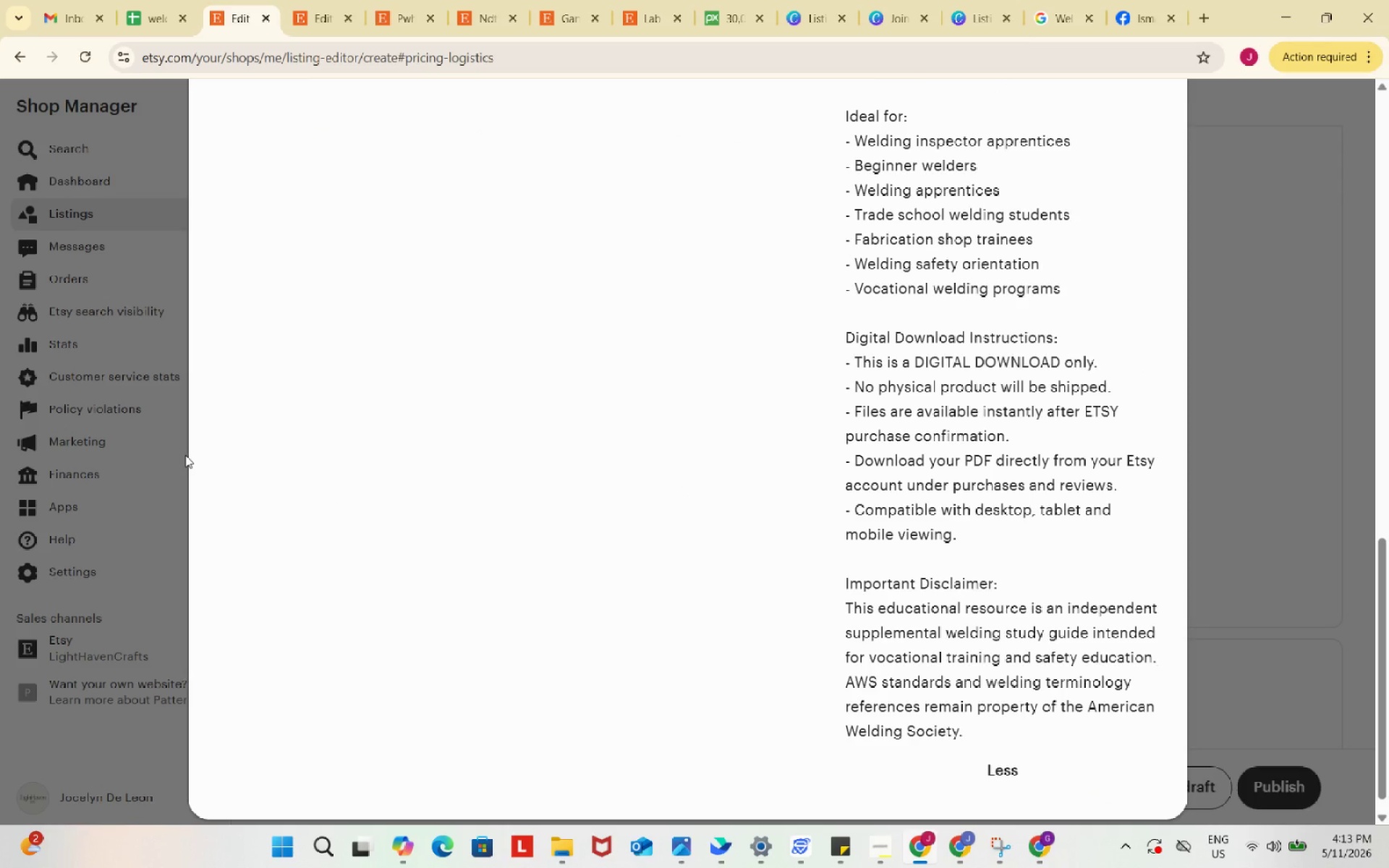 
left_click_drag(start_coordinate=[289, 95], to_coordinate=[1178, 793])
 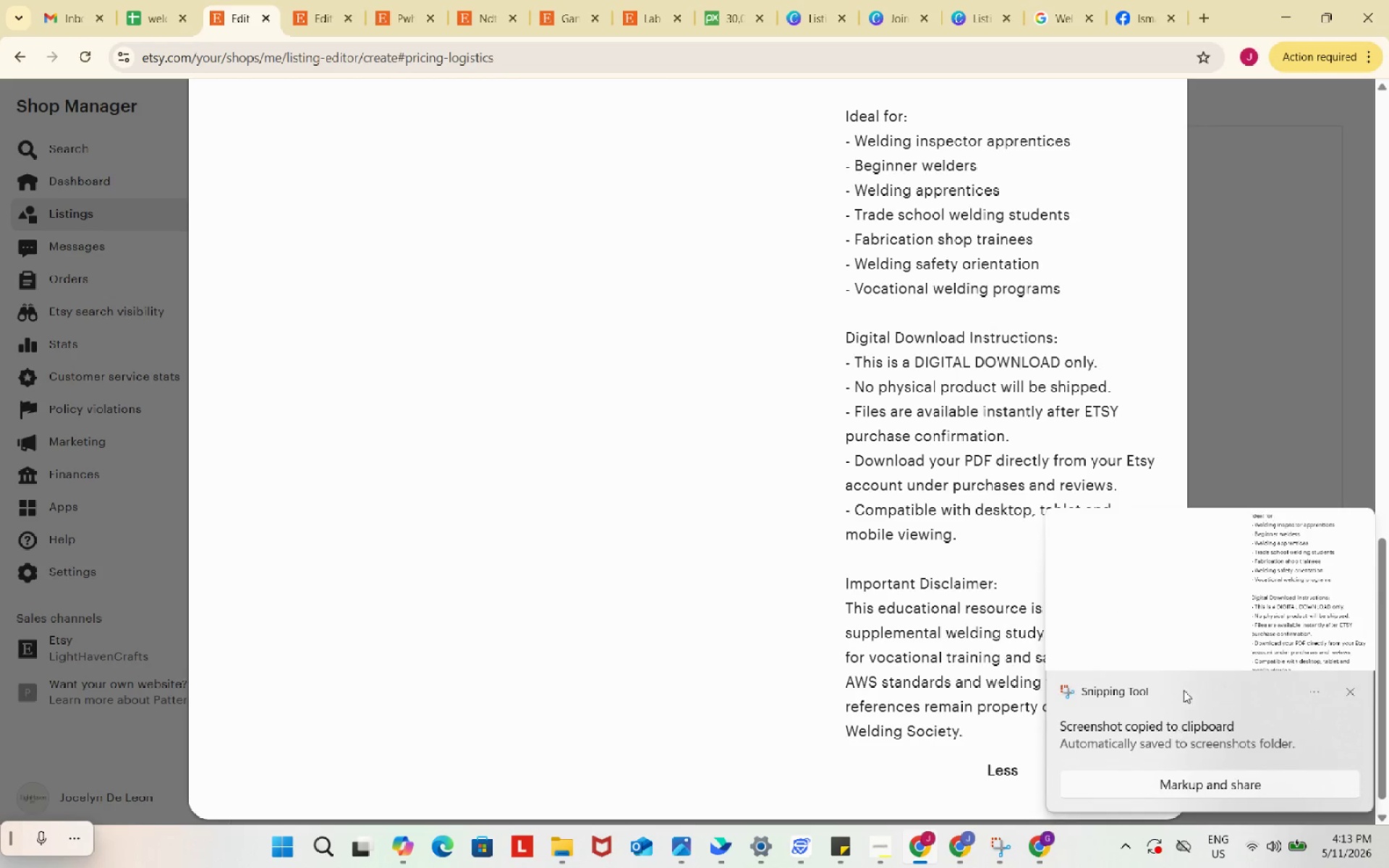 
left_click([1188, 566])
 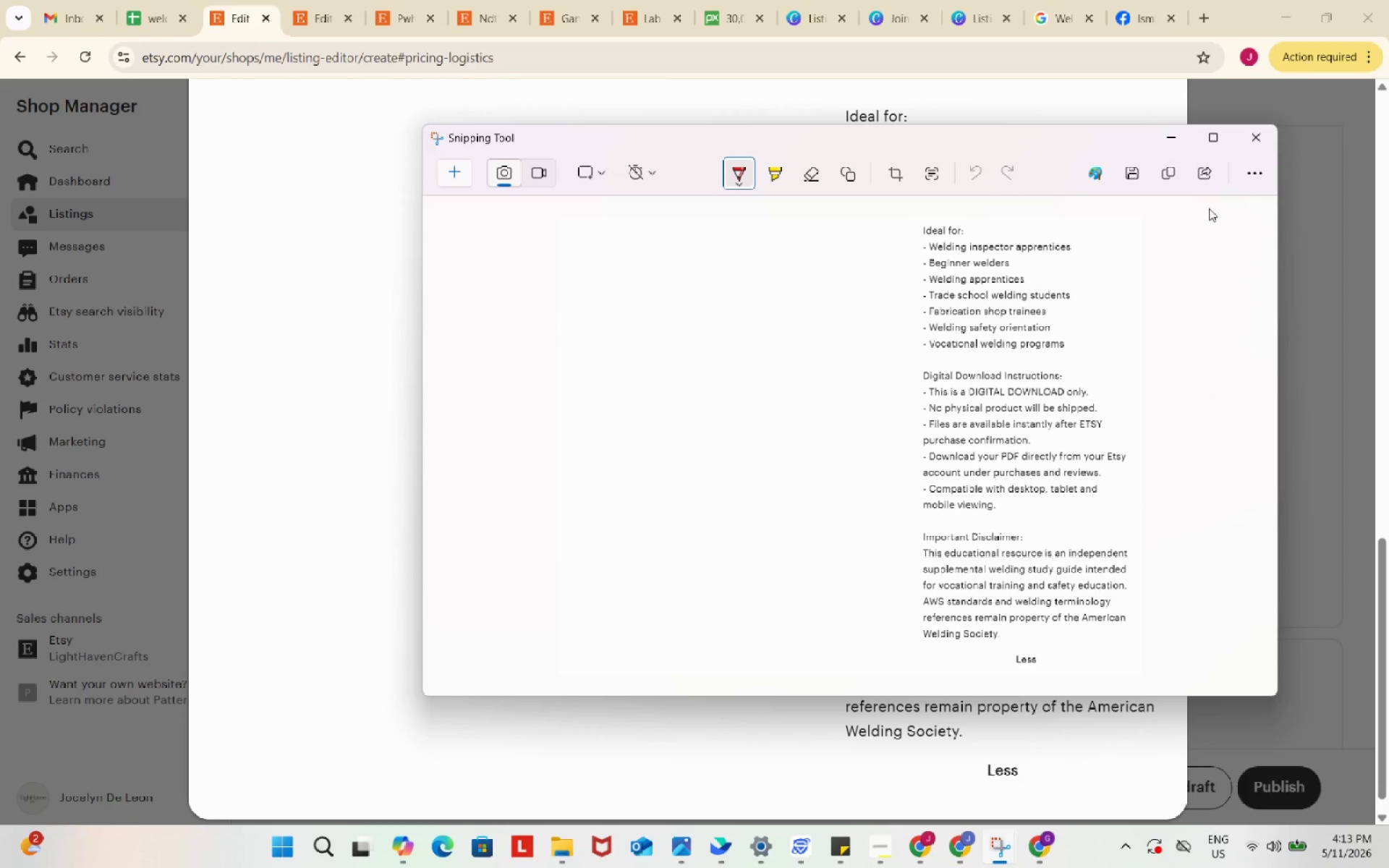 
left_click([1135, 164])
 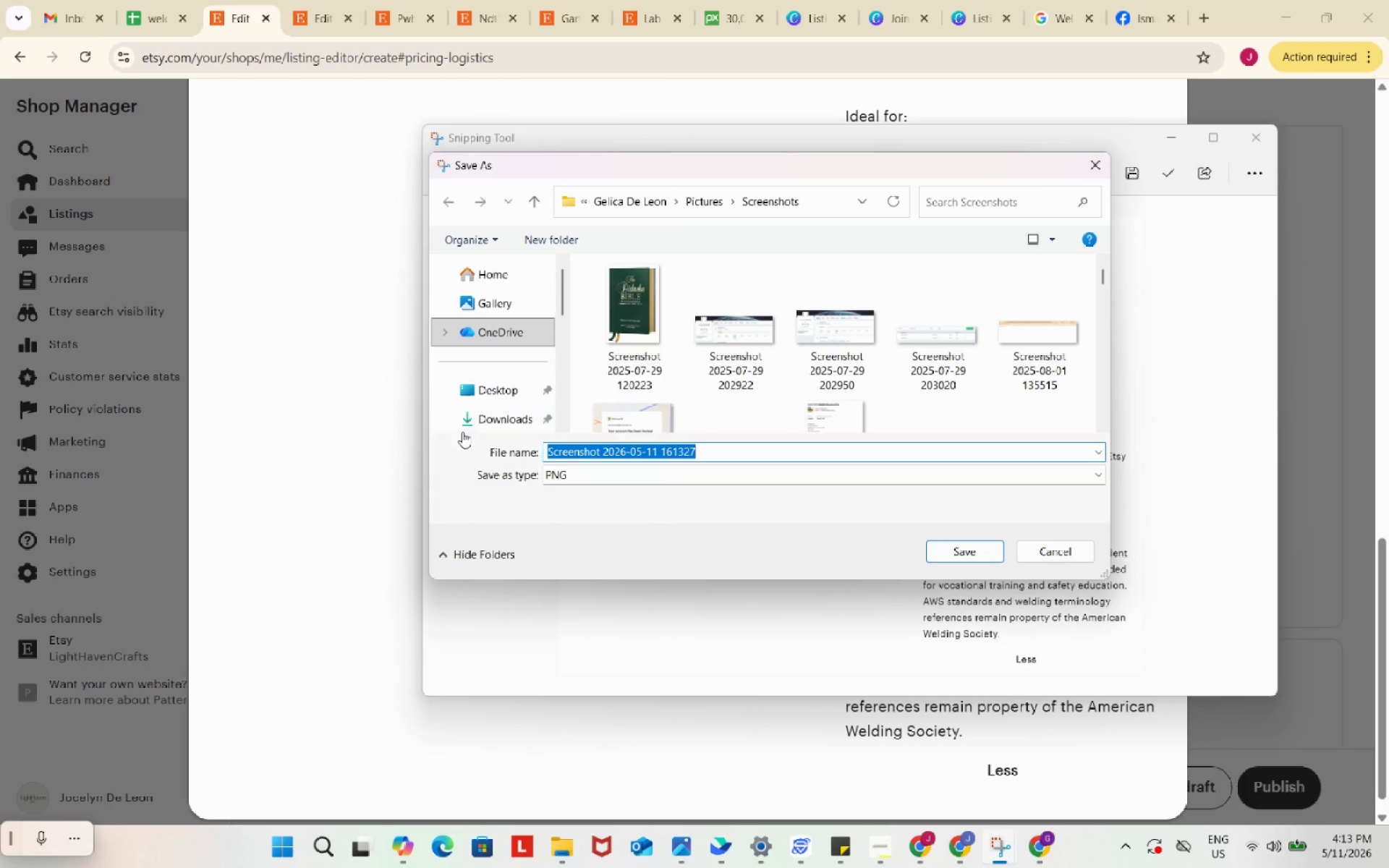 
left_click([478, 416])
 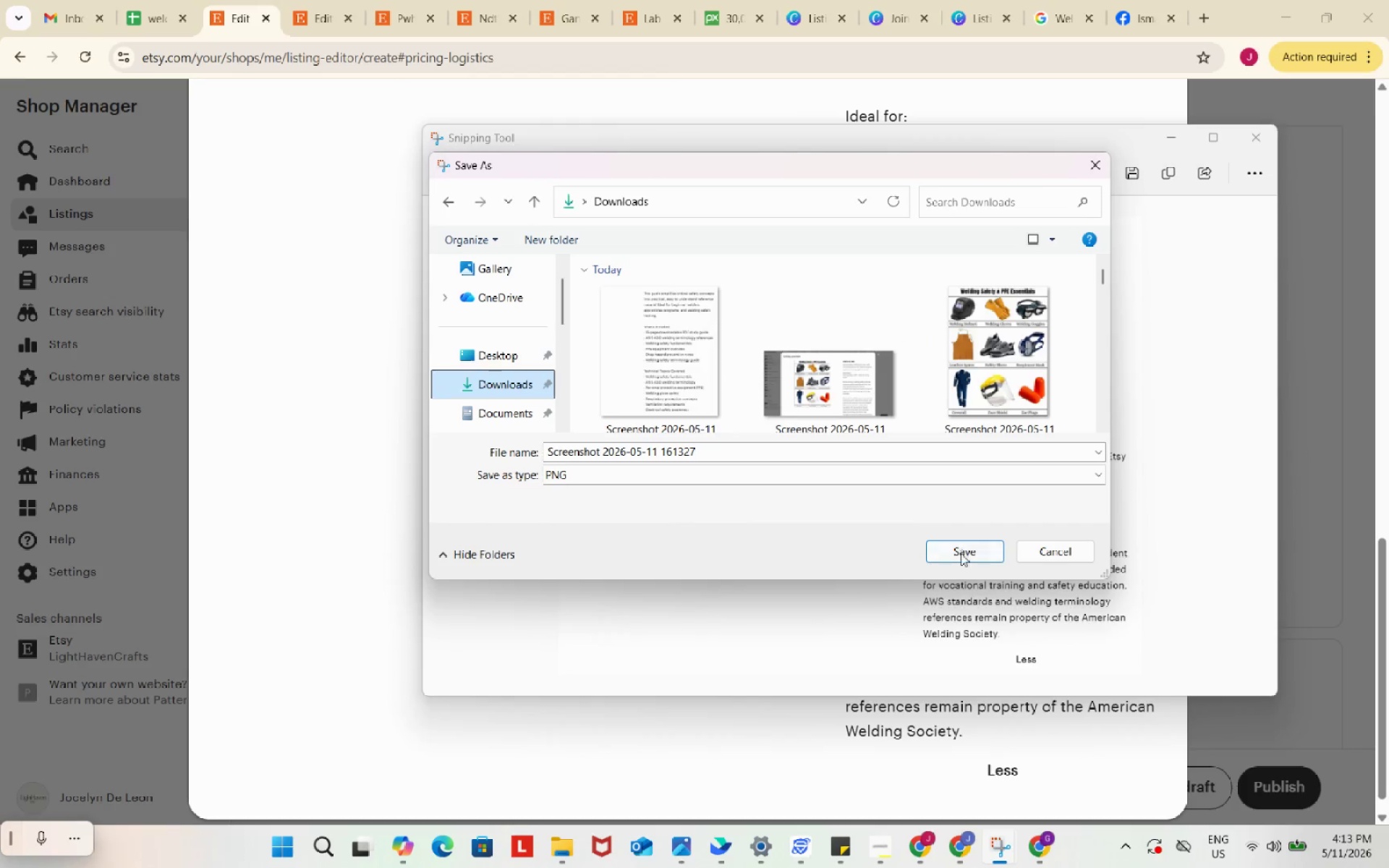 
left_click([961, 553])
 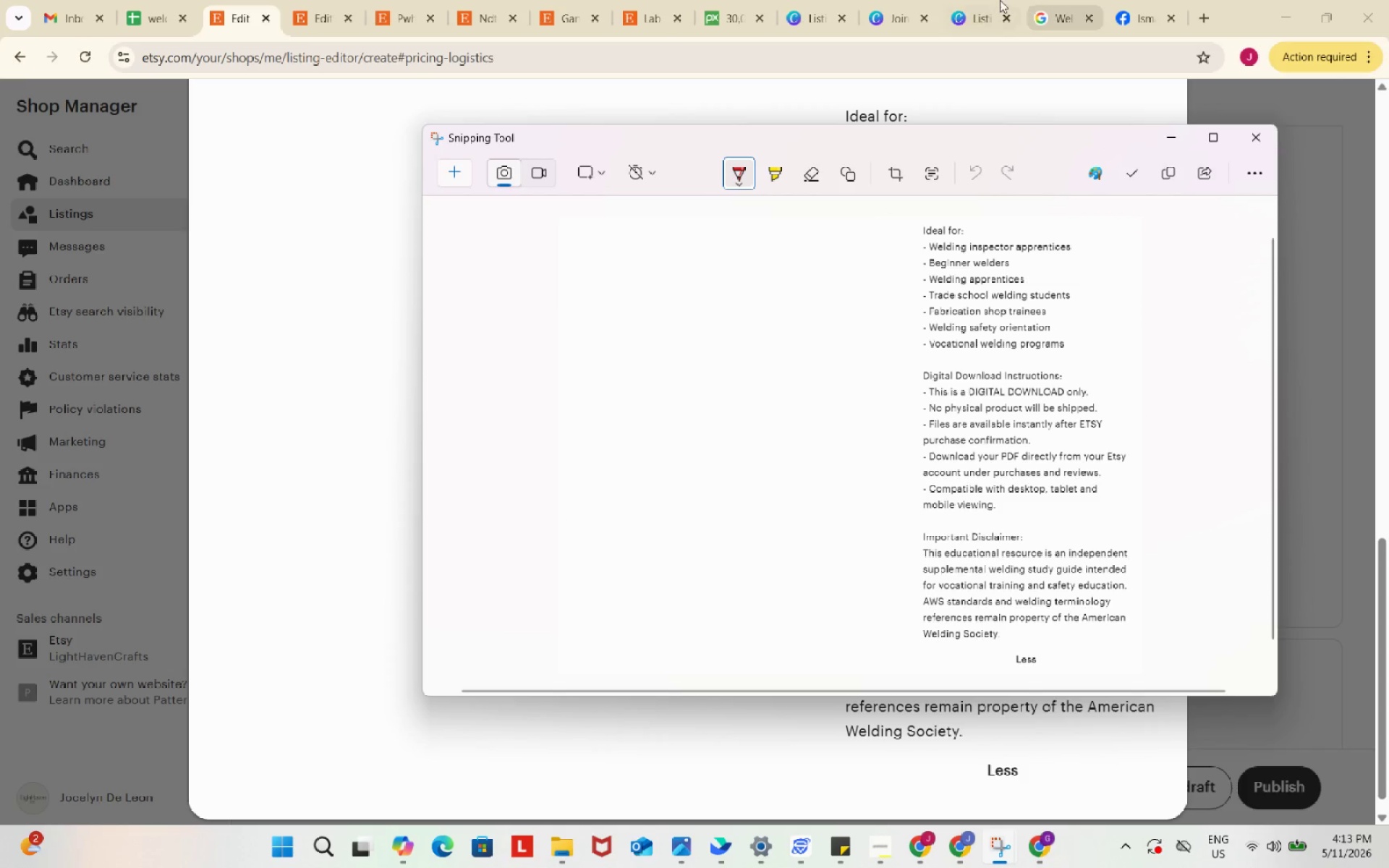 
left_click([995, 0])
 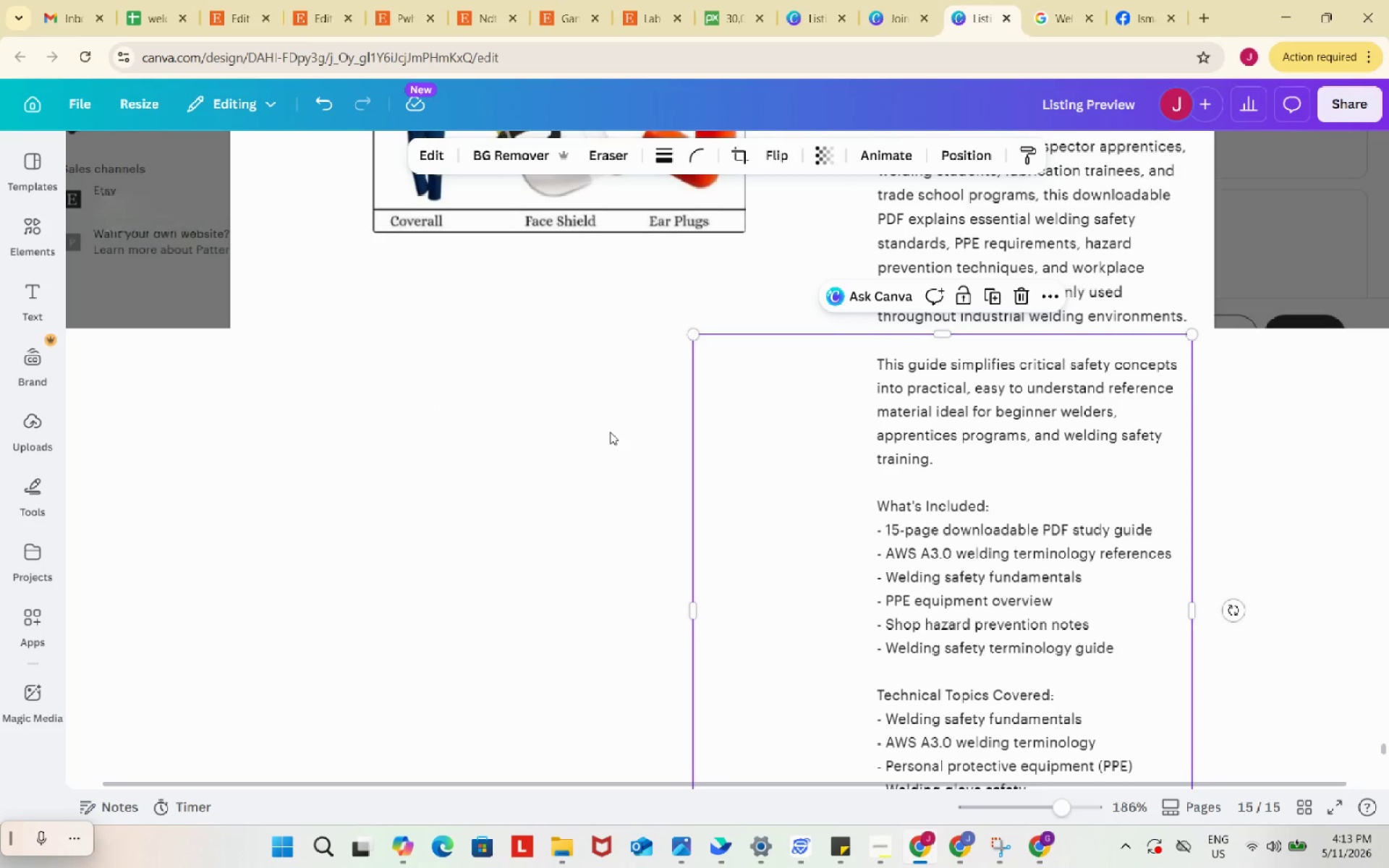 
scroll: coordinate [610, 432], scroll_direction: down, amount: 5.0
 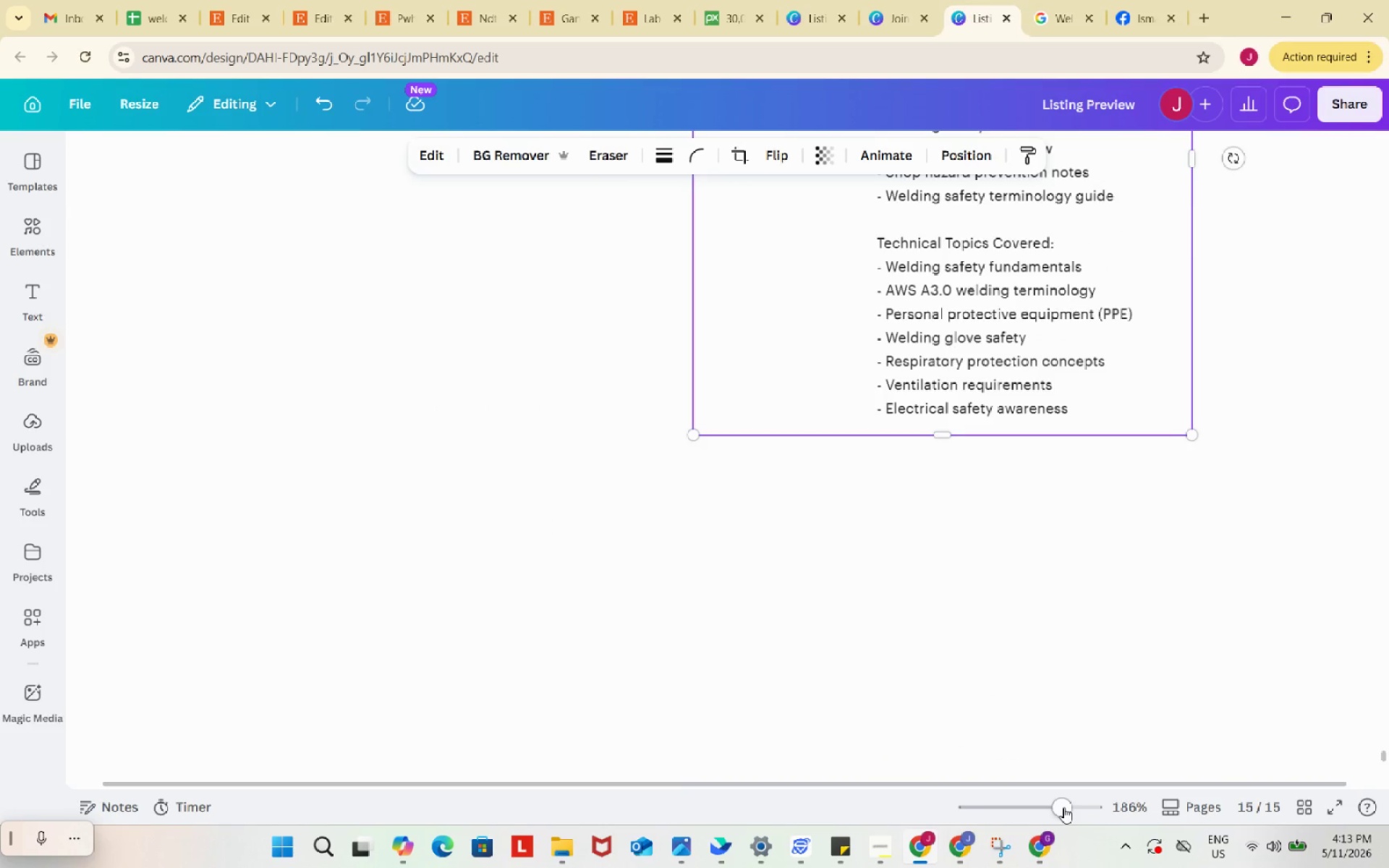 
left_click_drag(start_coordinate=[1063, 807], to_coordinate=[1040, 807])
 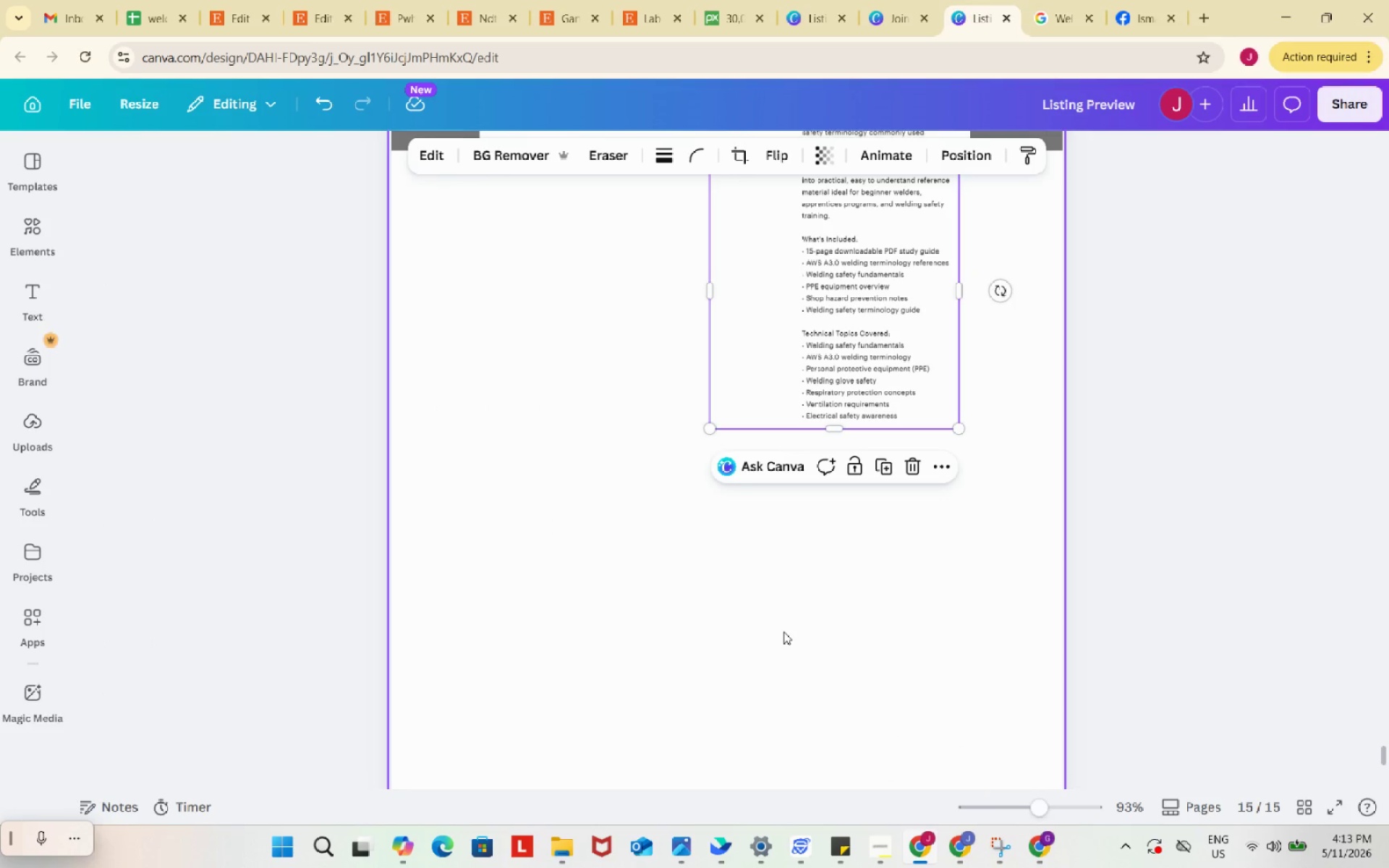 
left_click([783, 631])
 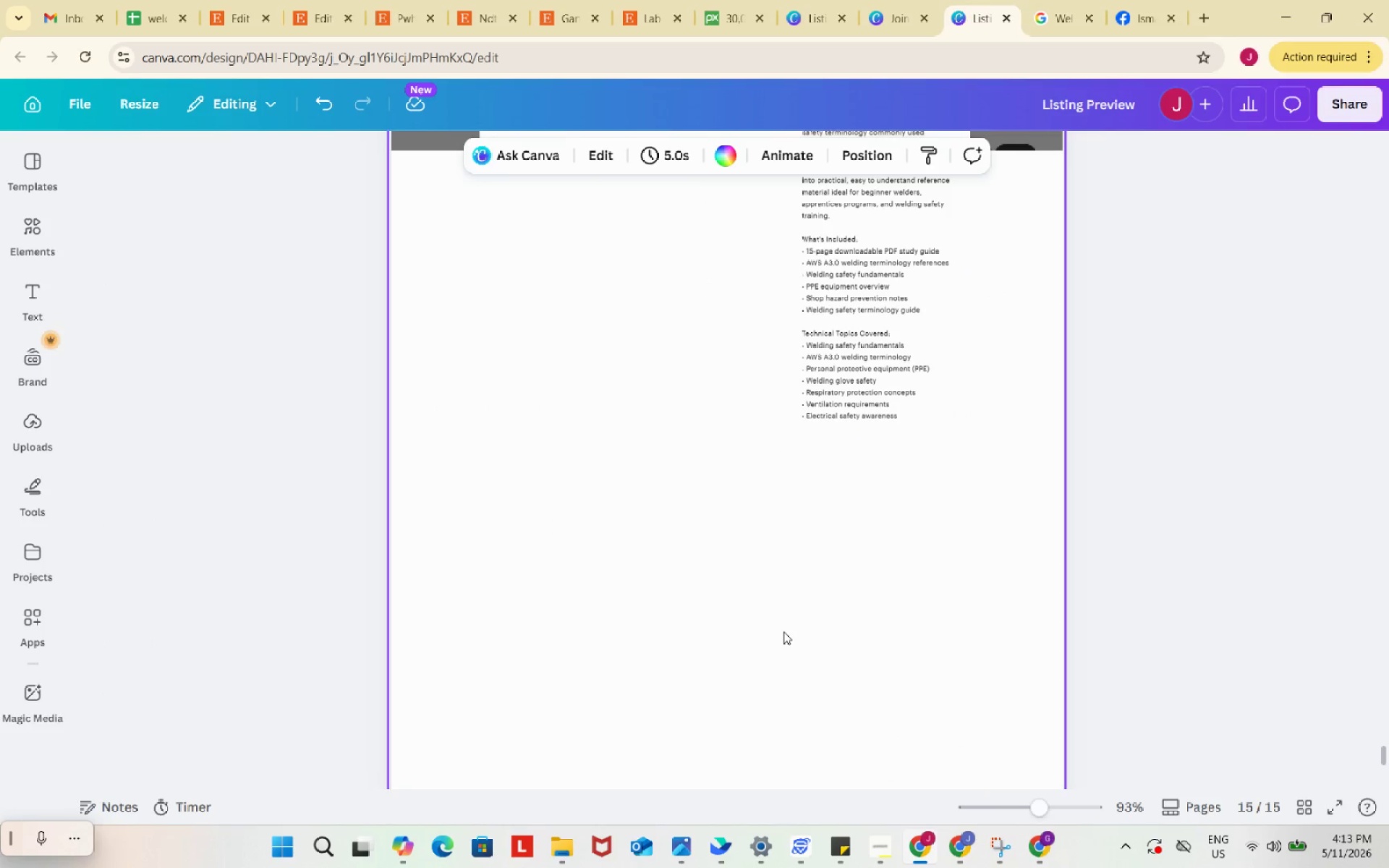 
key(Control+ControlLeft)
 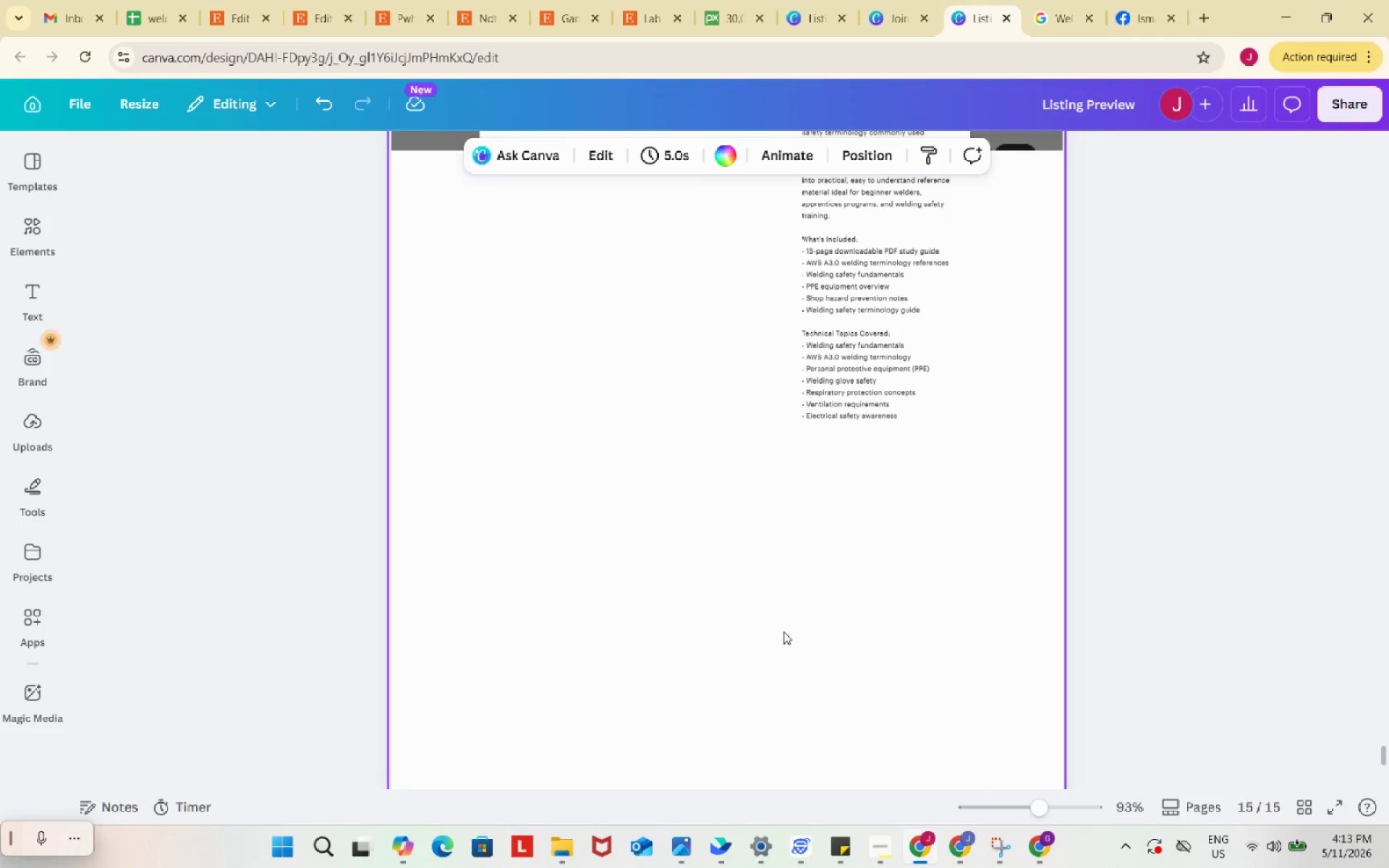 
key(Control+V)
 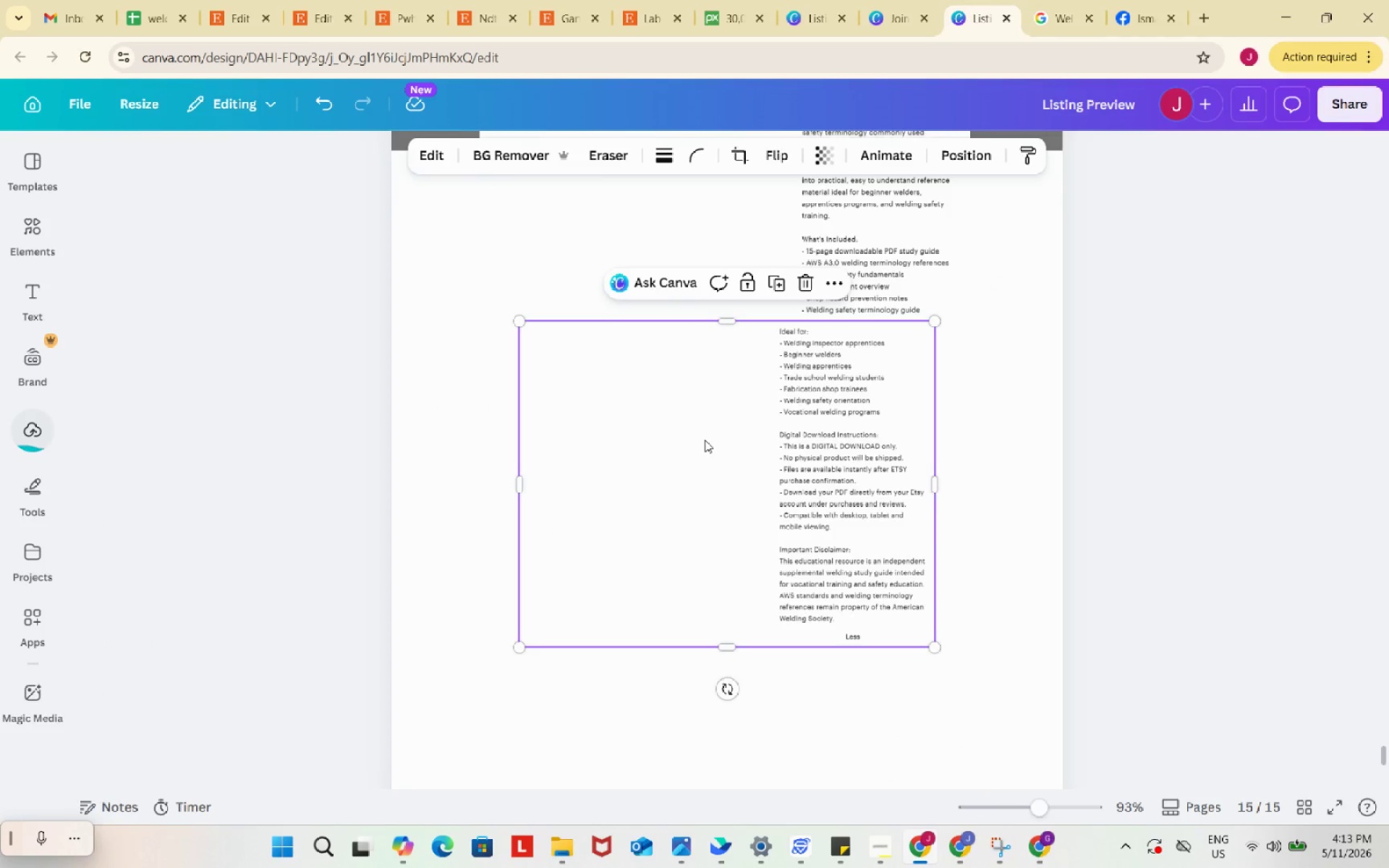 
left_click_drag(start_coordinate=[705, 441], to_coordinate=[736, 590])
 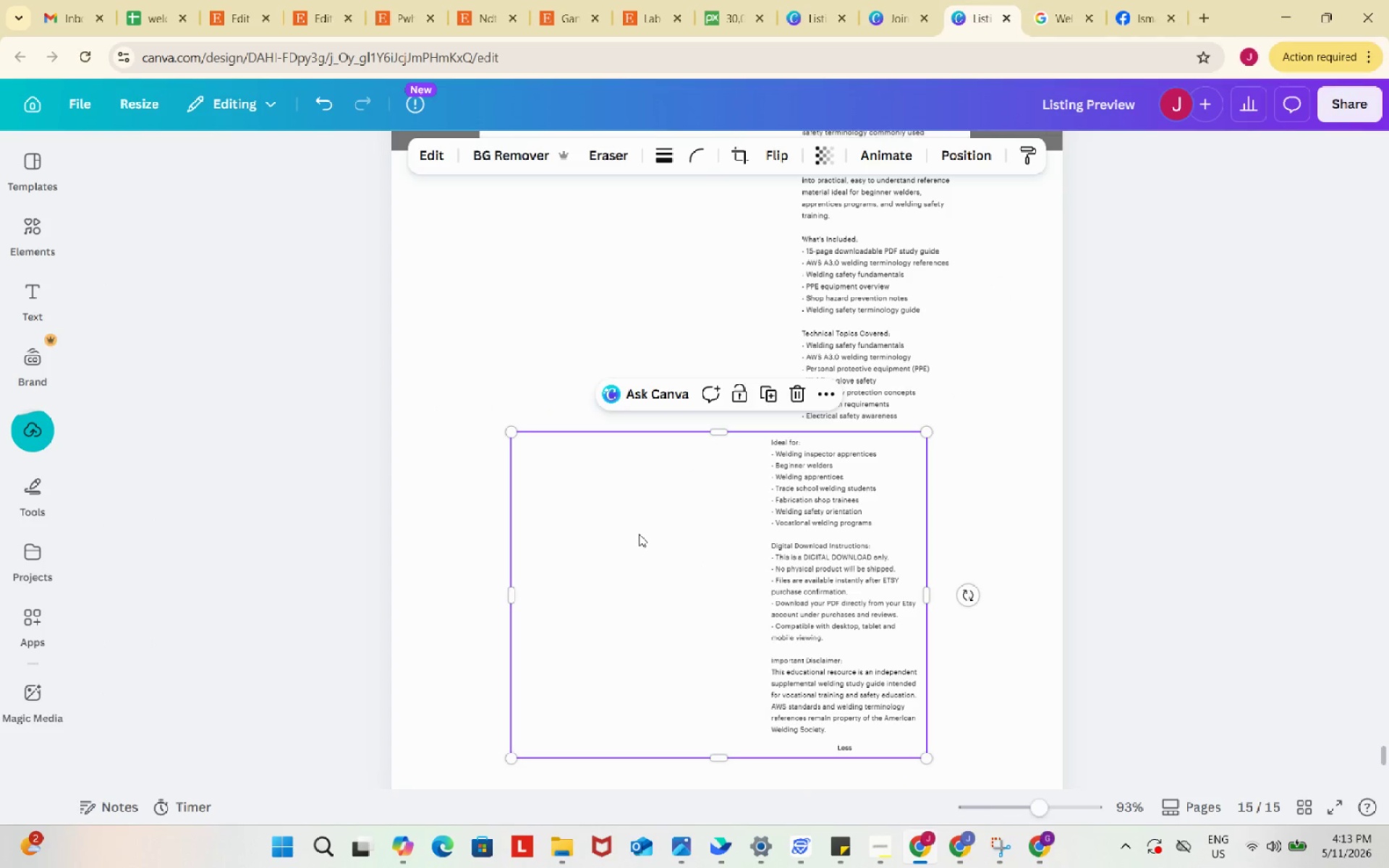 
left_click([736, 590])
 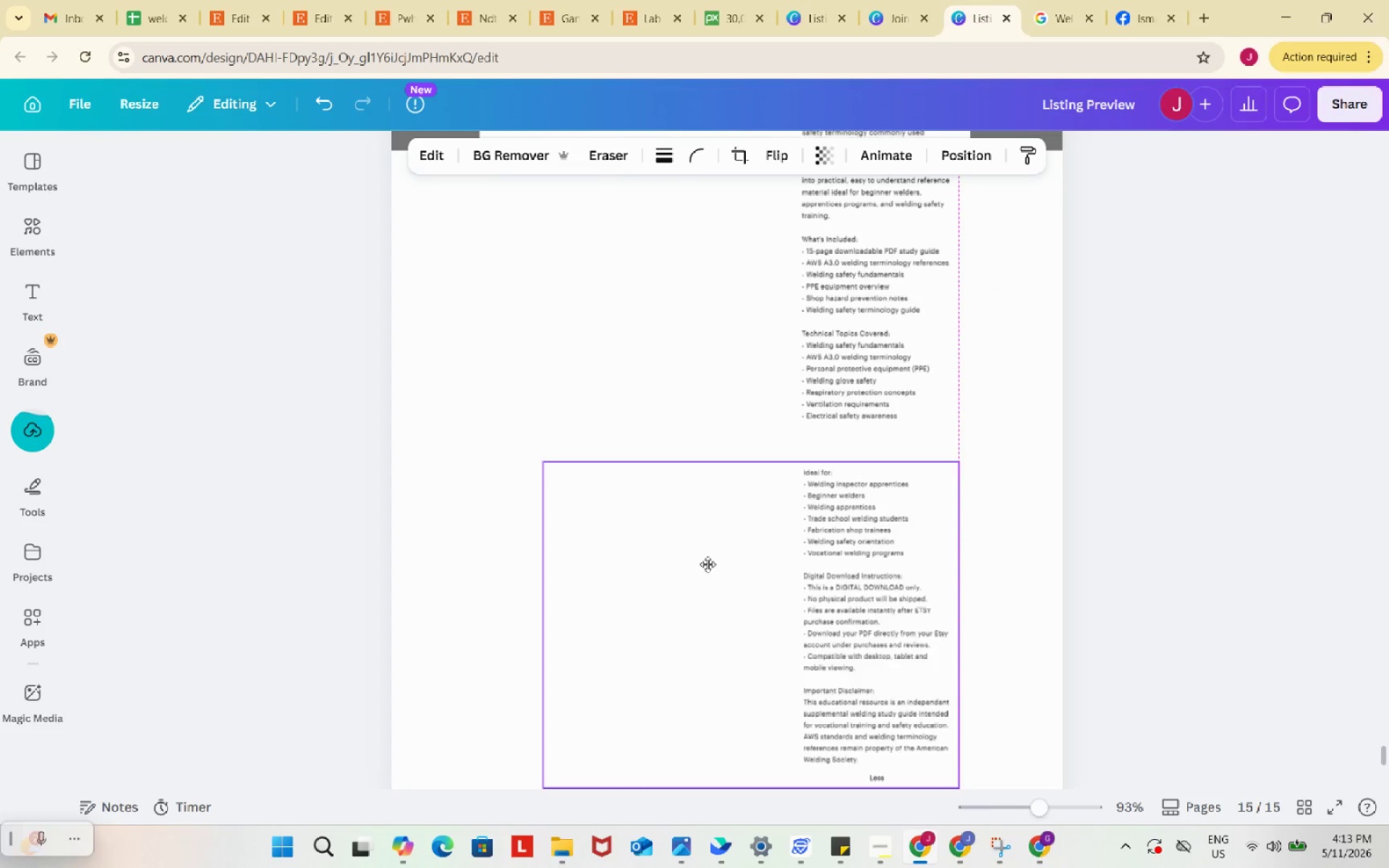 
left_click([736, 590])
 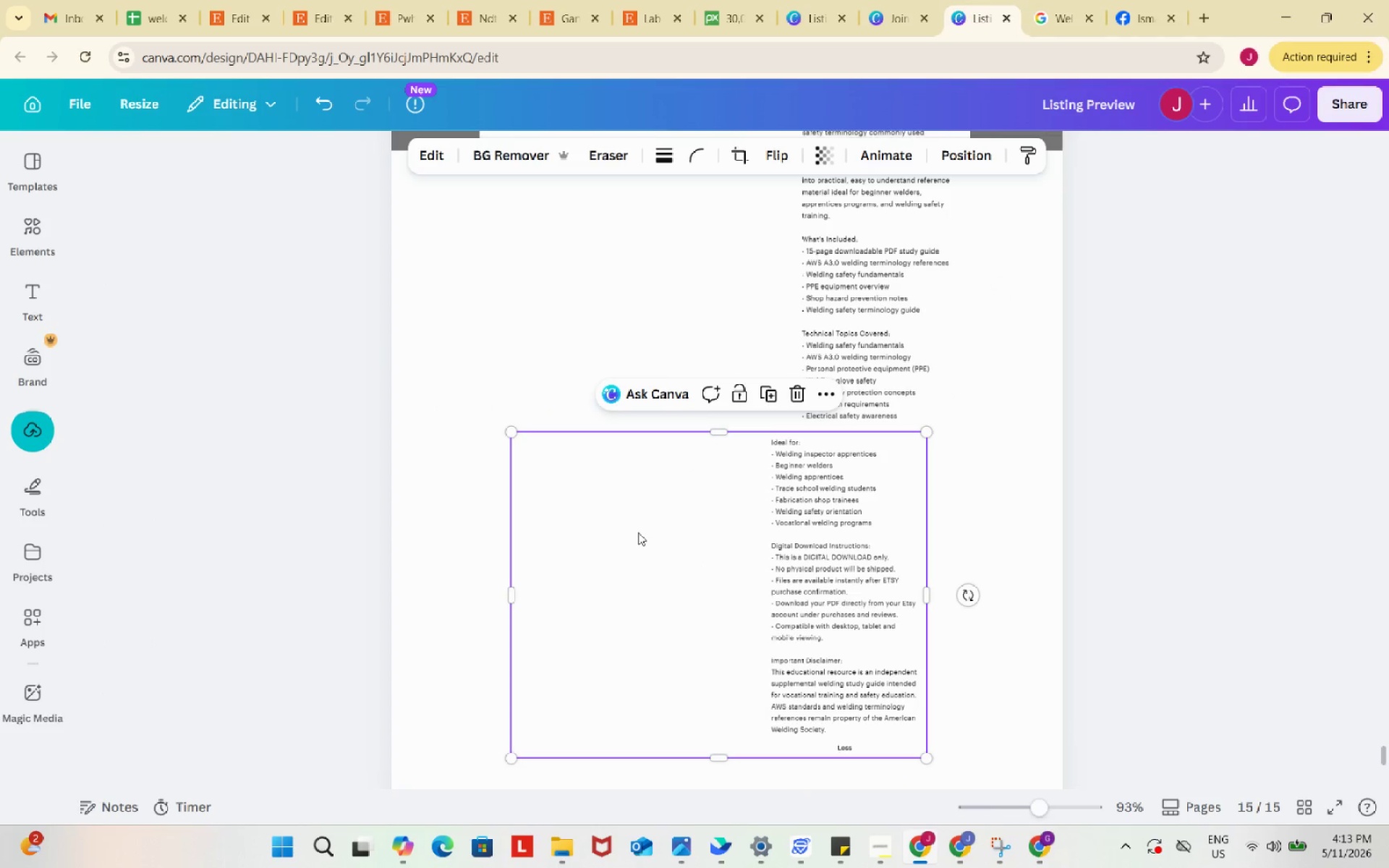 
left_click_drag(start_coordinate=[736, 590], to_coordinate=[697, 557])
 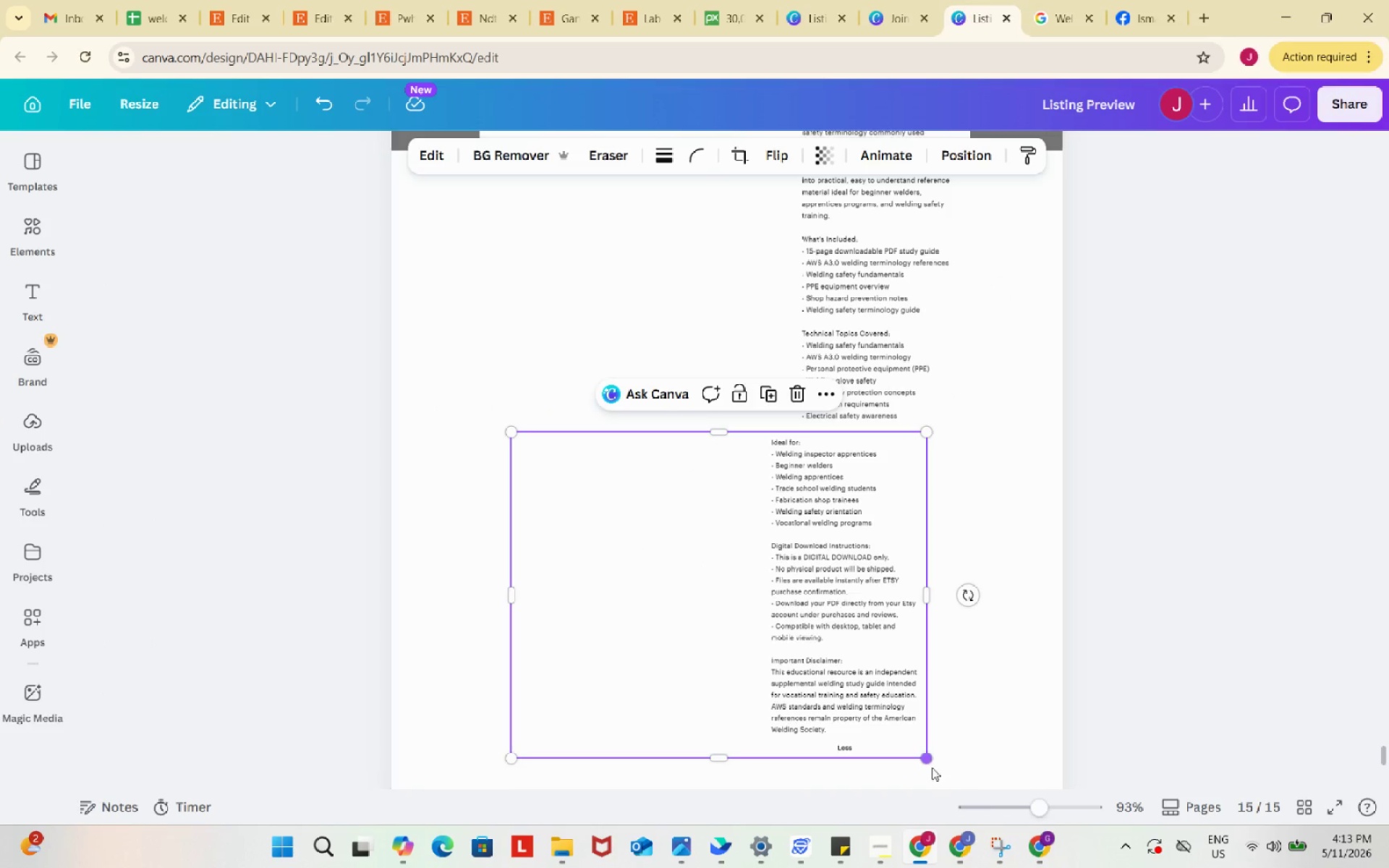 
left_click_drag(start_coordinate=[932, 767], to_coordinate=[929, 760])
 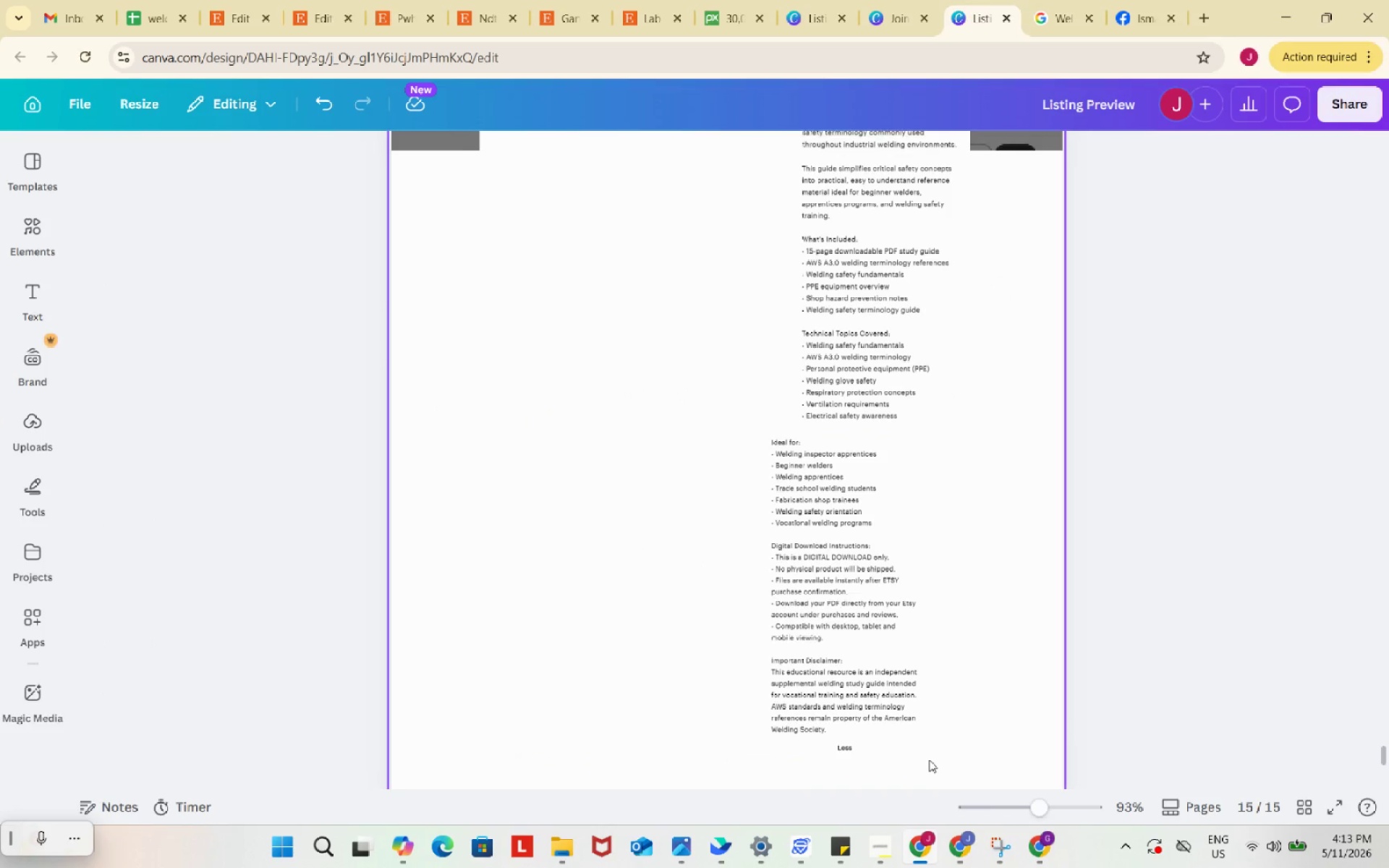 
double_click([929, 760])
 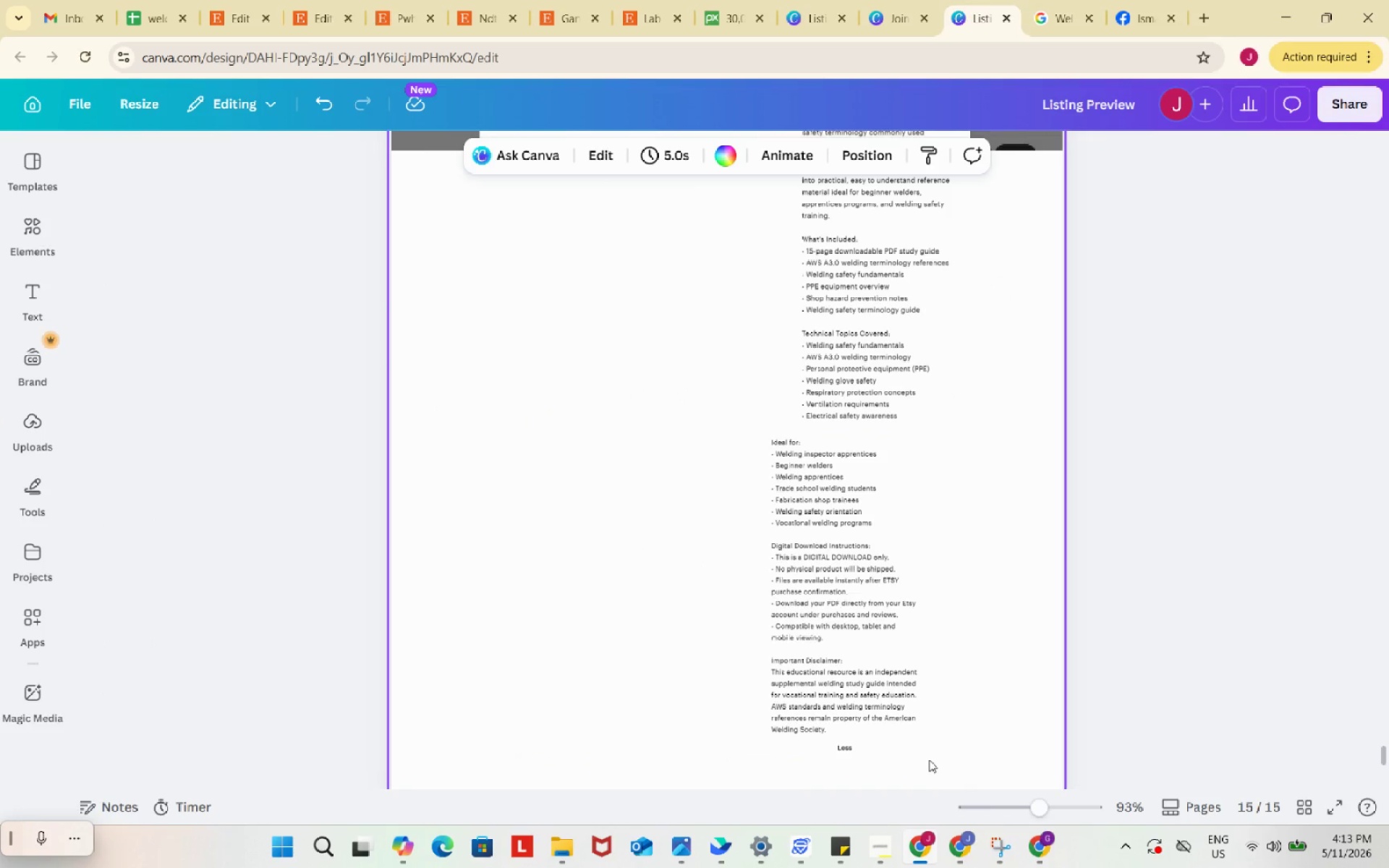 
triple_click([929, 760])
 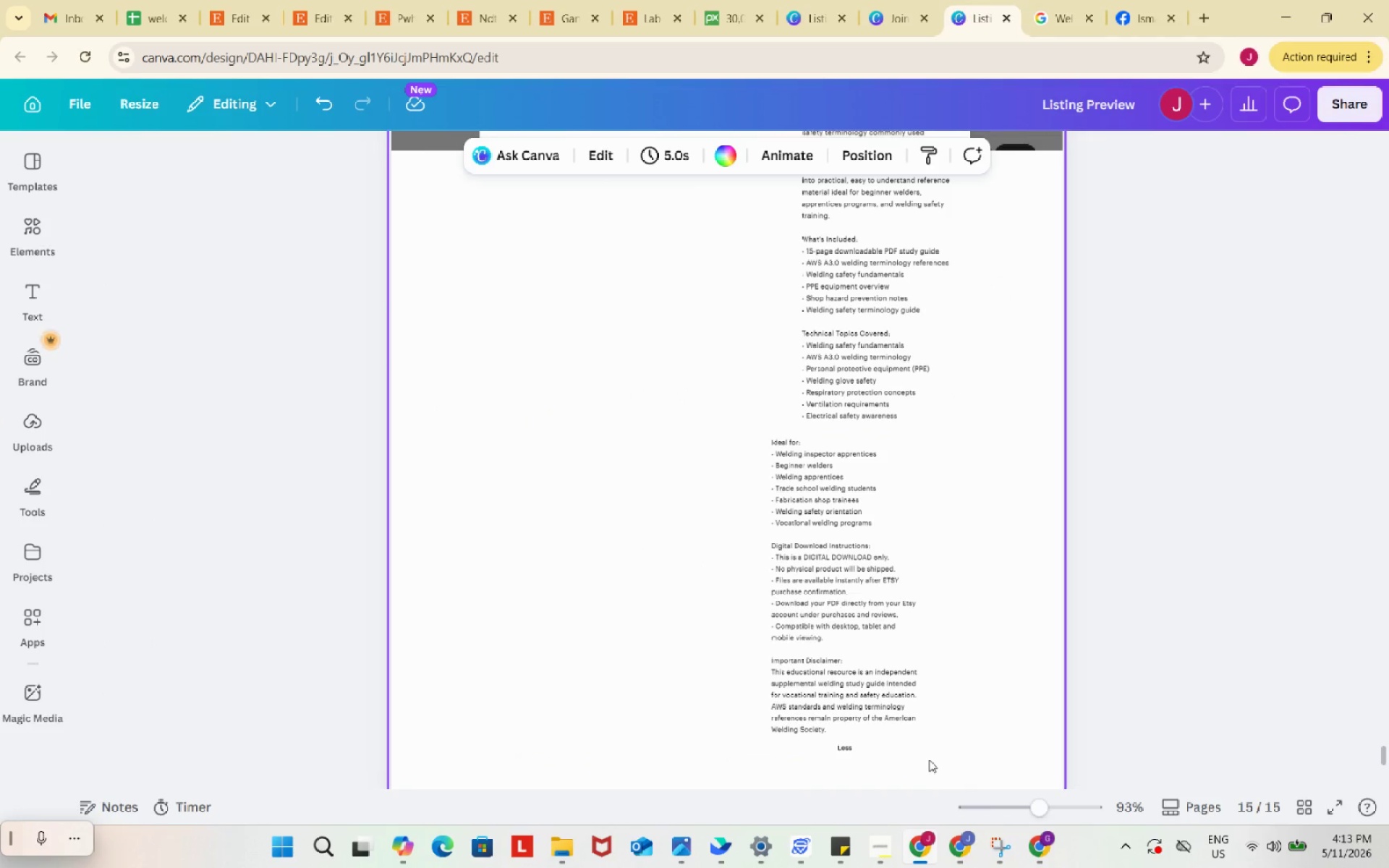 
triple_click([929, 760])
 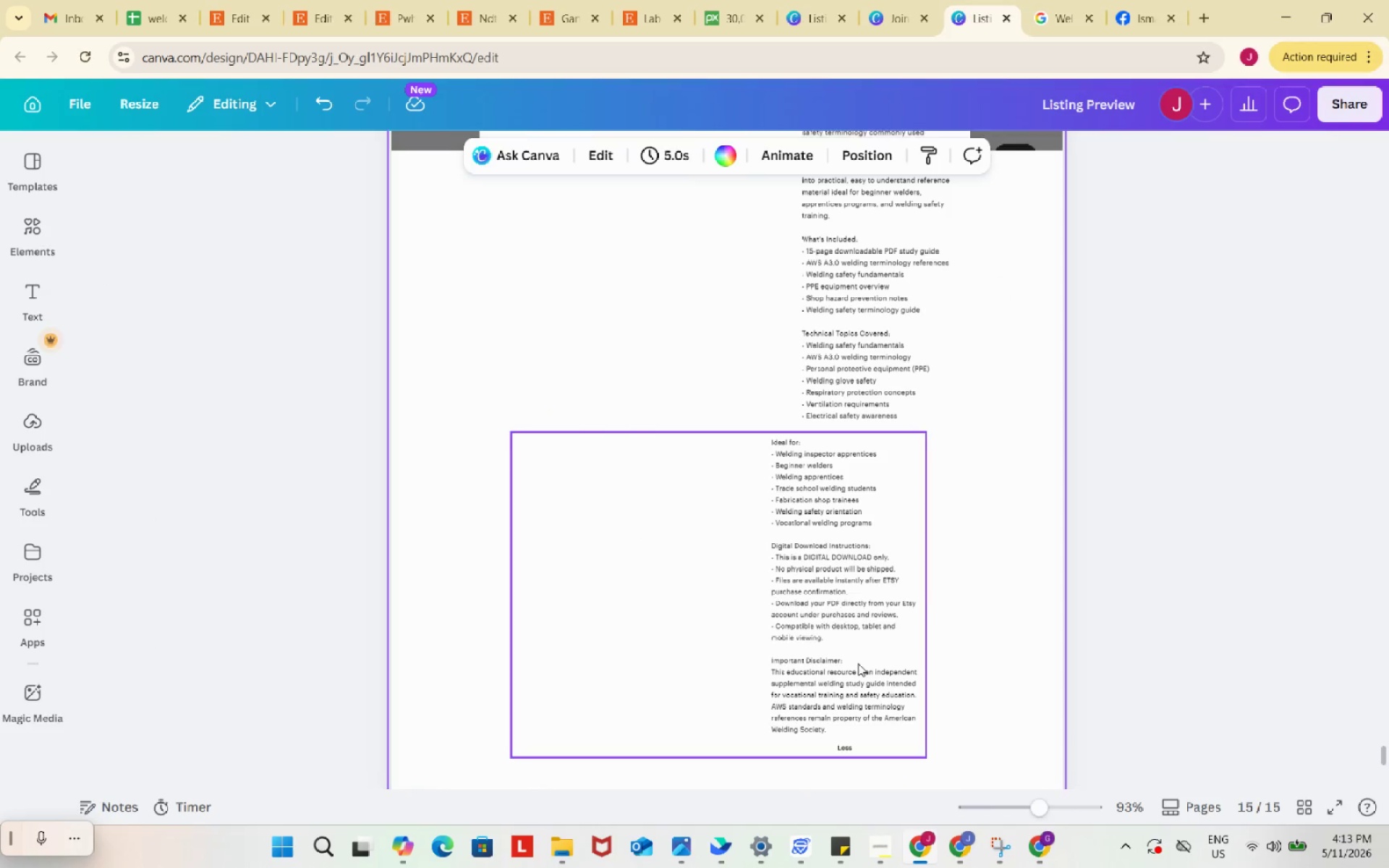 
triple_click([858, 663])
 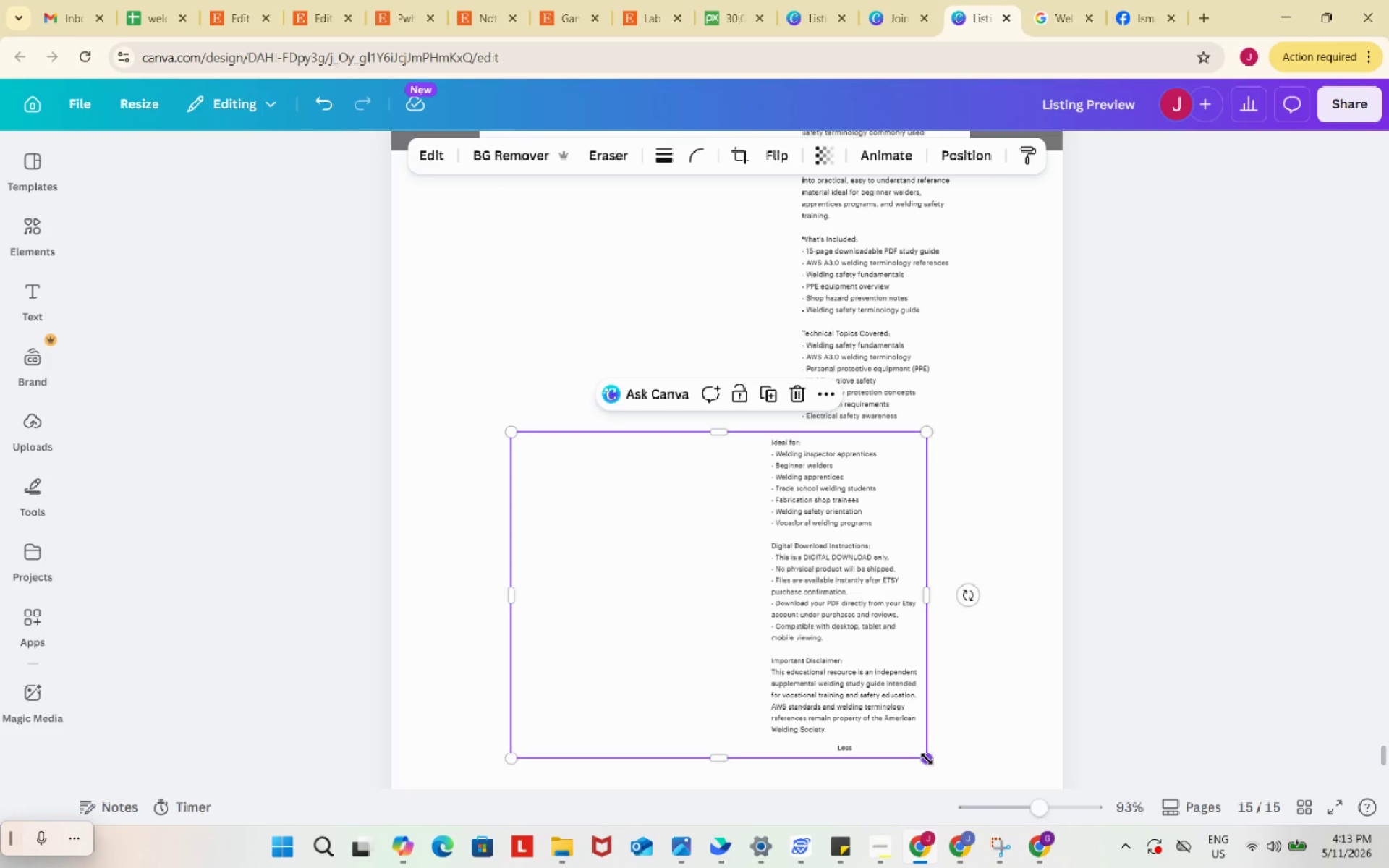 
left_click_drag(start_coordinate=[927, 759], to_coordinate=[951, 778])
 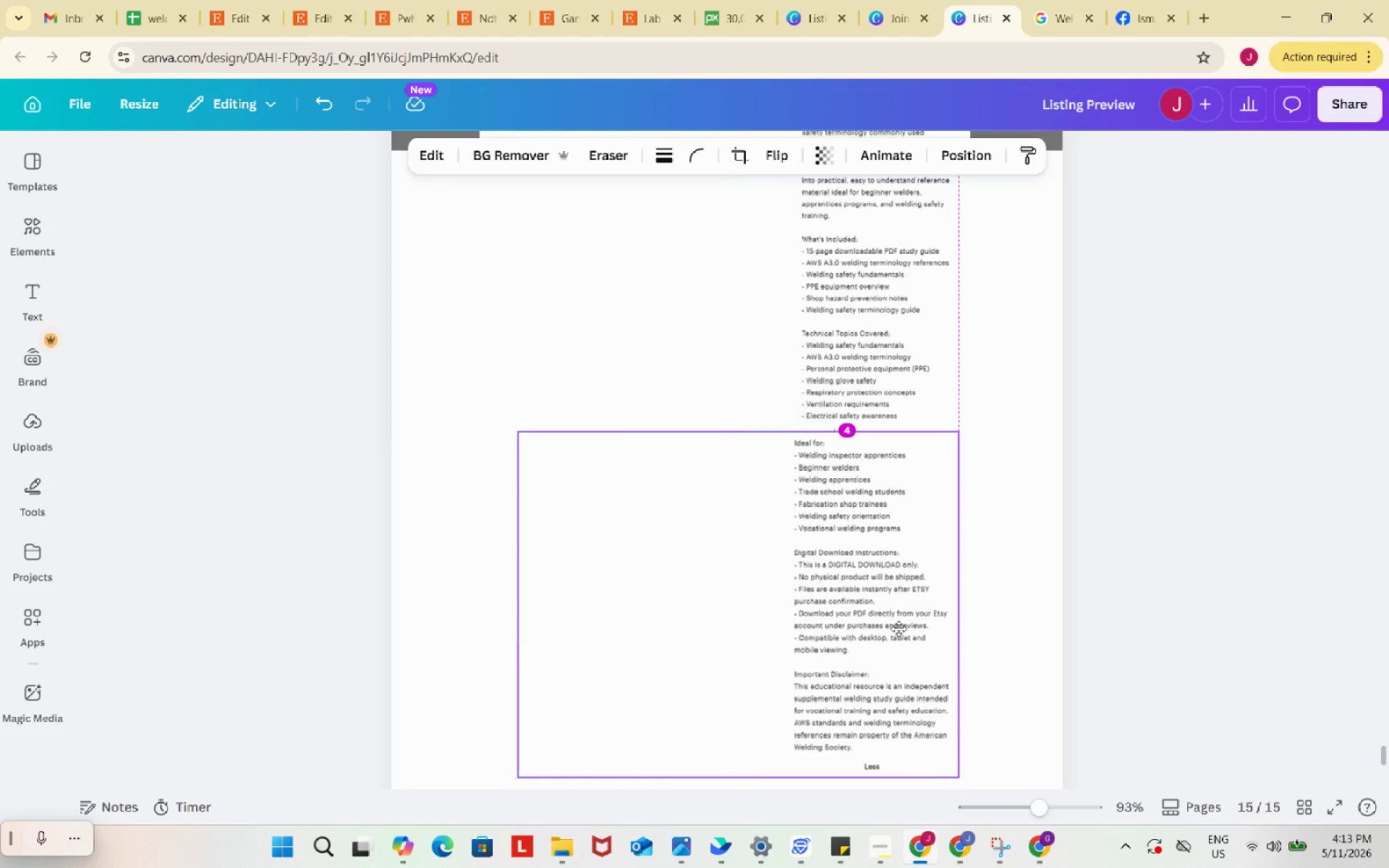 
left_click([951, 778])
 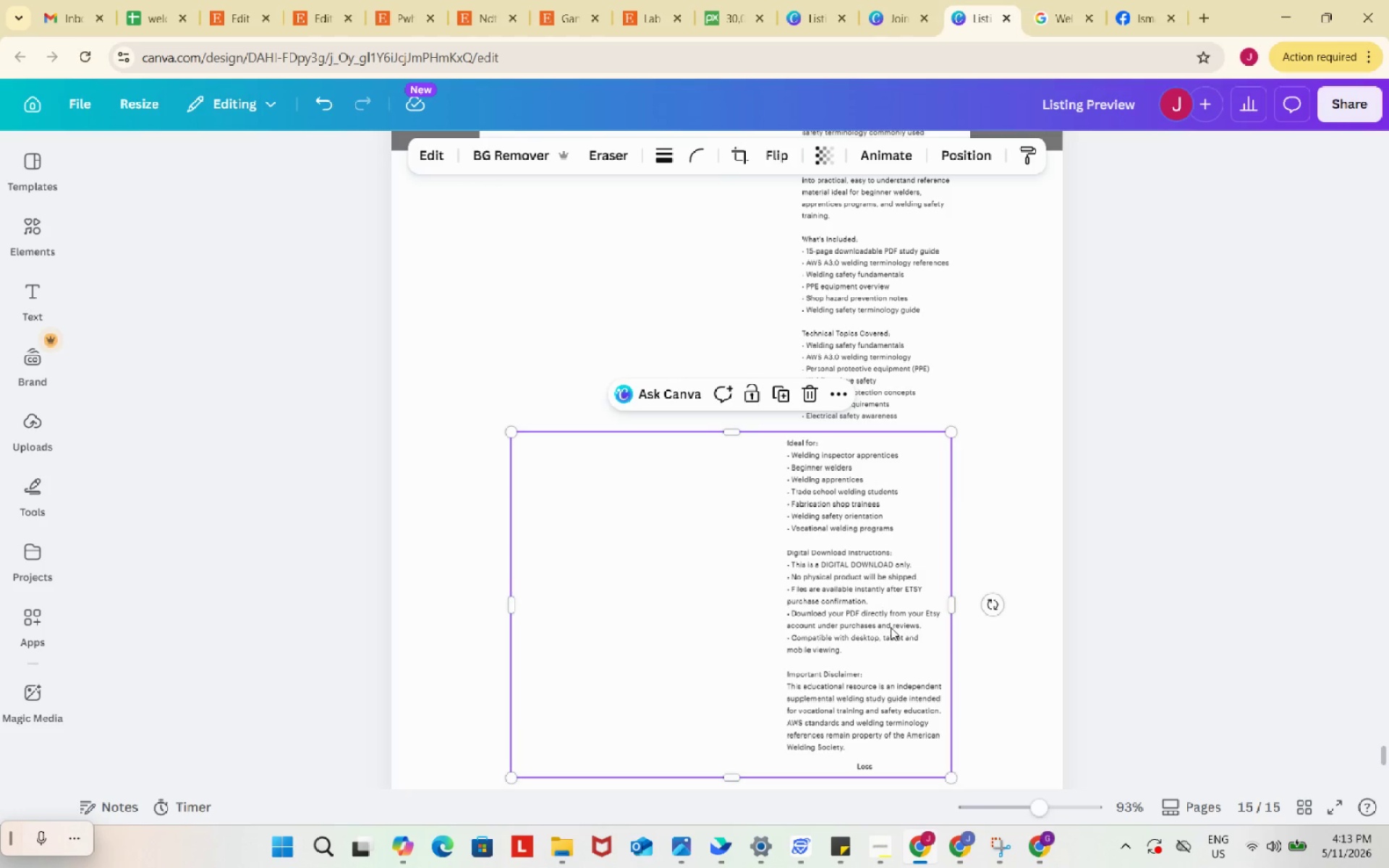 
left_click_drag(start_coordinate=[891, 627], to_coordinate=[904, 628])
 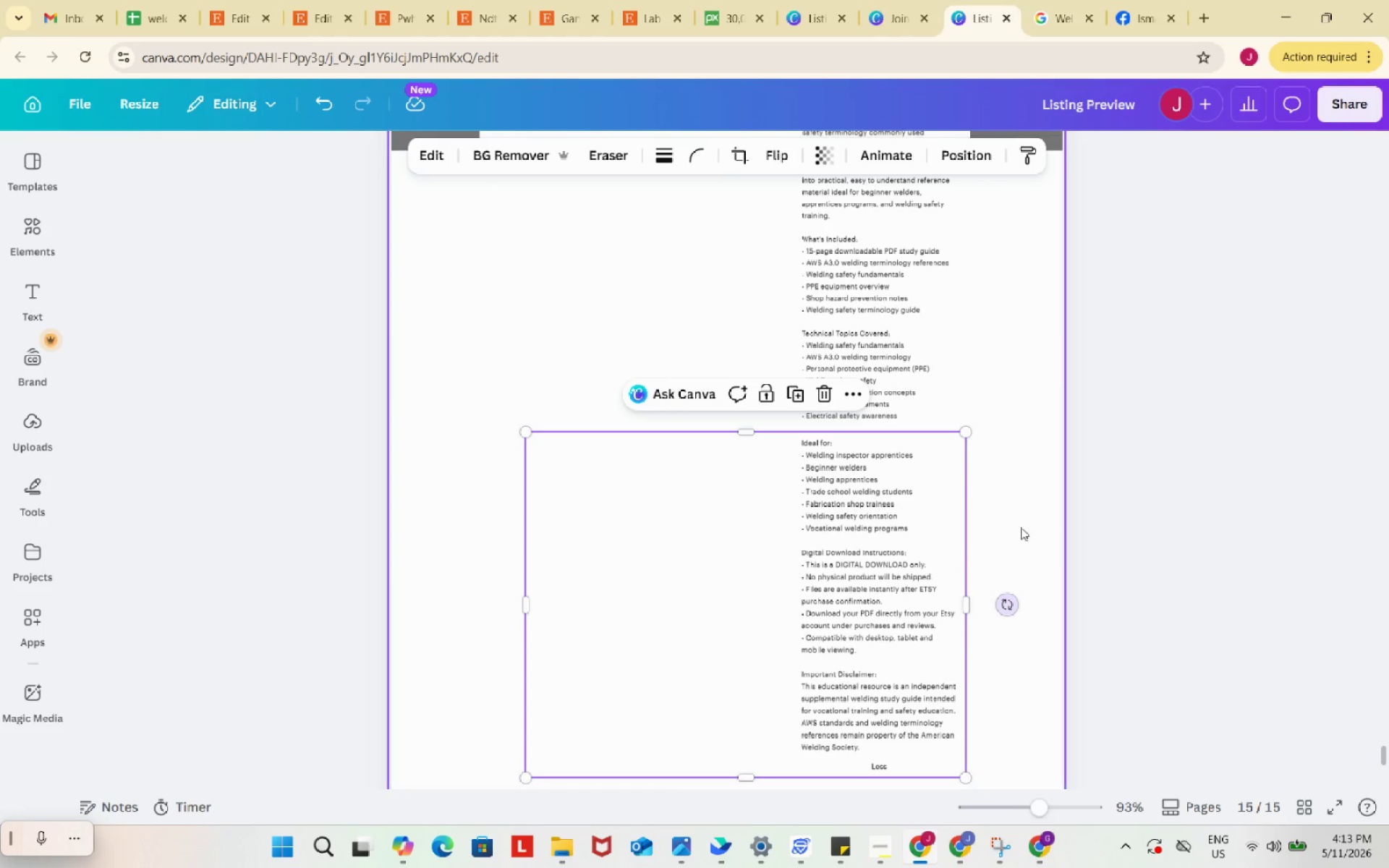 
left_click([1016, 504])
 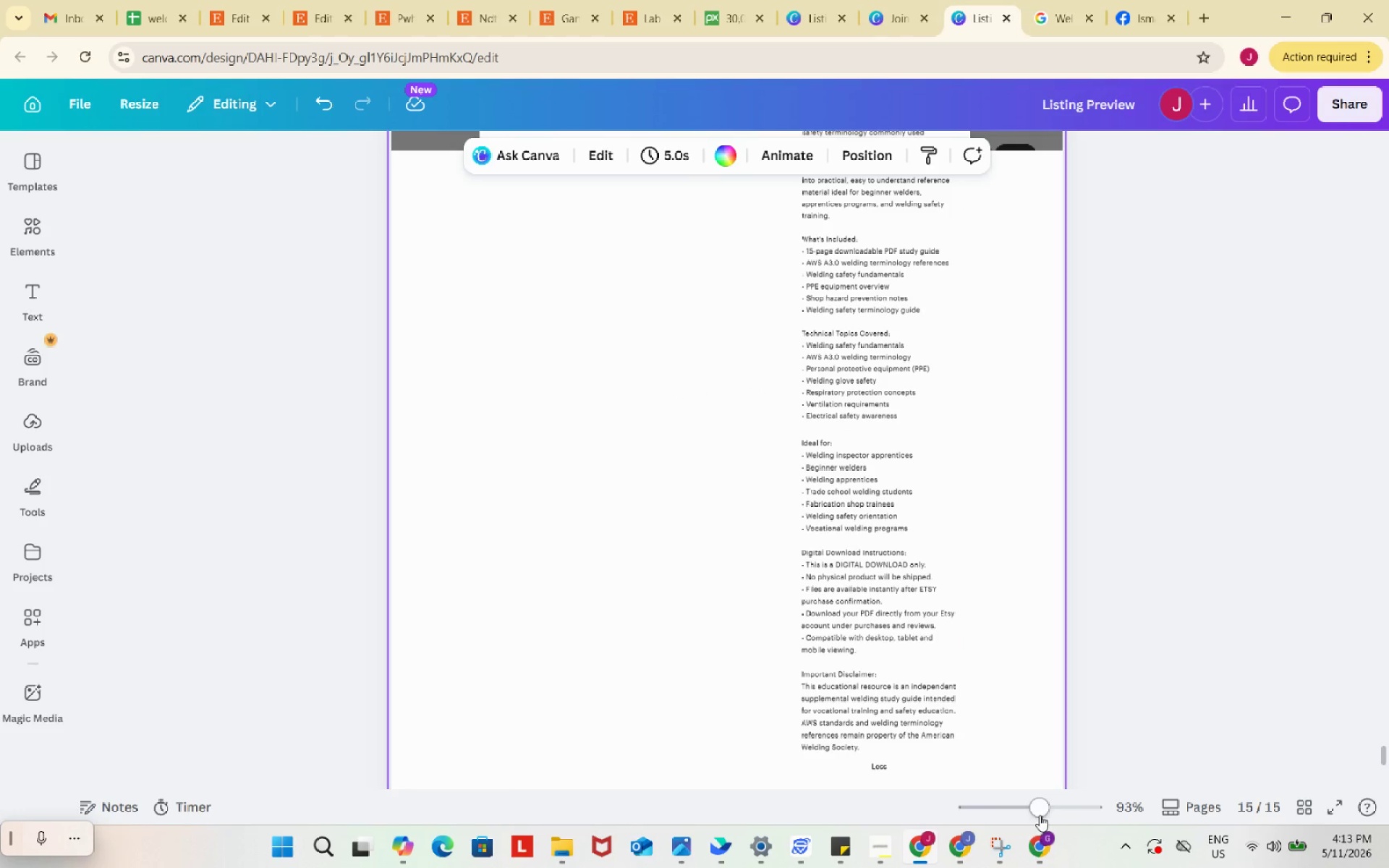 
left_click_drag(start_coordinate=[1040, 815], to_coordinate=[1058, 815])
 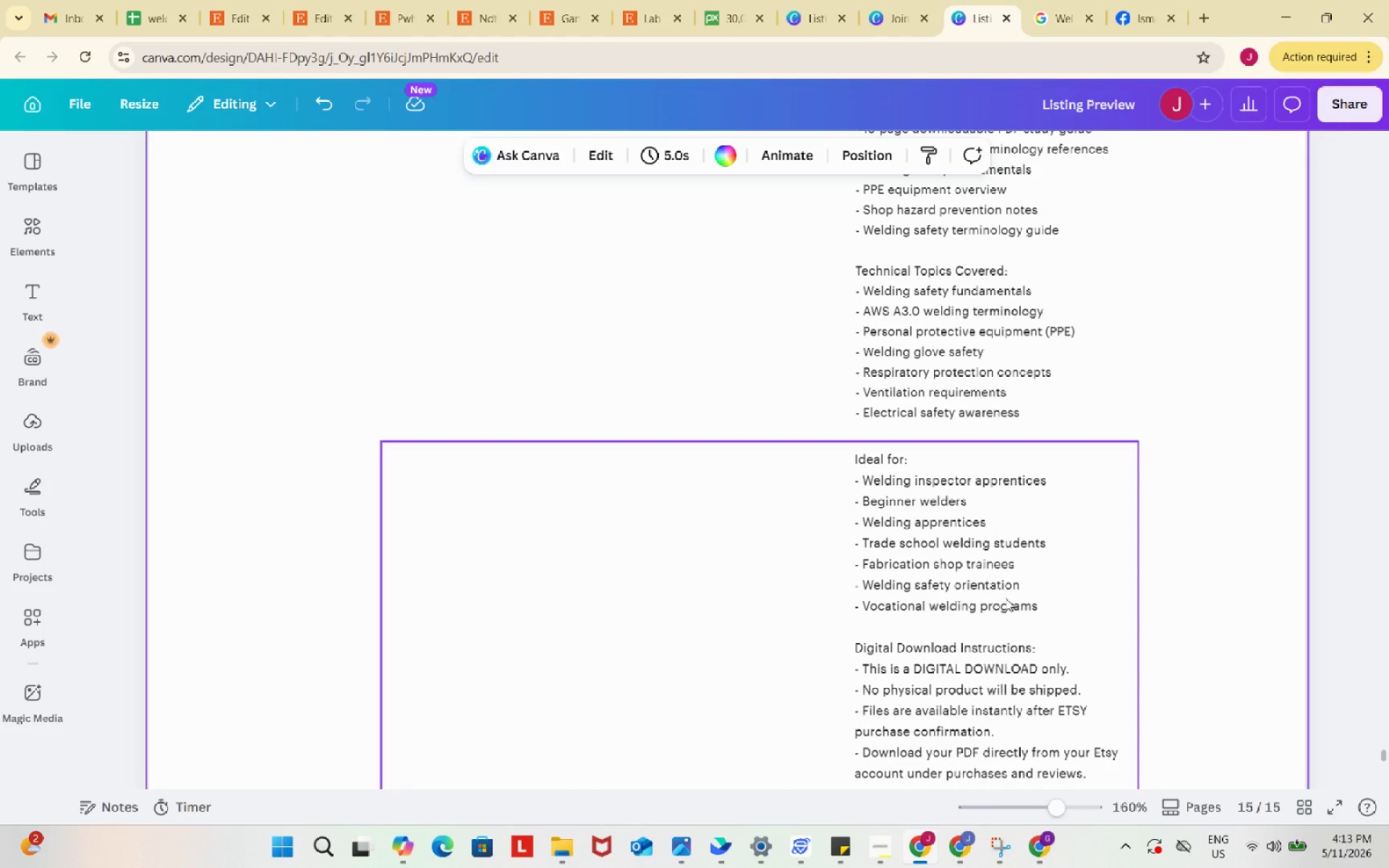 
left_click_drag(start_coordinate=[974, 620], to_coordinate=[967, 620])
 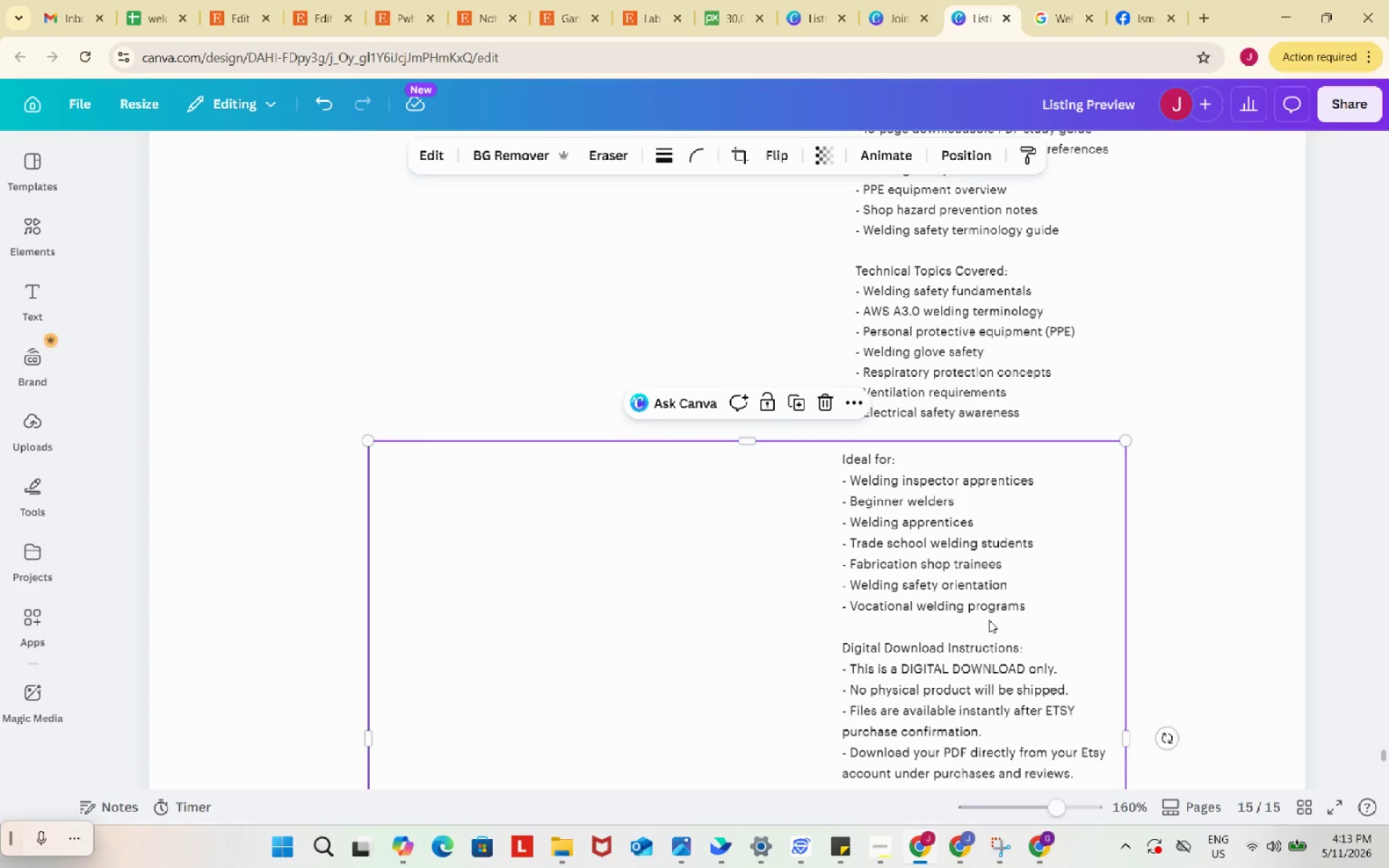 
left_click_drag(start_coordinate=[985, 620], to_coordinate=[1001, 622])
 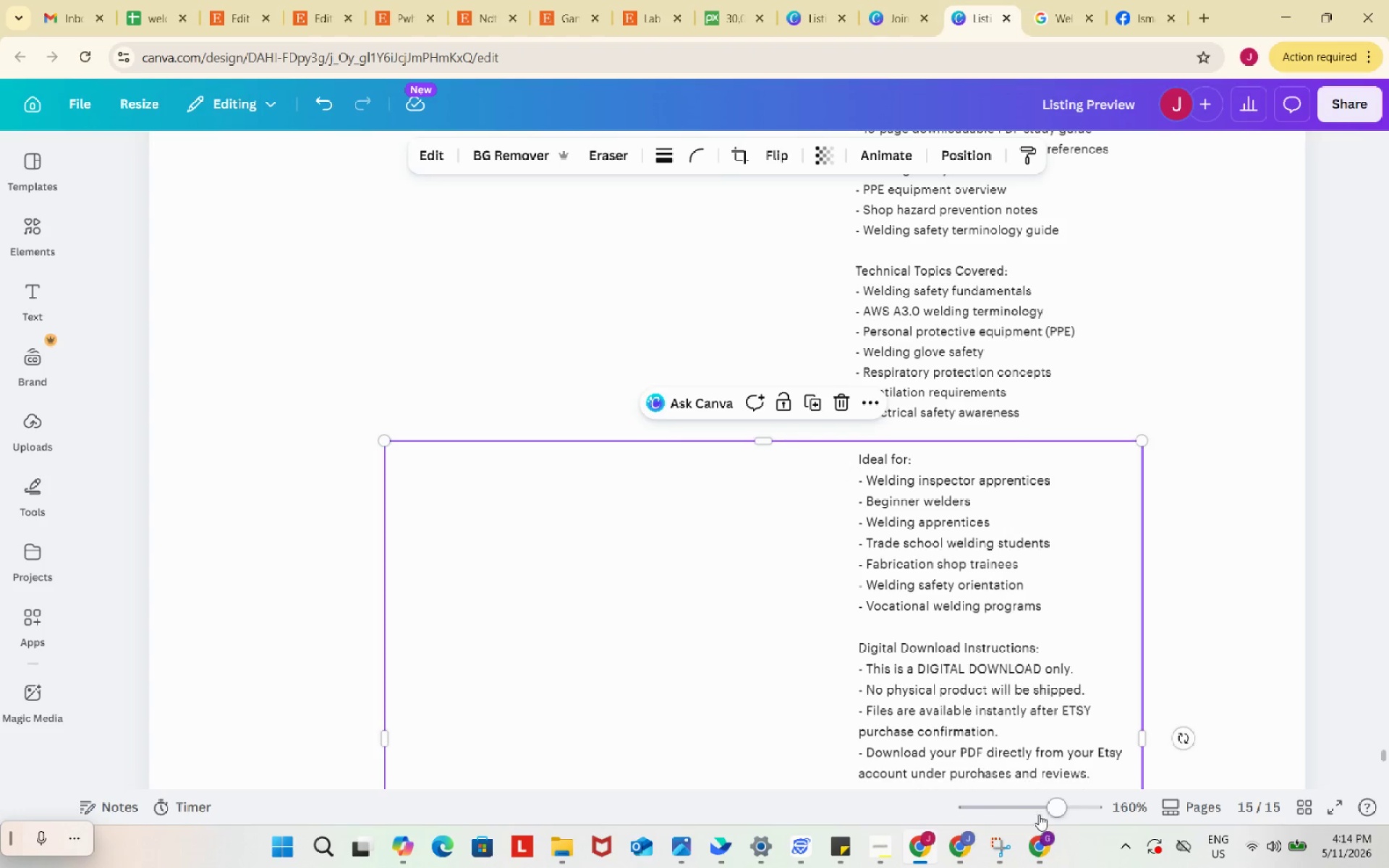 
left_click_drag(start_coordinate=[1048, 801], to_coordinate=[1027, 796])
 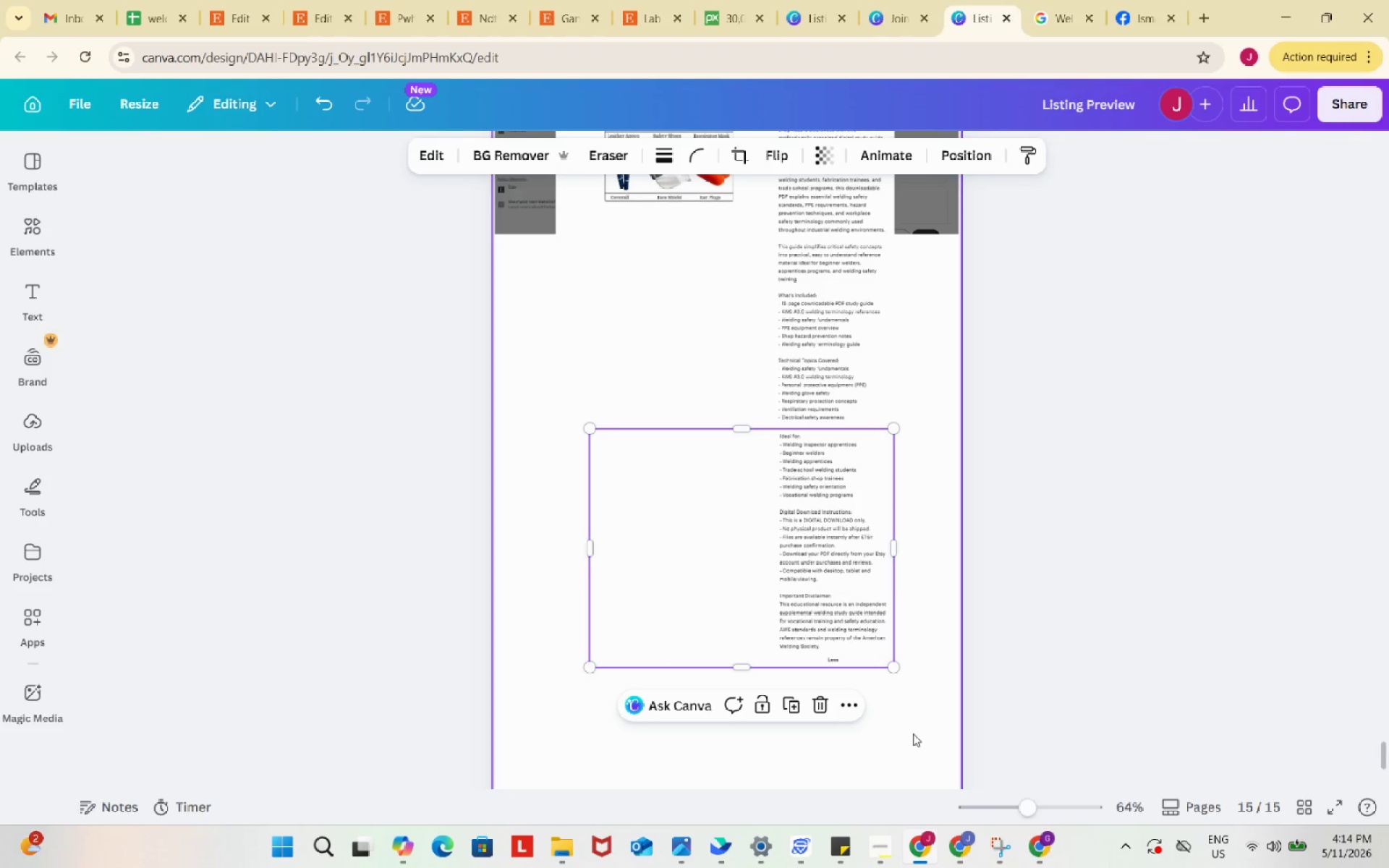 
left_click([913, 733])
 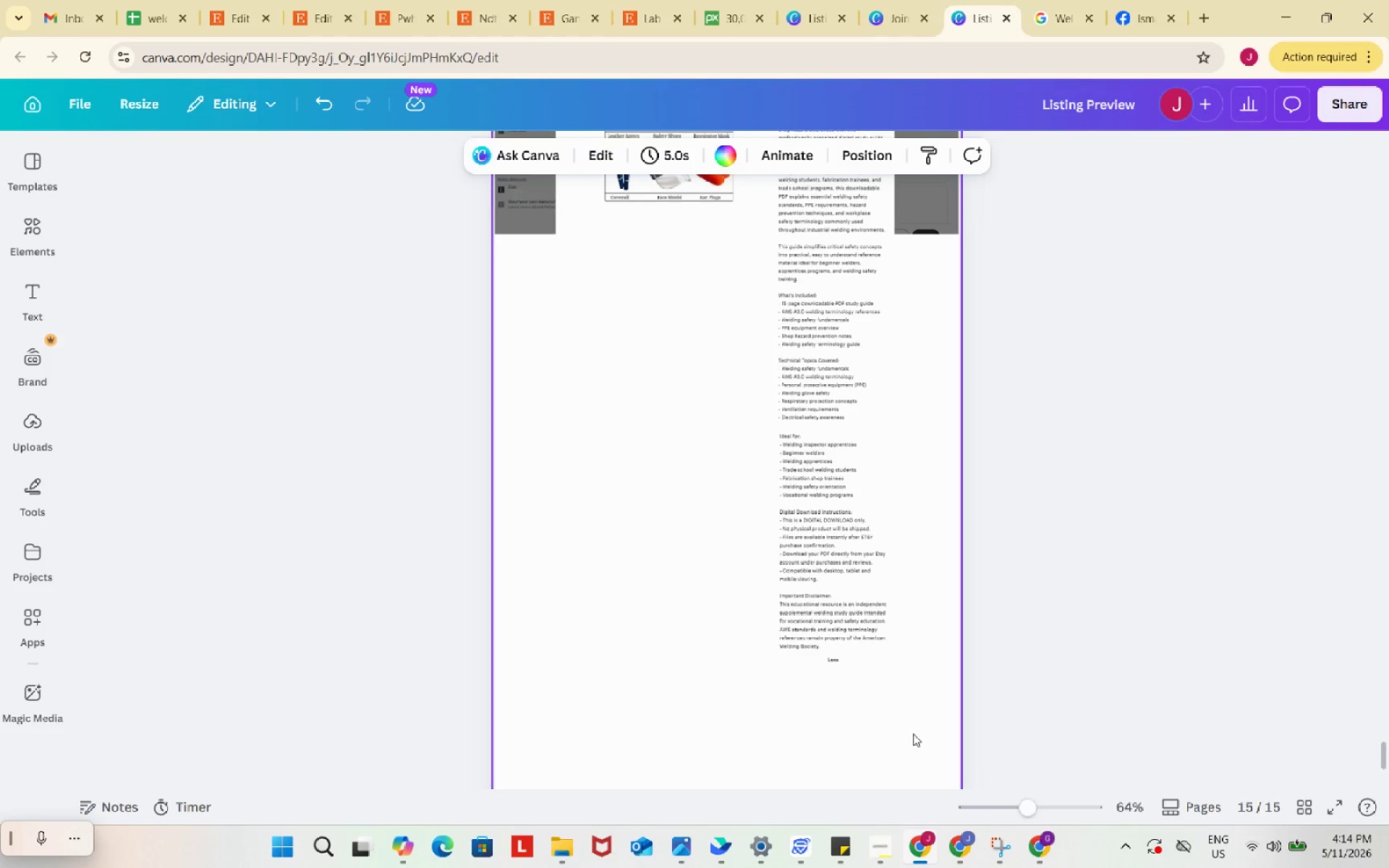 
scroll: coordinate [913, 728], scroll_direction: up, amount: 4.0
 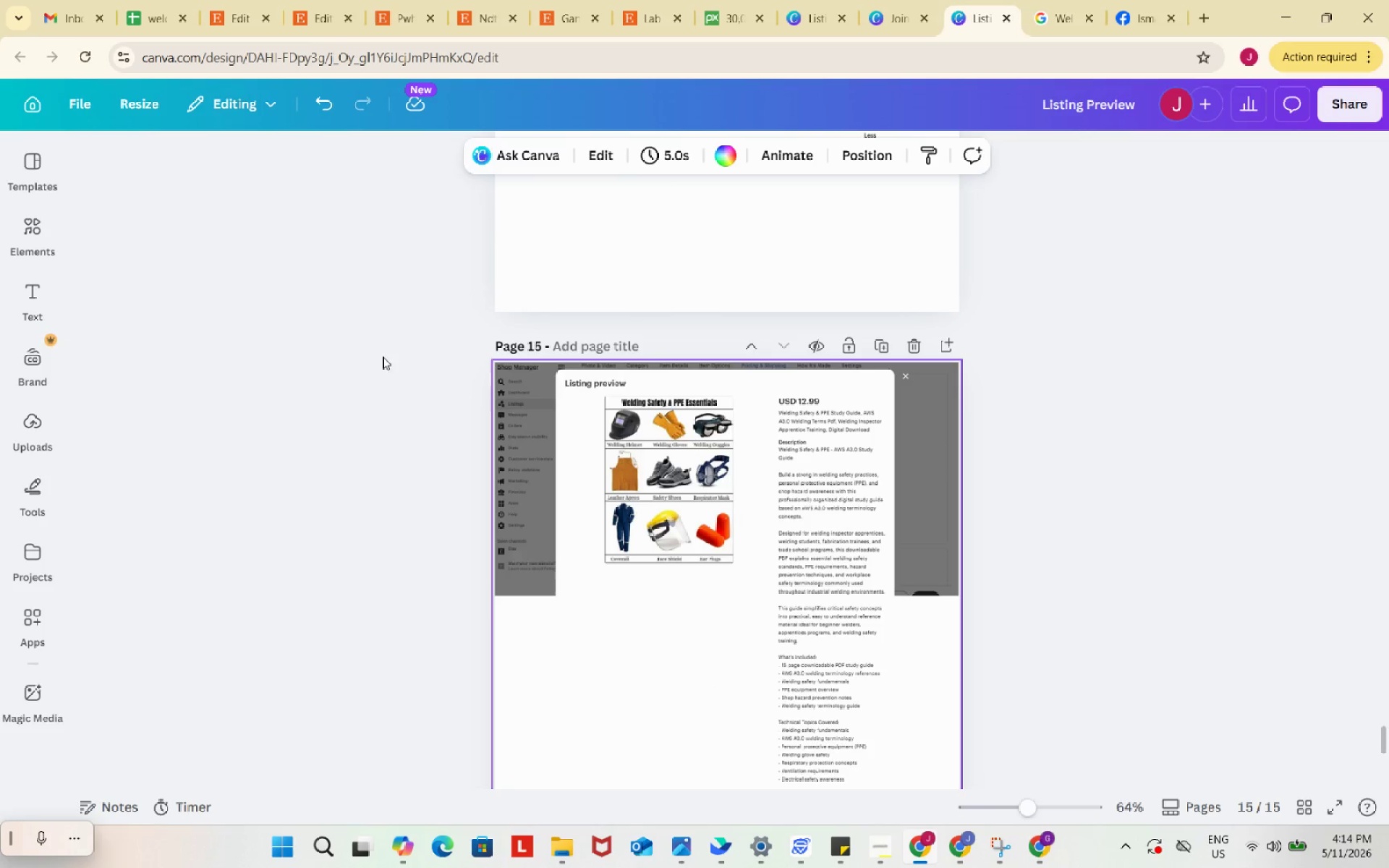 
left_click_drag(start_coordinate=[386, 354], to_coordinate=[1039, 773])
 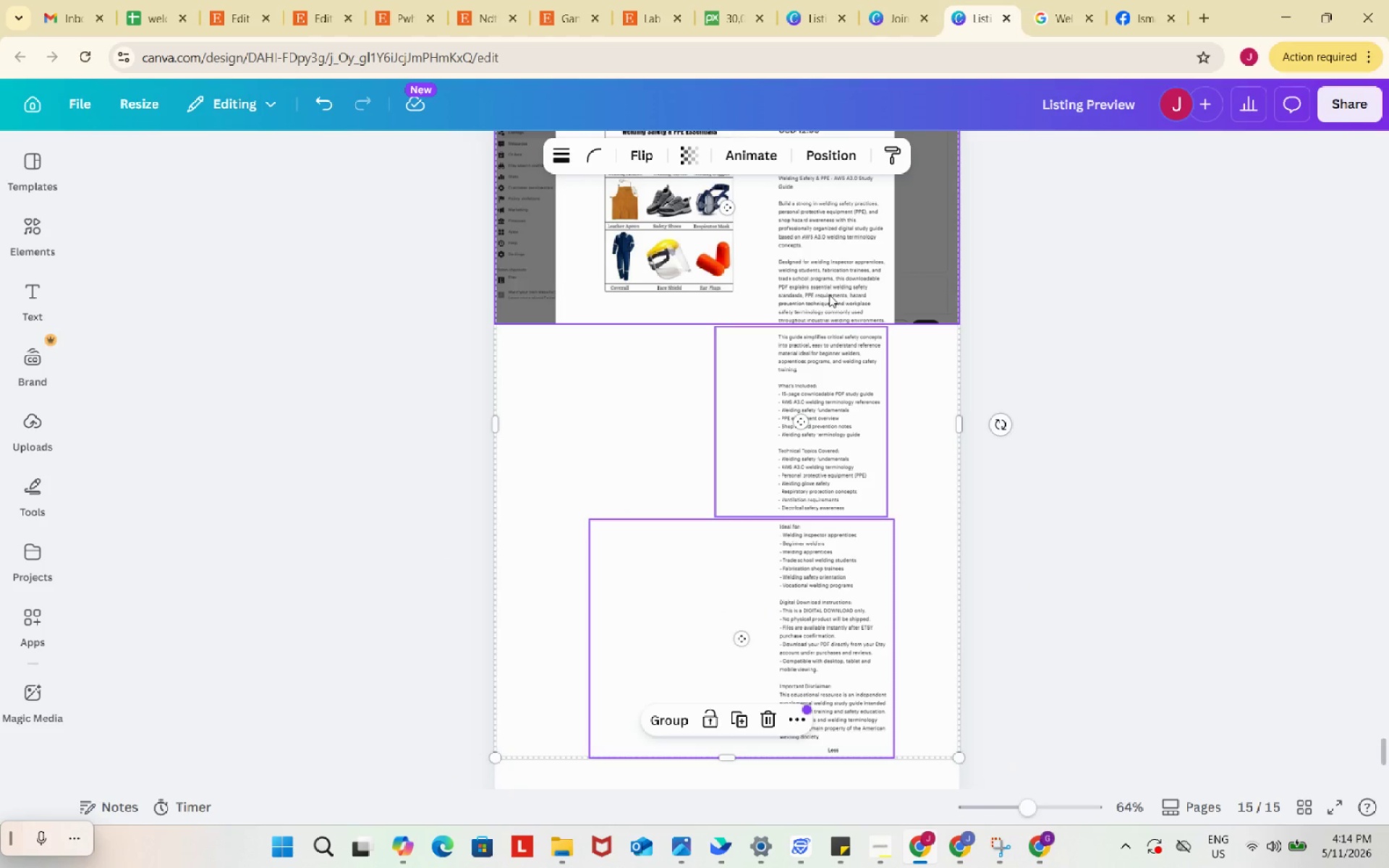 
scroll: coordinate [1043, 628], scroll_direction: down, amount: 3.0
 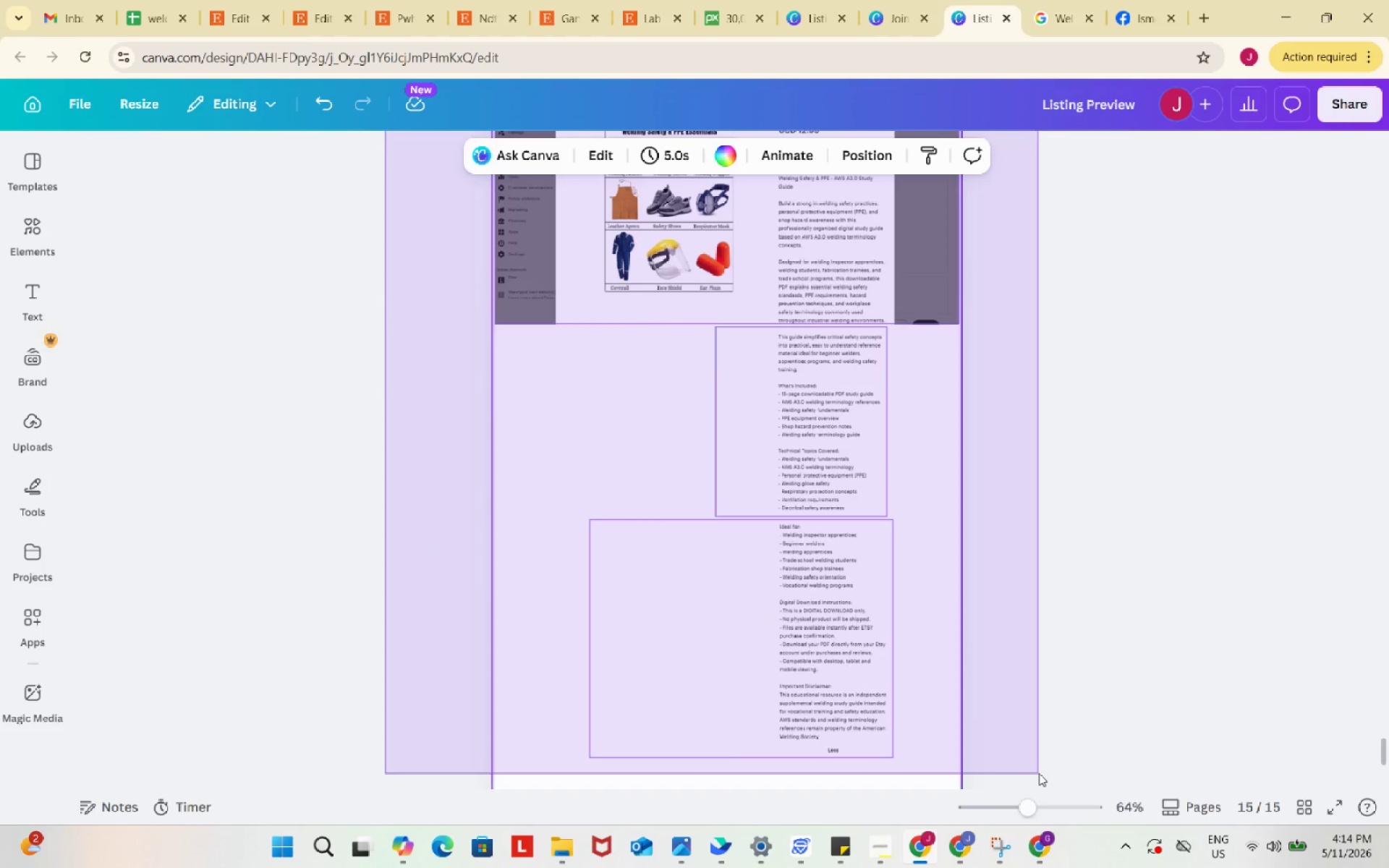 
left_click([1039, 773])
 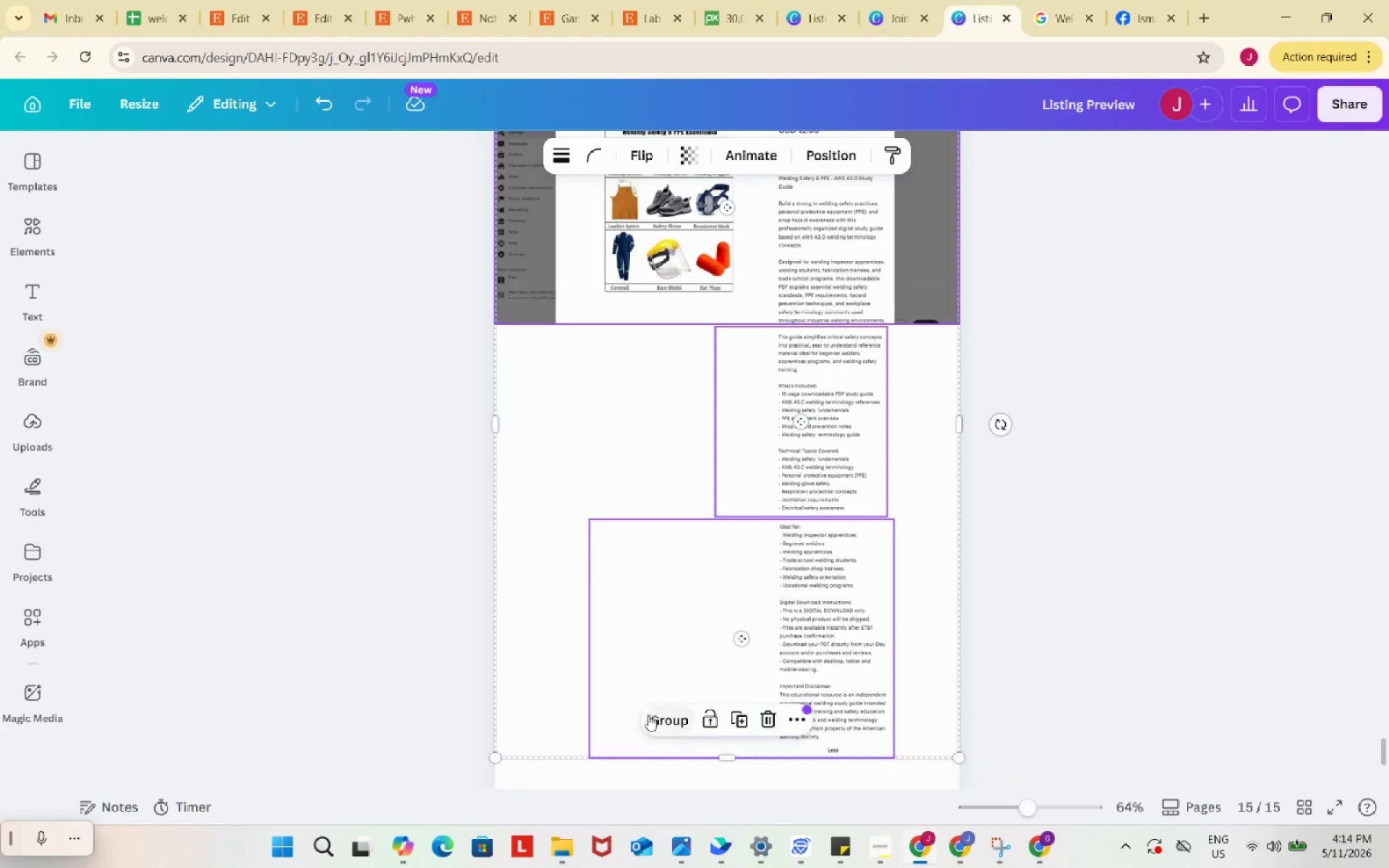 
left_click([1039, 773])
 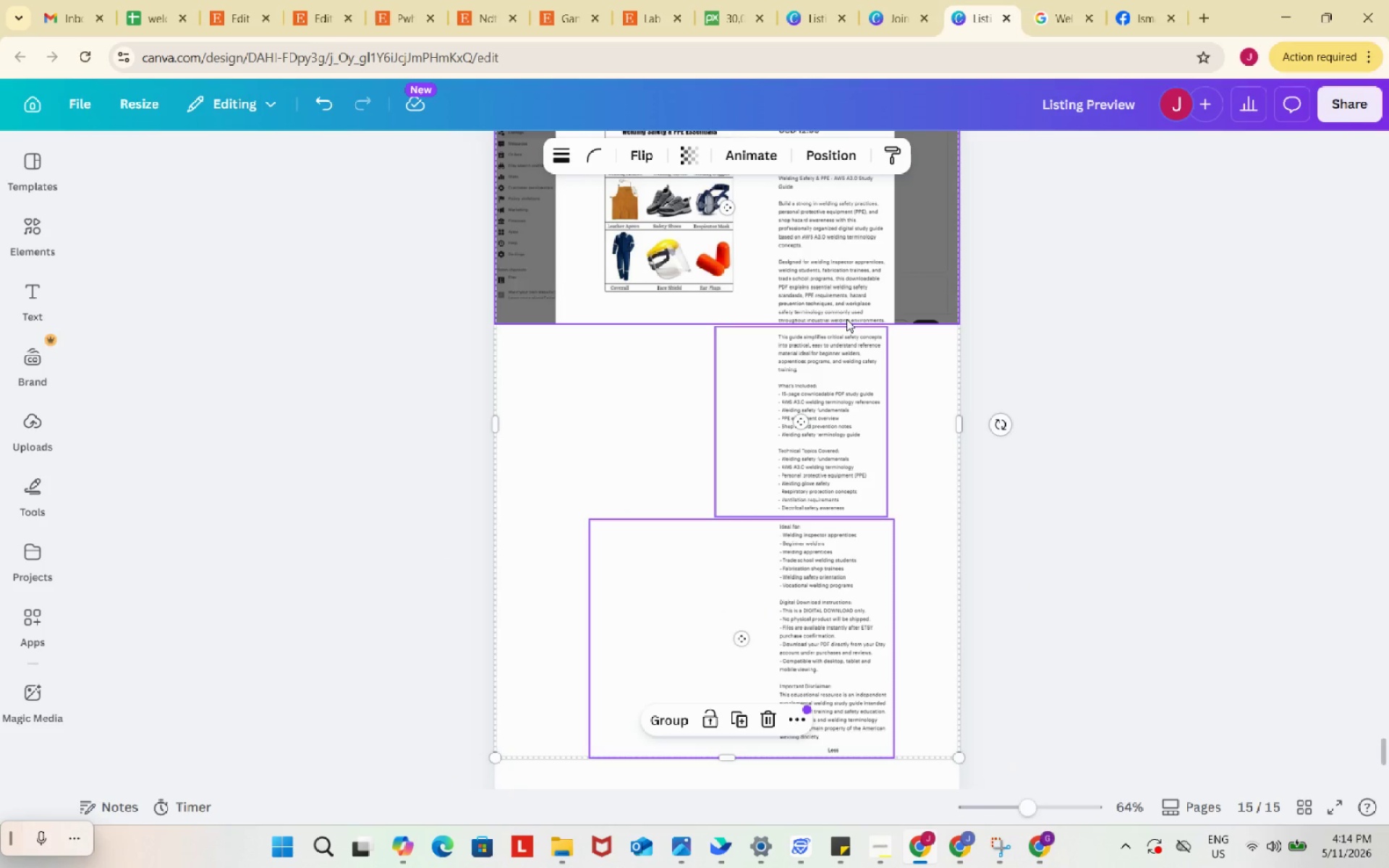 
left_click([673, 724])
 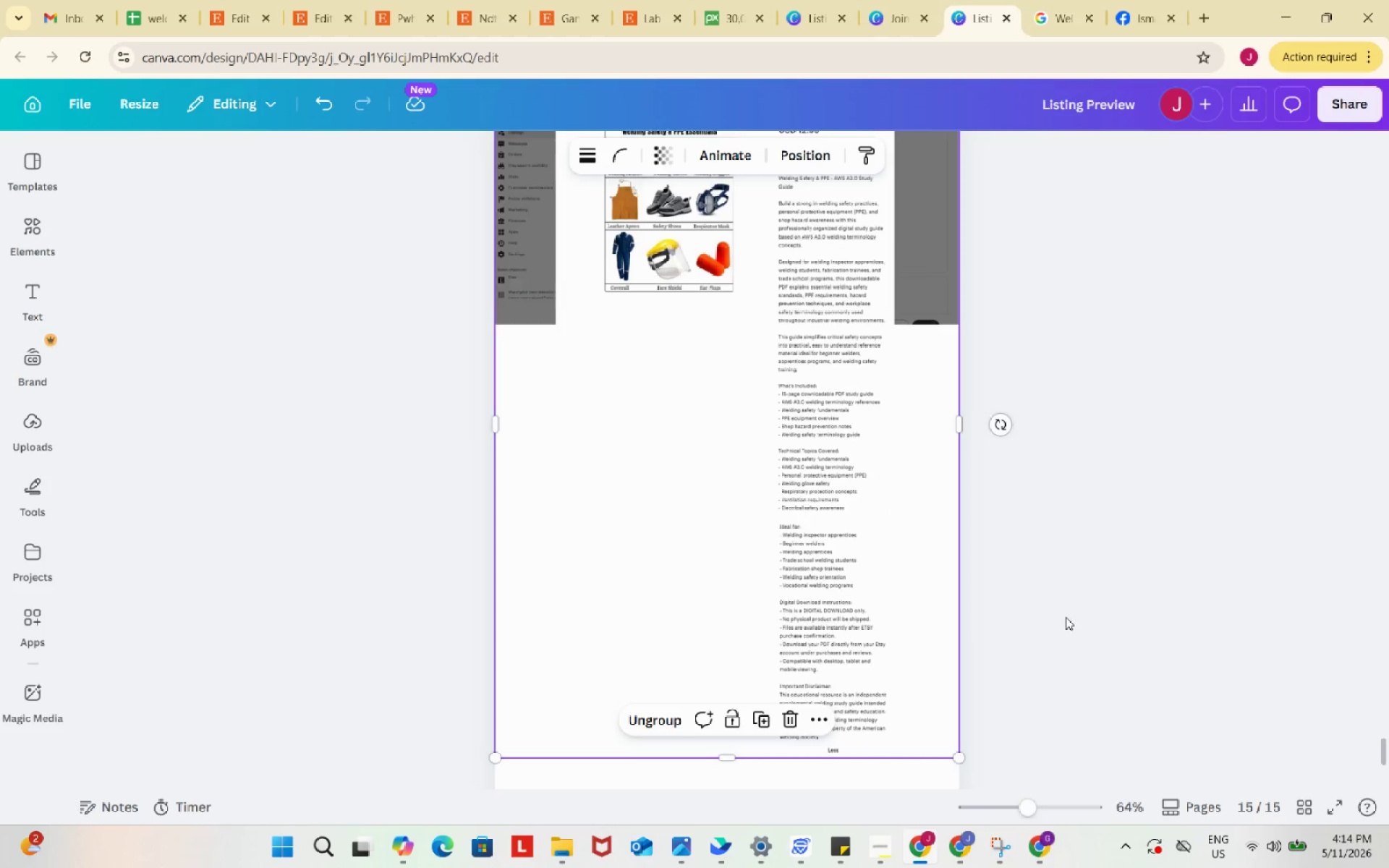 
scroll: coordinate [1066, 616], scroll_direction: down, amount: 2.0
 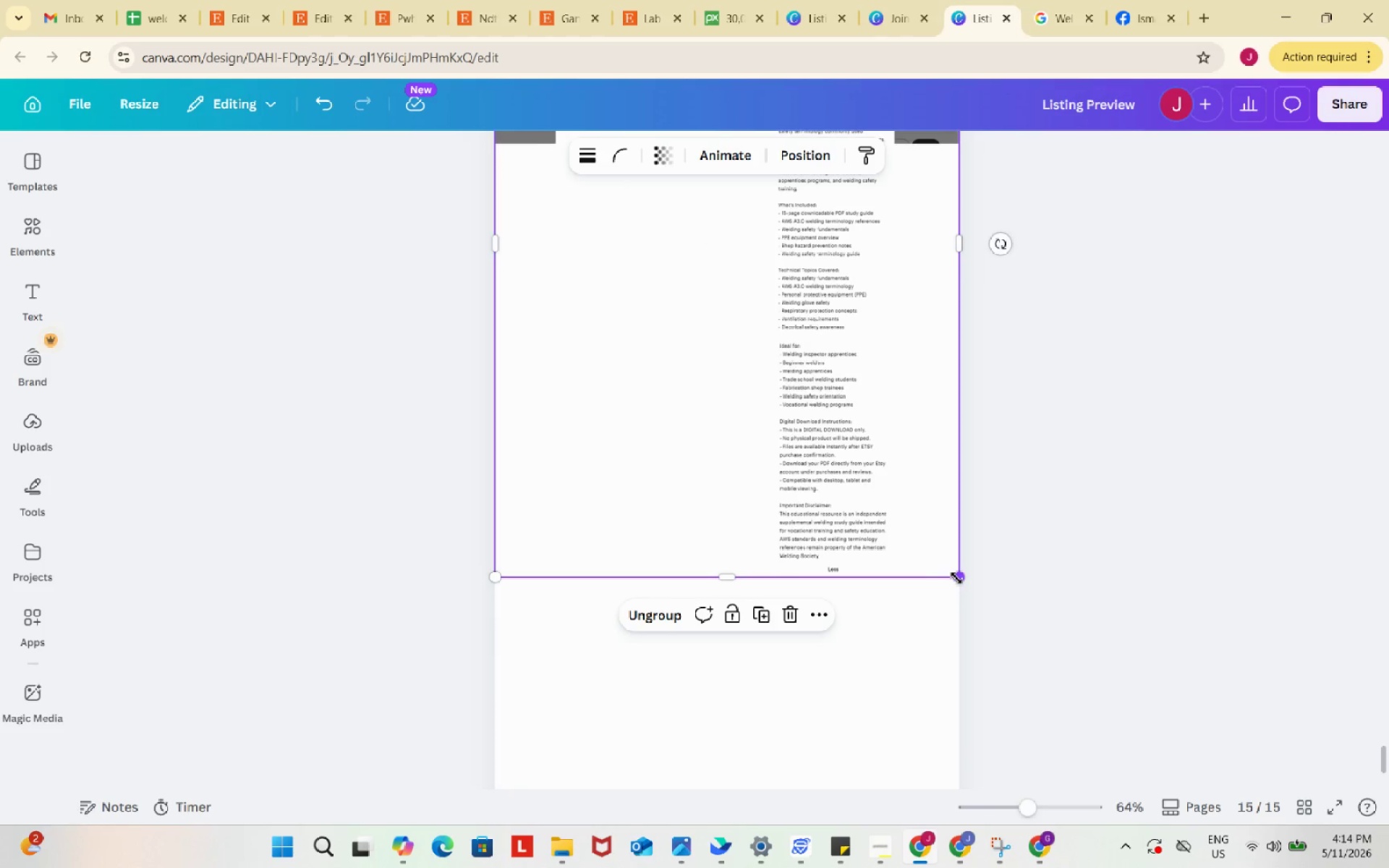 
left_click_drag(start_coordinate=[956, 578], to_coordinate=[1006, 647])
 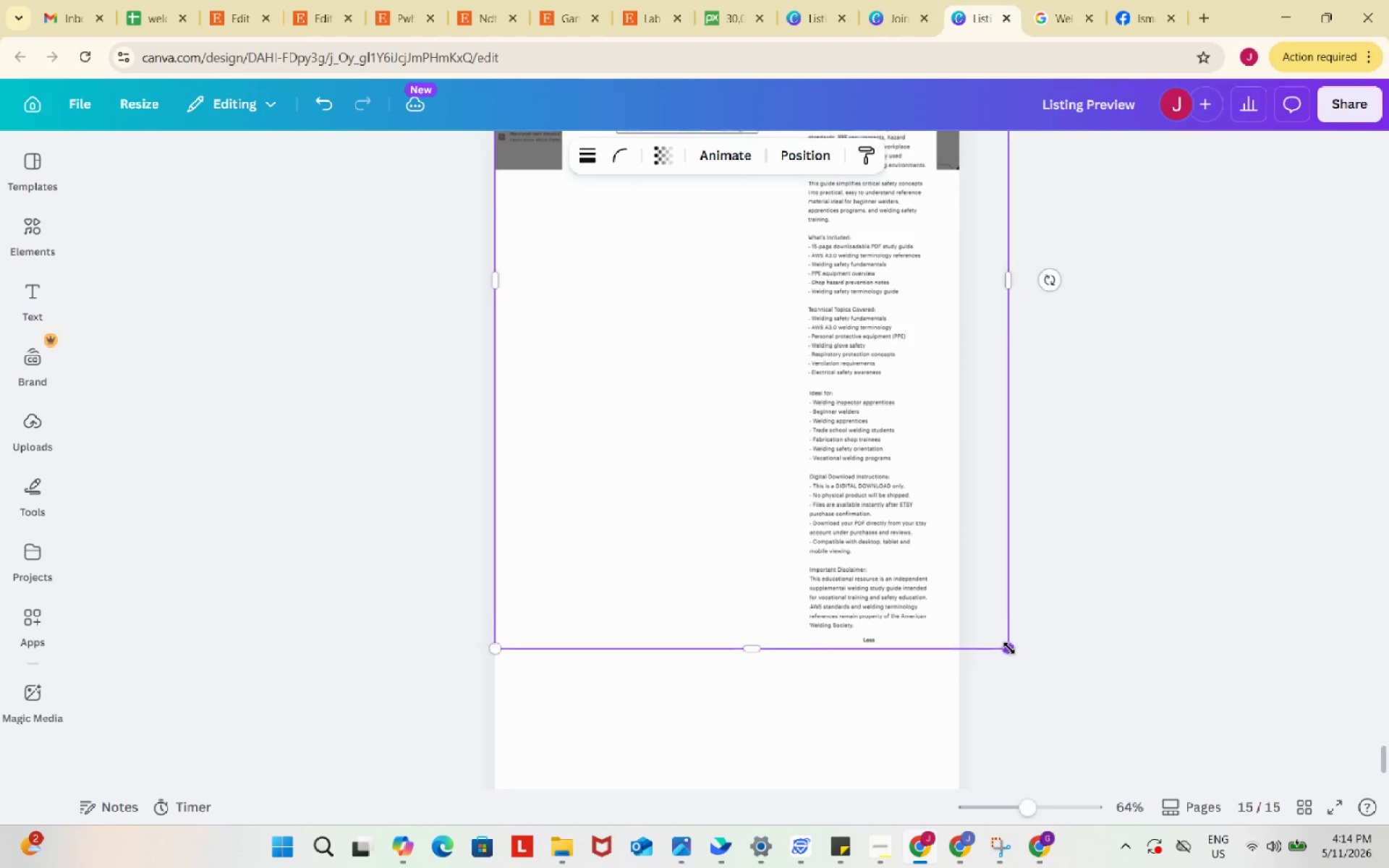 
scroll: coordinate [1009, 648], scroll_direction: up, amount: 4.0
 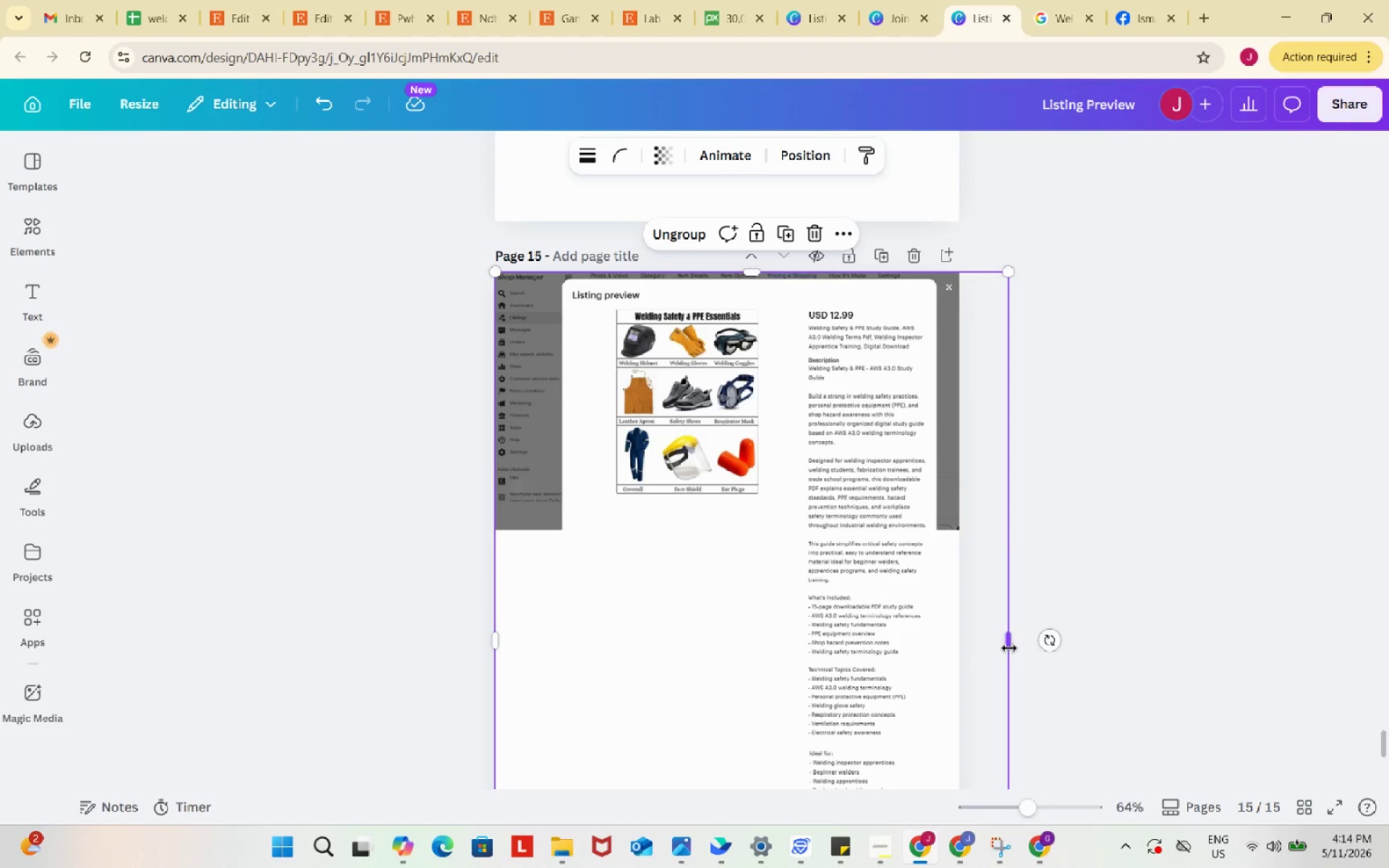 
scroll: coordinate [1009, 648], scroll_direction: down, amount: 4.0
 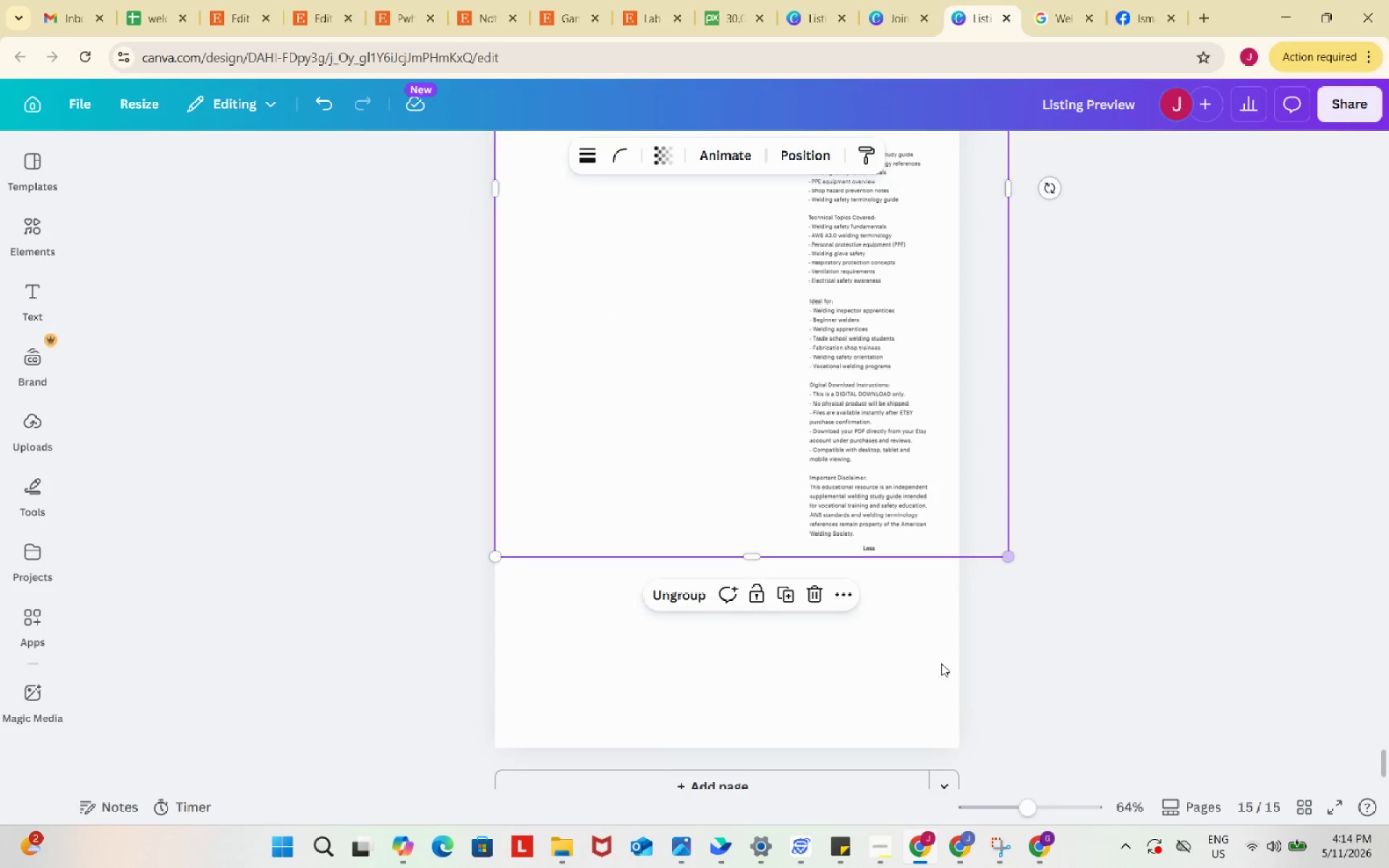 
left_click([914, 660])
 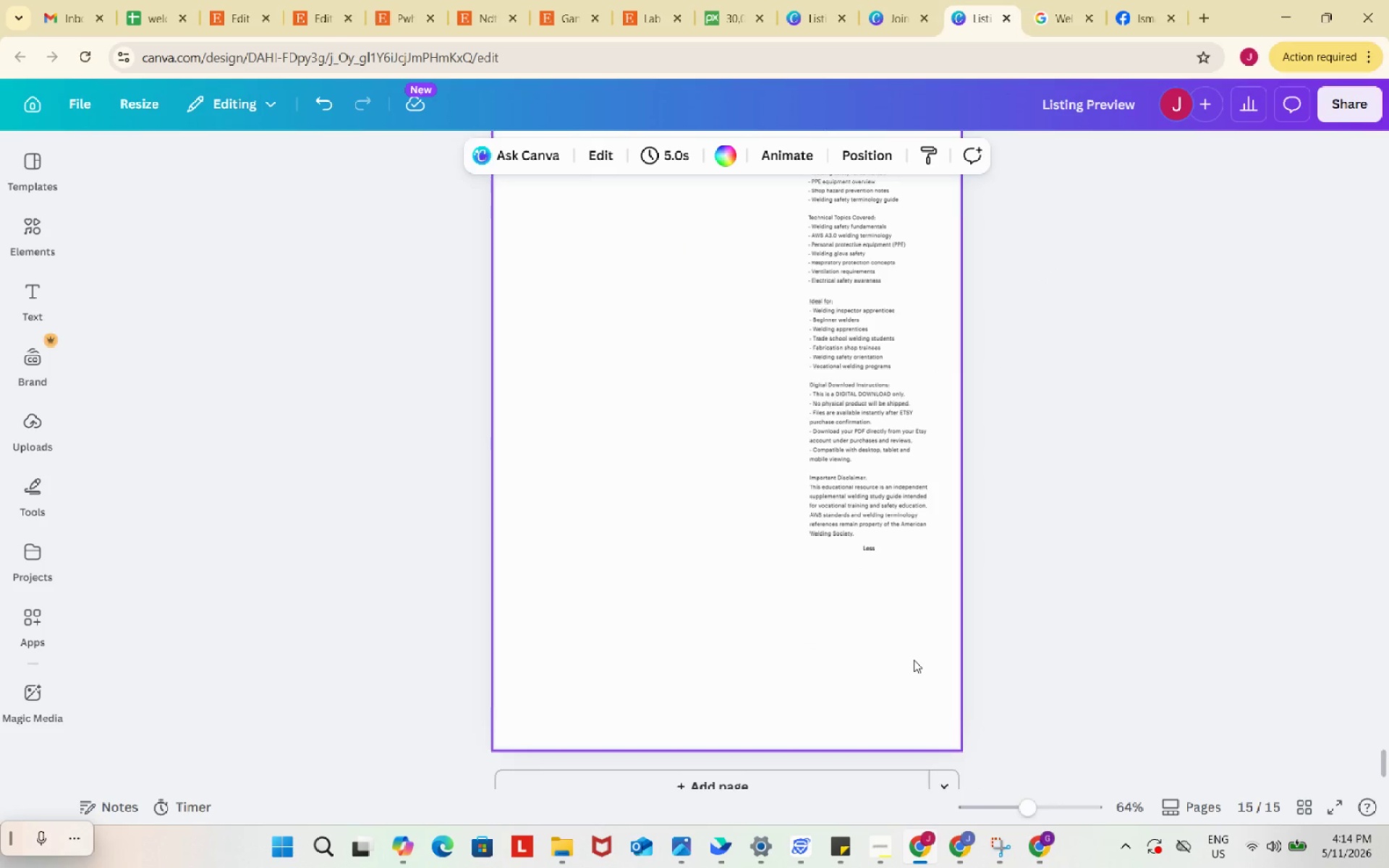 
scroll: coordinate [914, 660], scroll_direction: up, amount: 4.0
 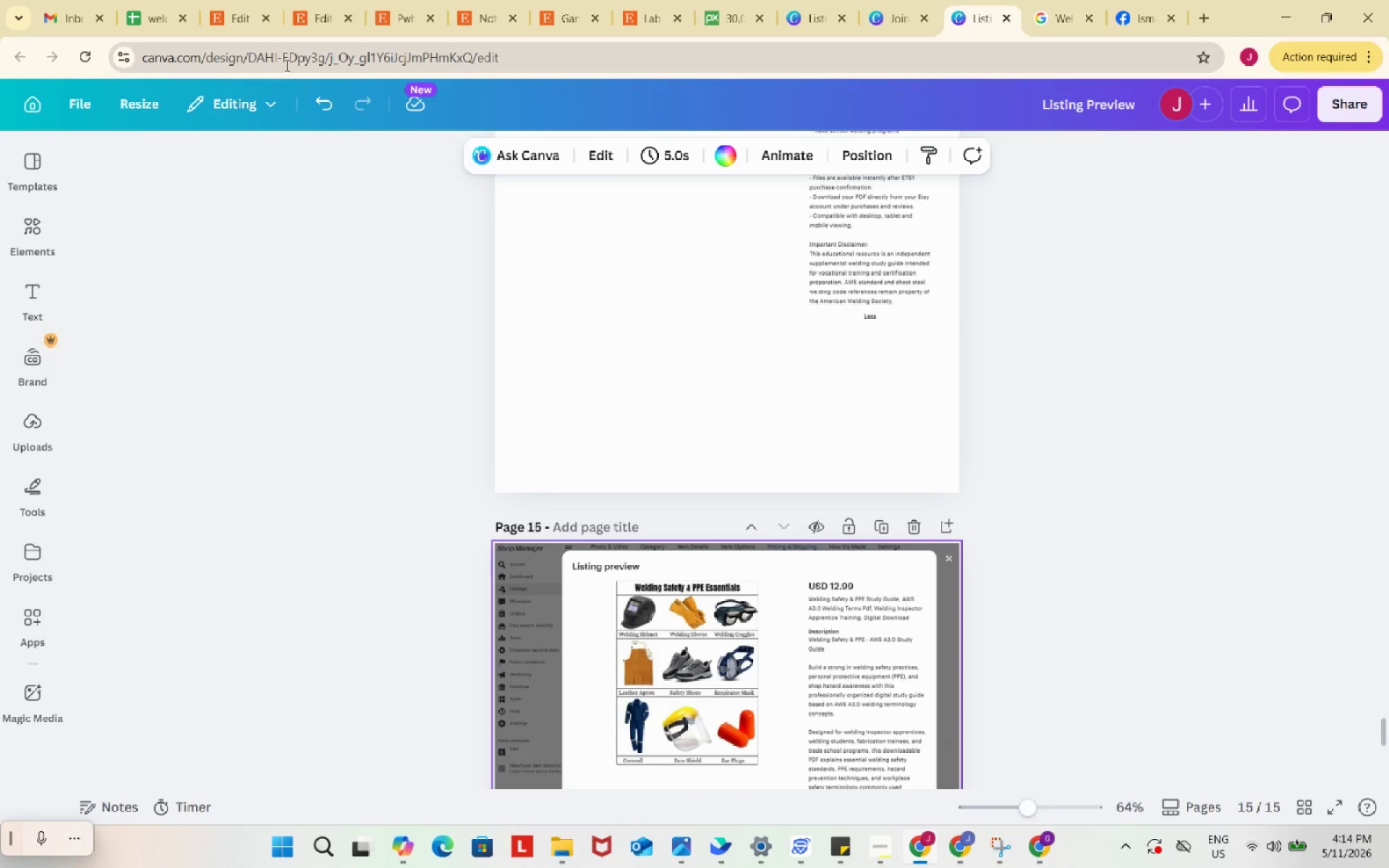 
left_click([357, 323])
 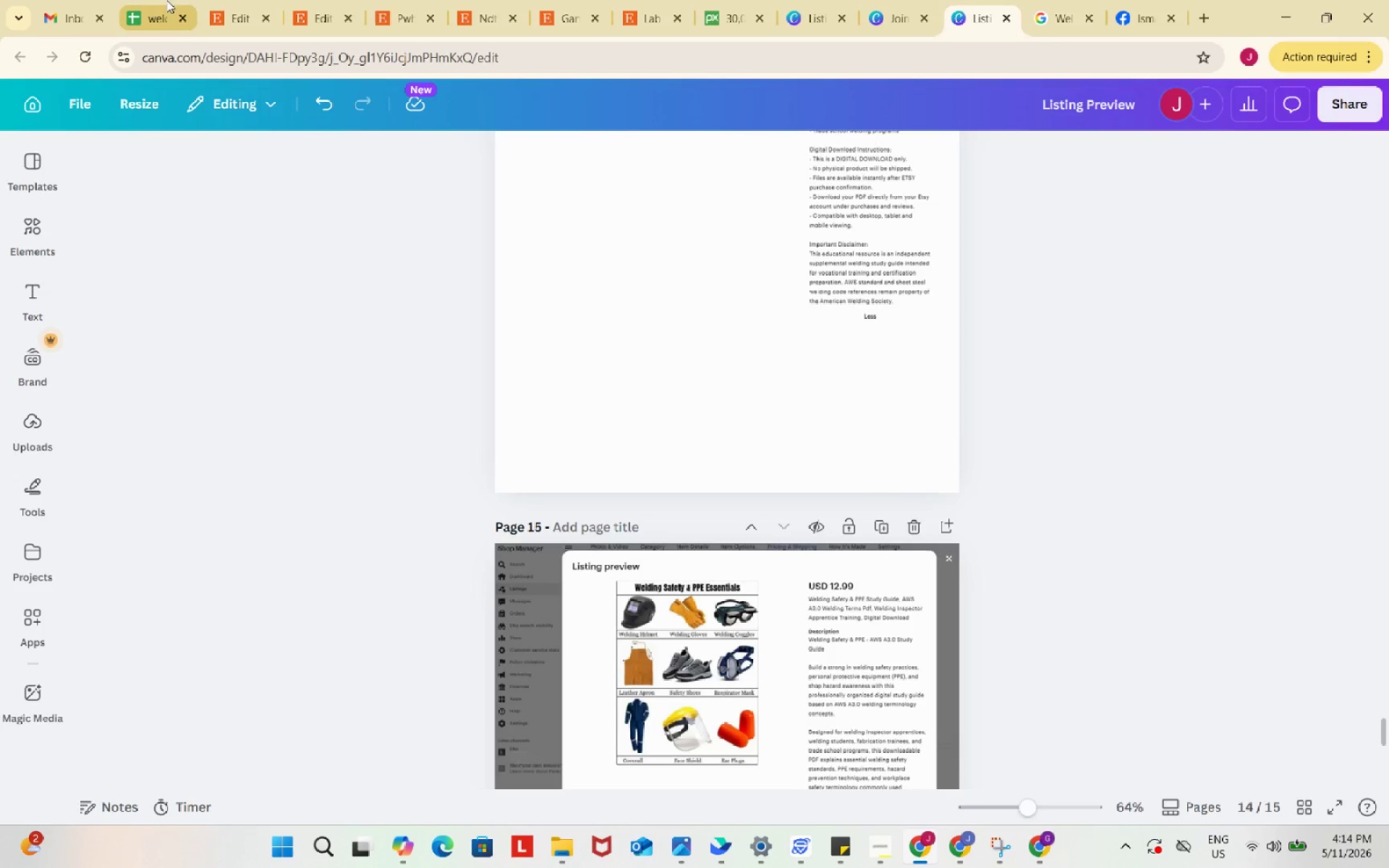 
left_click([152, 0])
 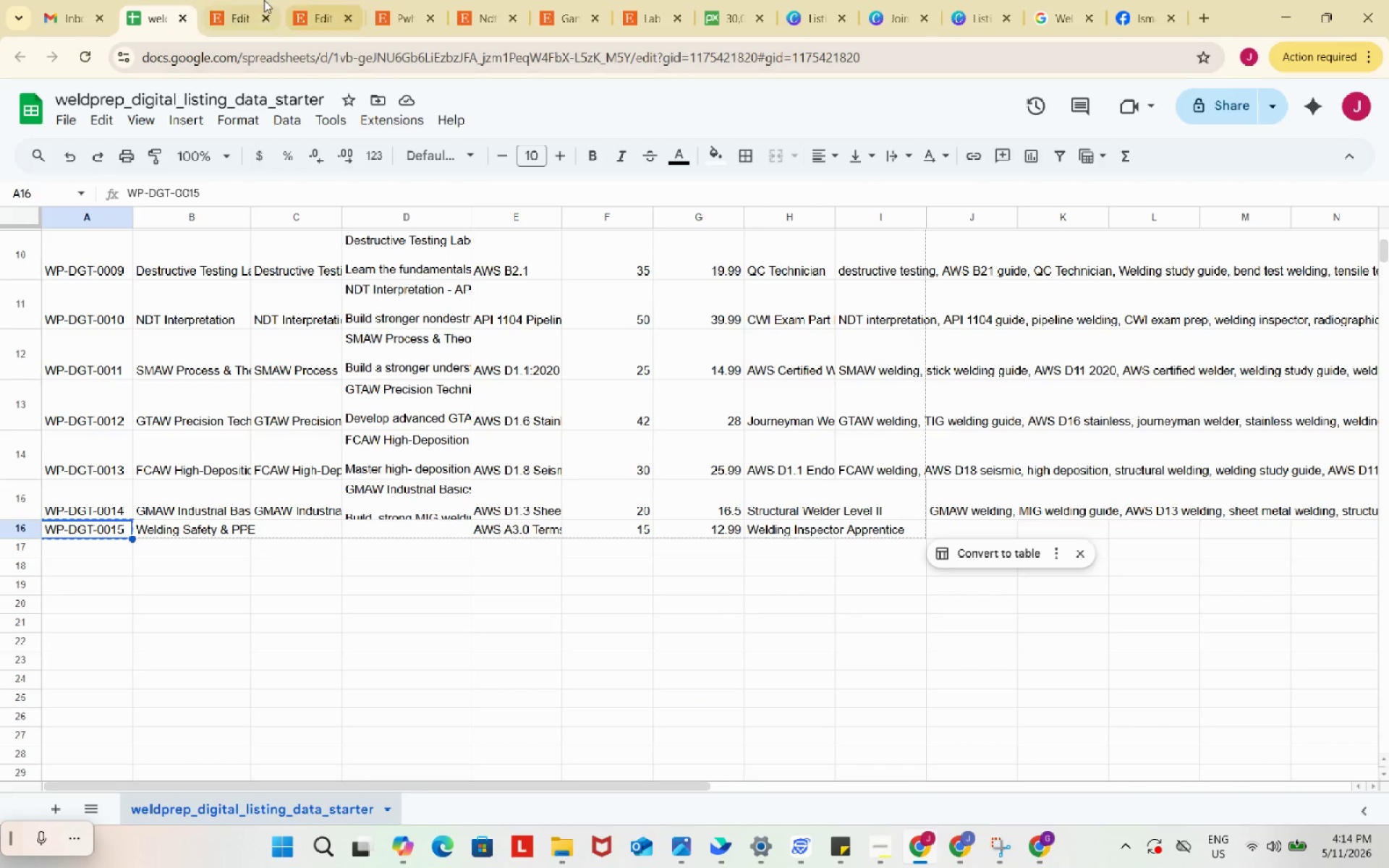 
left_click([234, 0])
 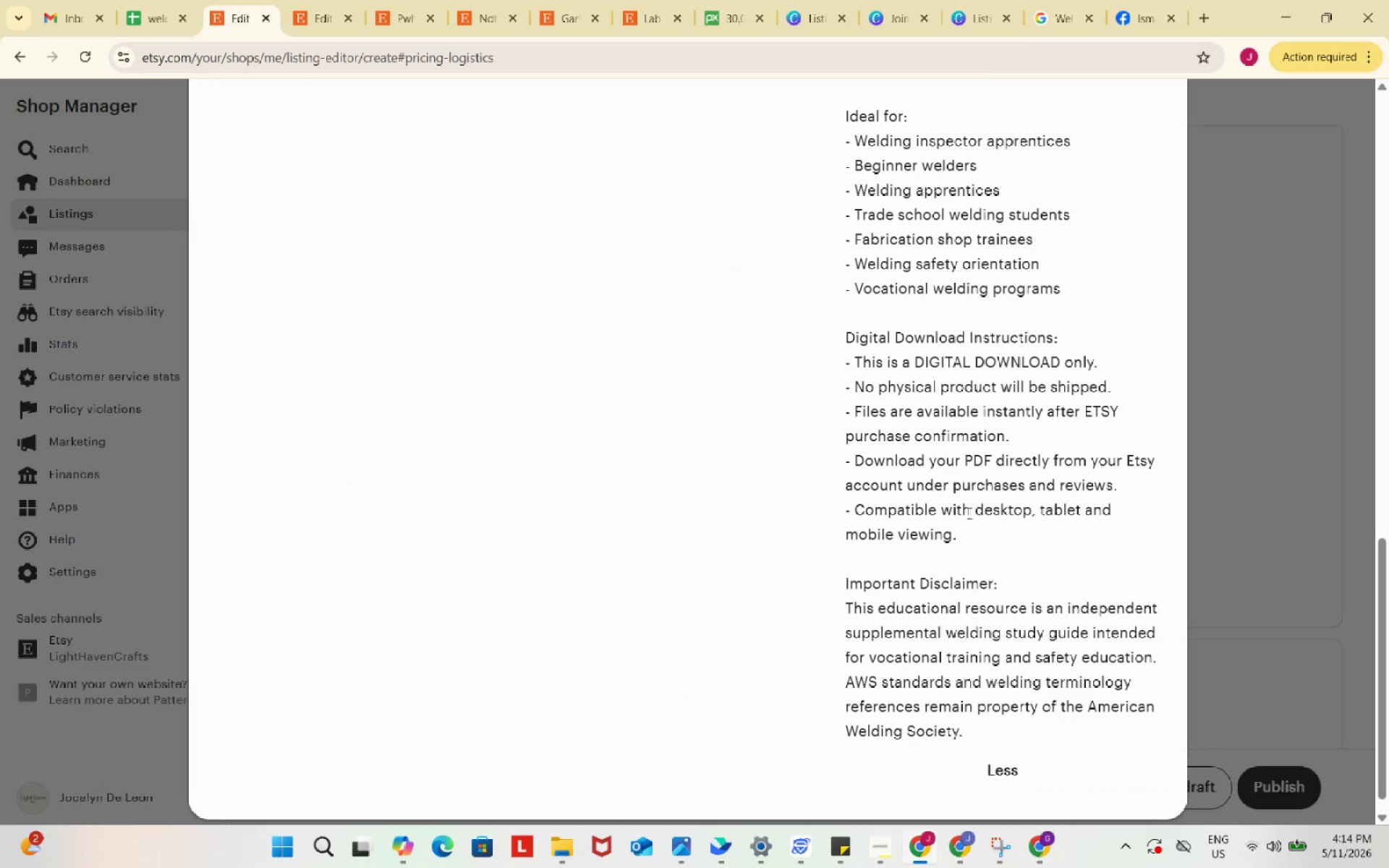 
scroll: coordinate [969, 513], scroll_direction: up, amount: 35.0
 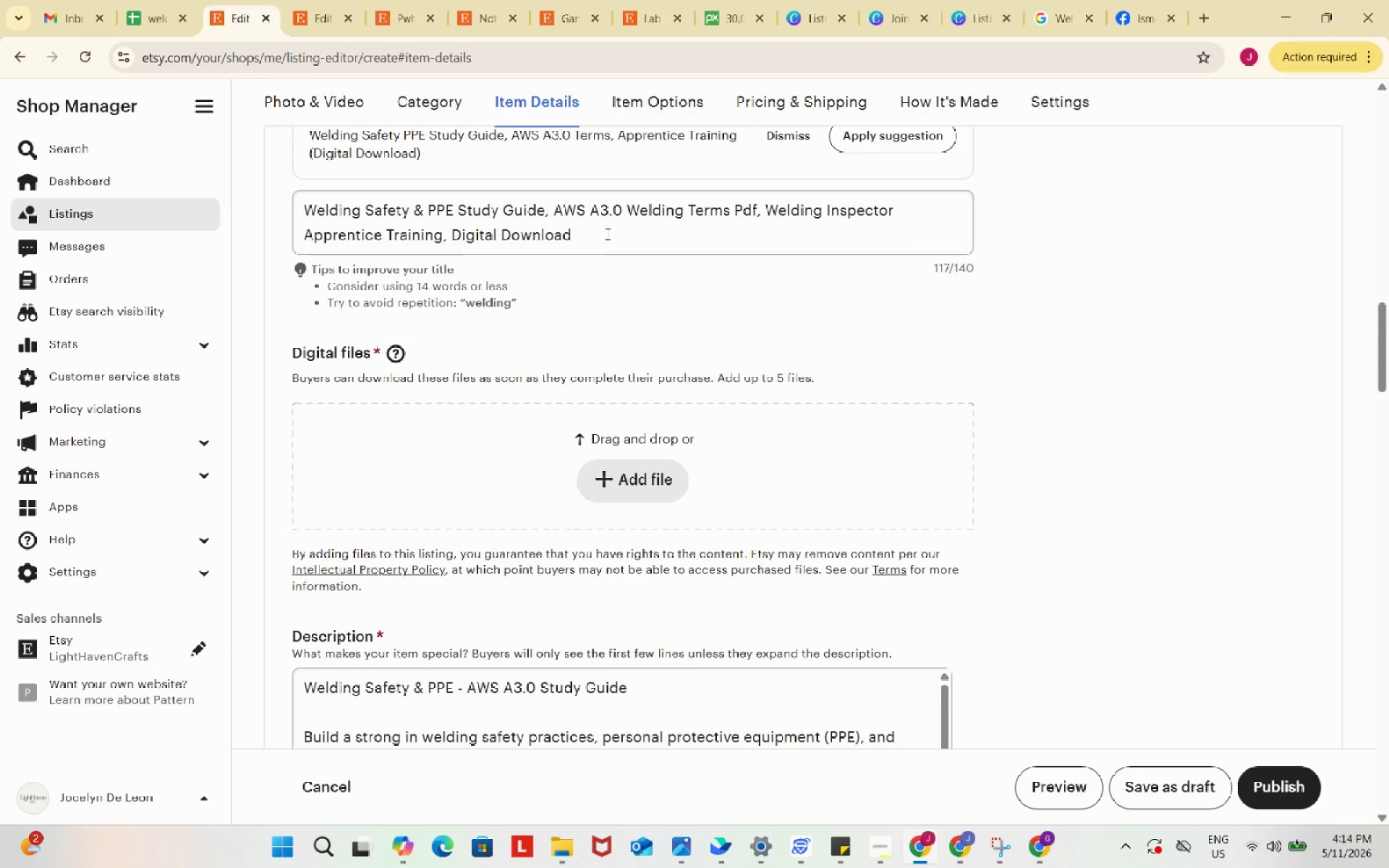 
left_click([606, 234])
 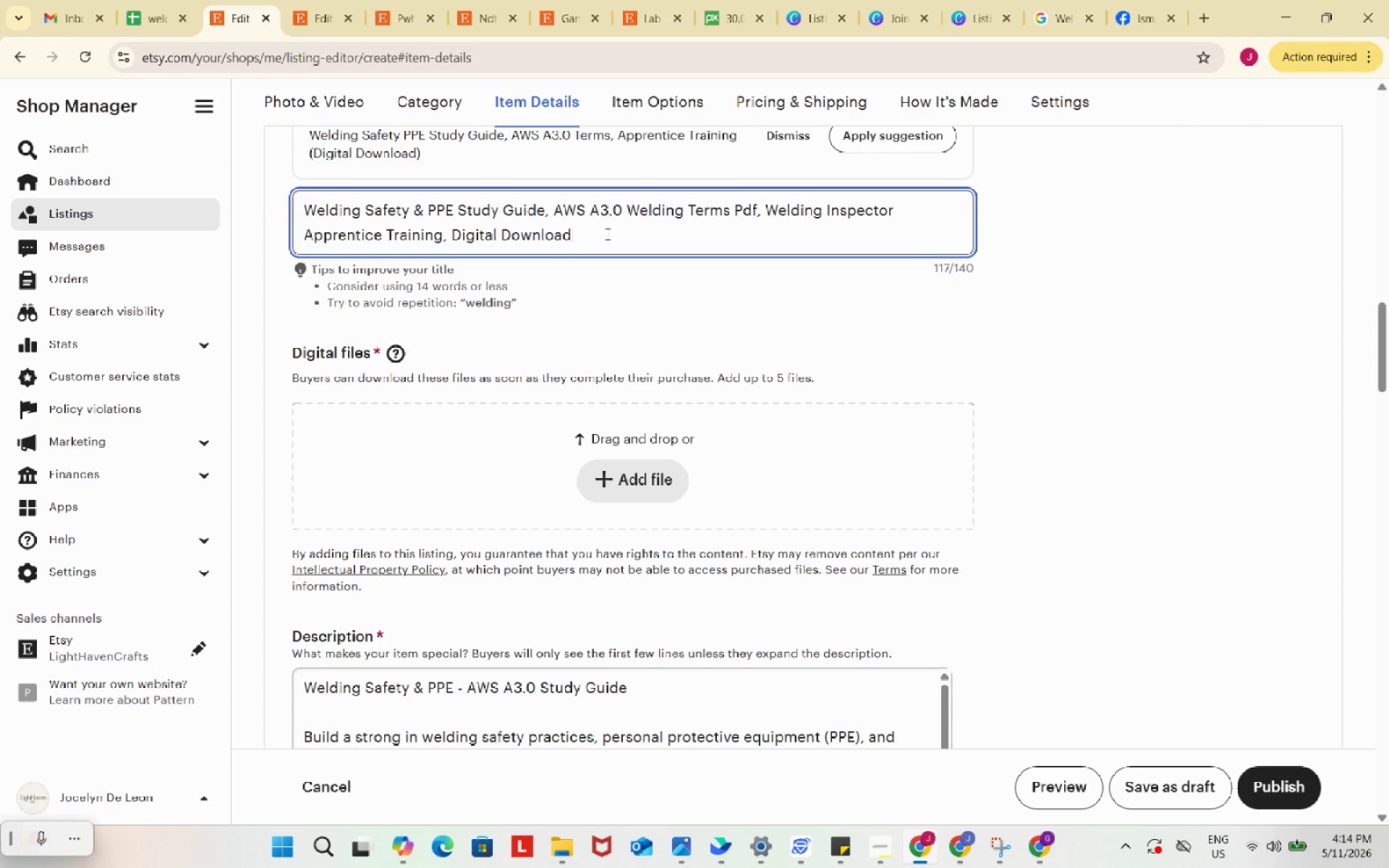 
key(Control+ControlLeft)
 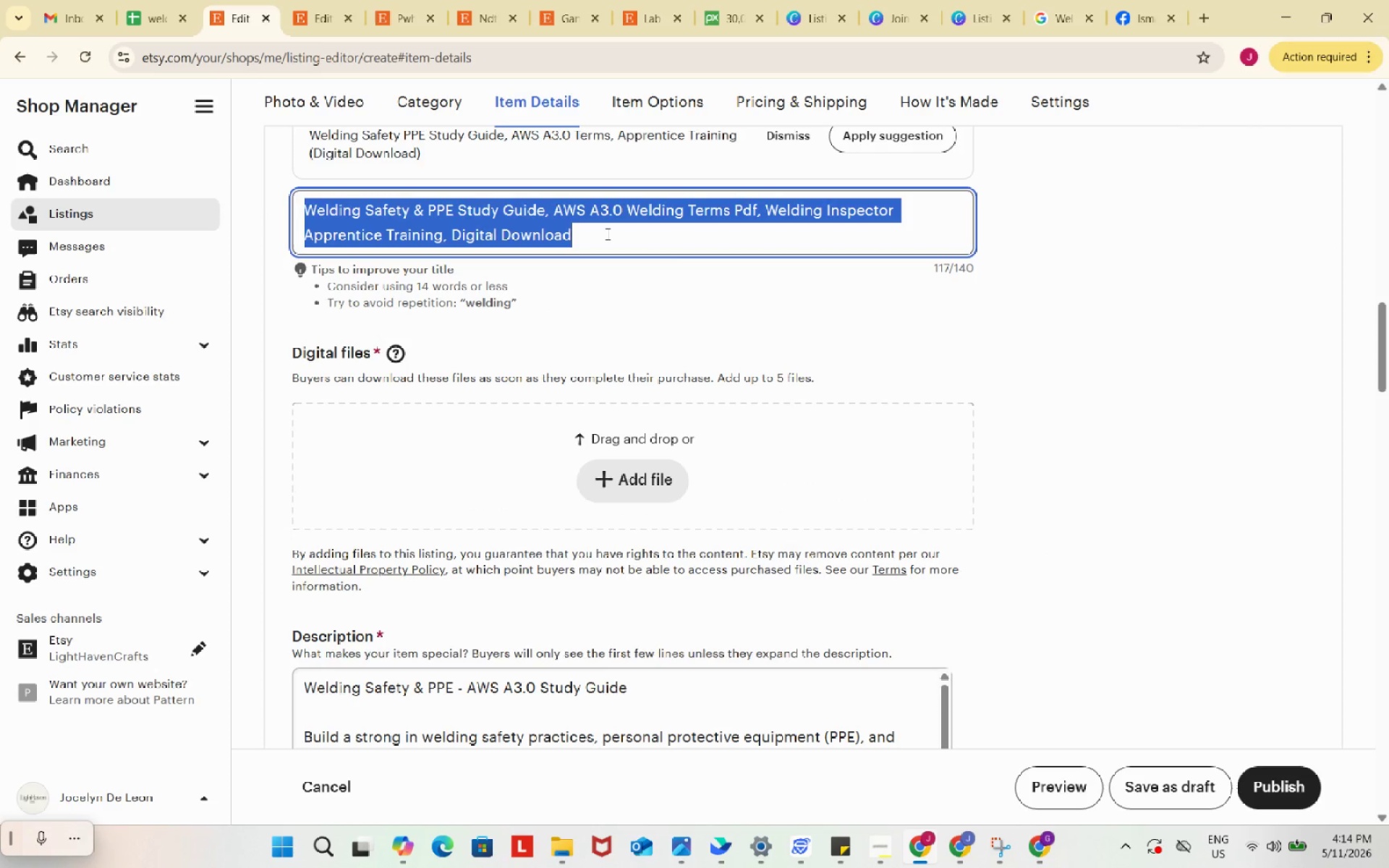 
key(Control+A)
 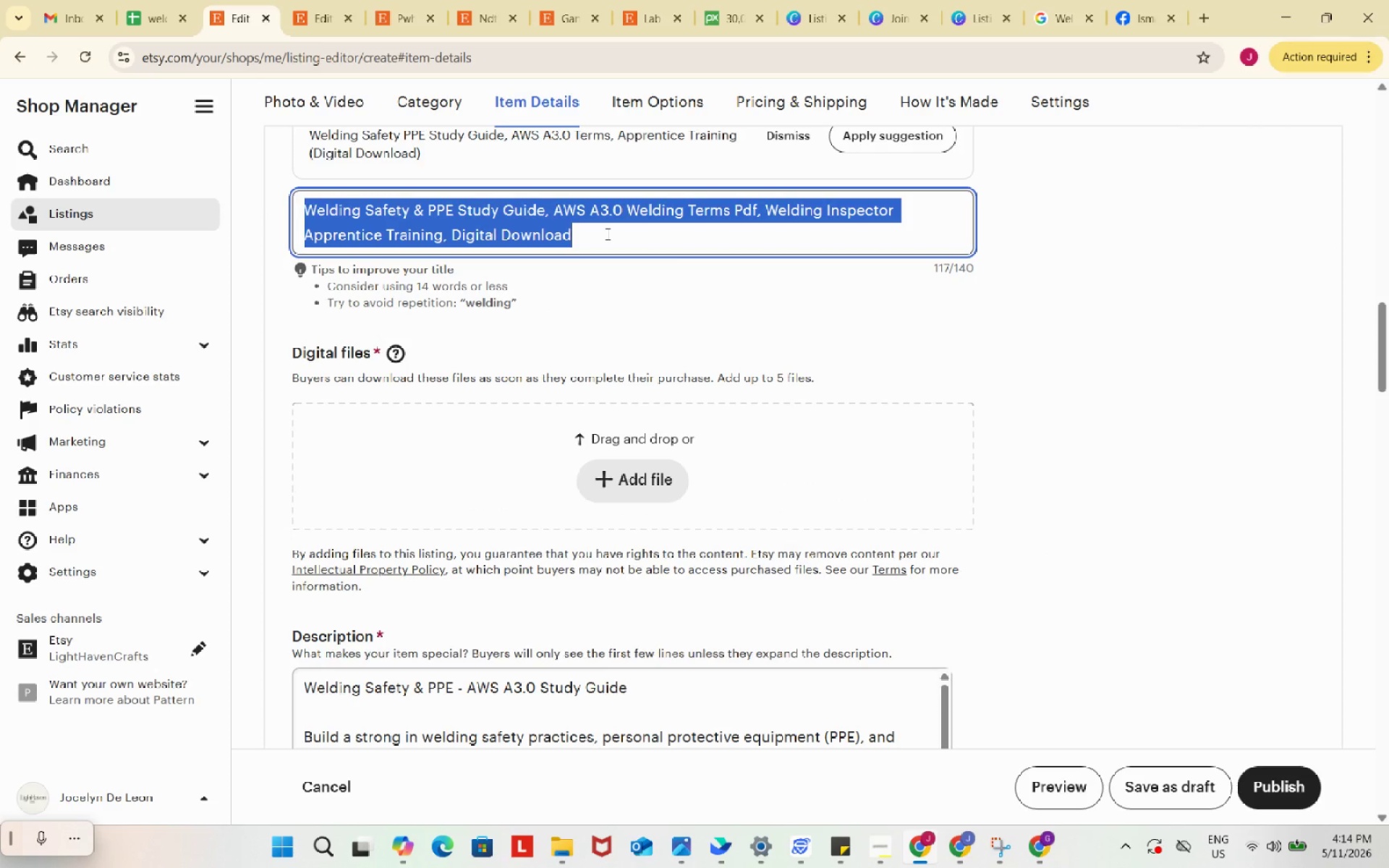 
key(Control+C)
 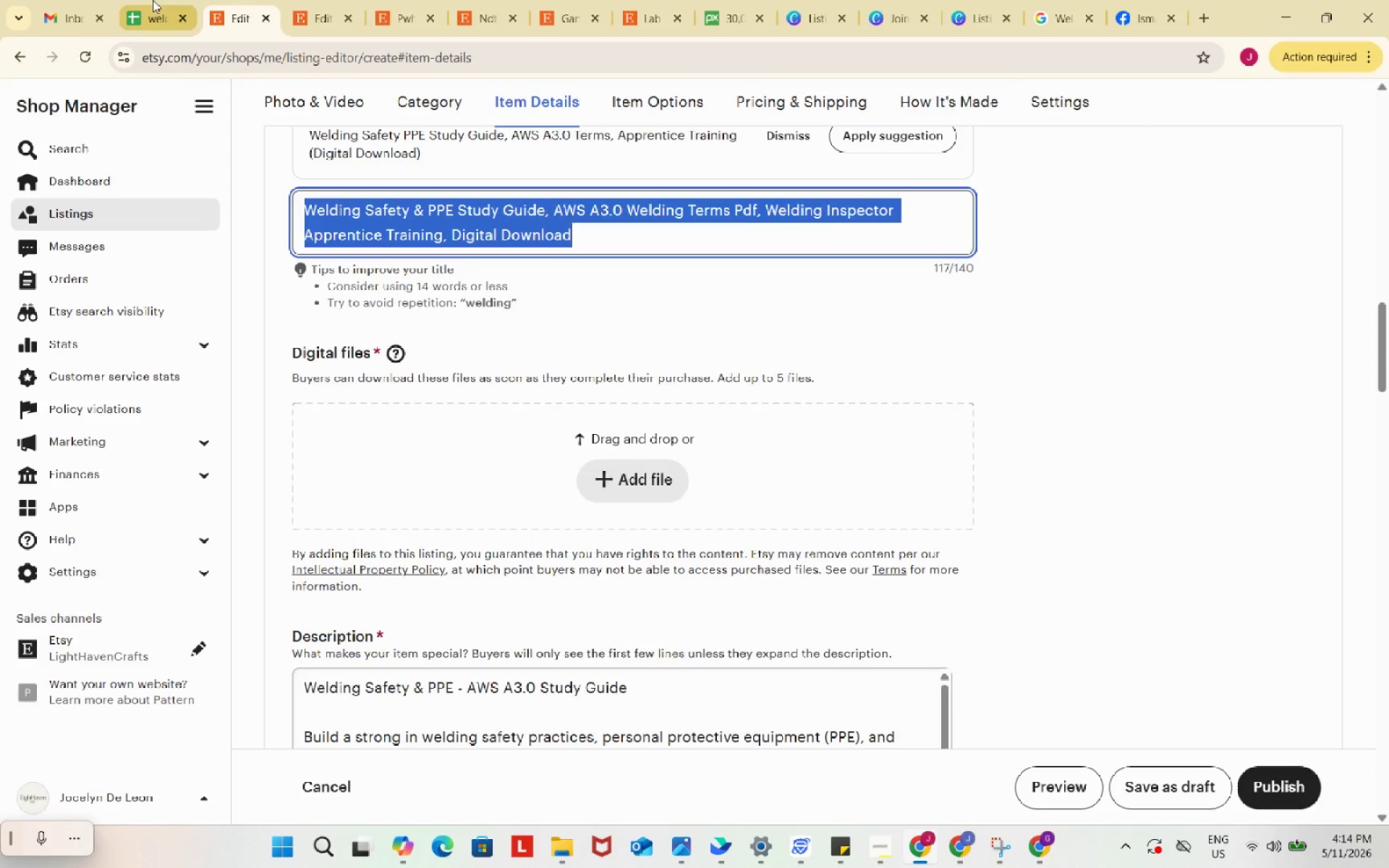 
left_click([153, 0])
 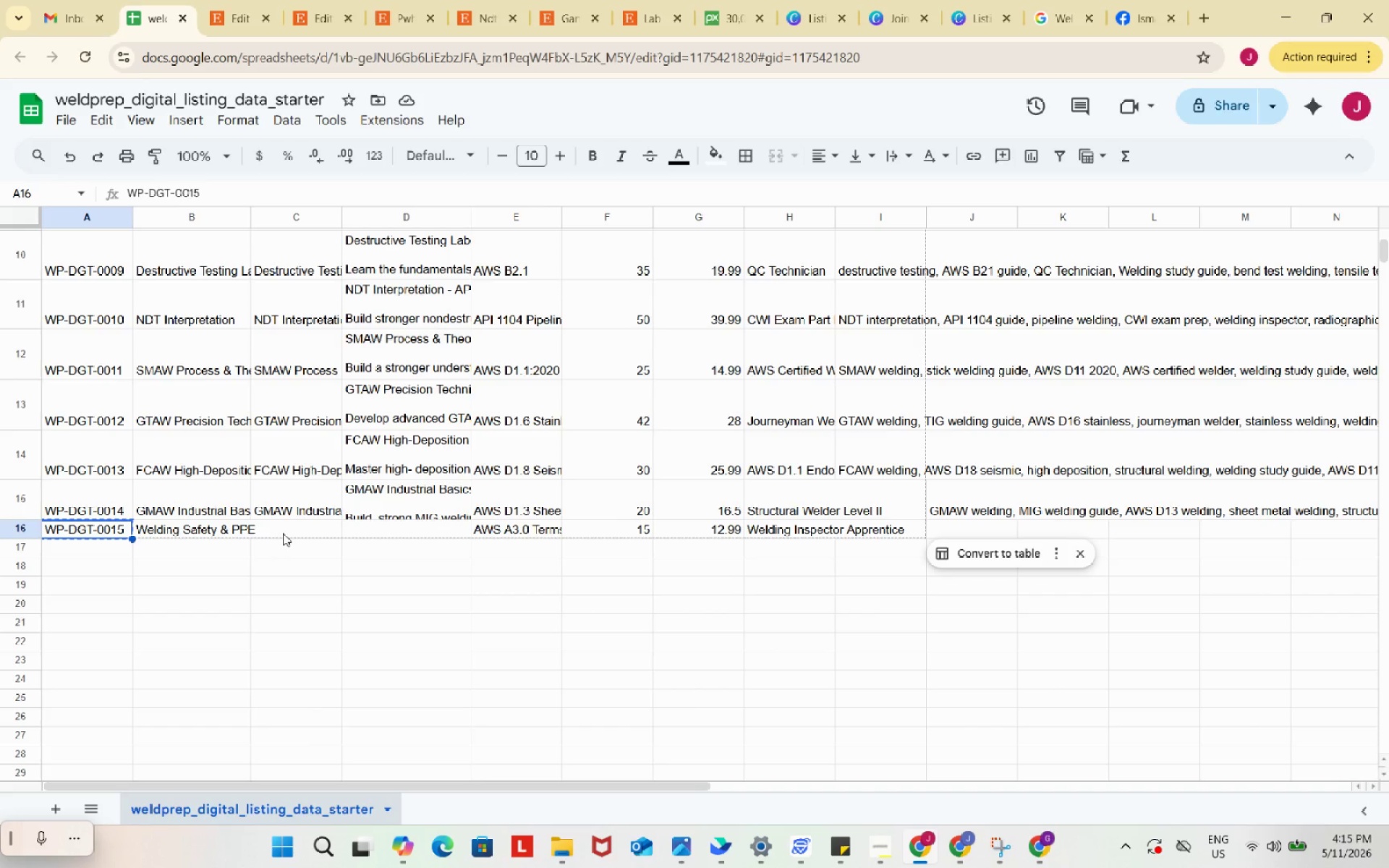 
wait(63.33)
 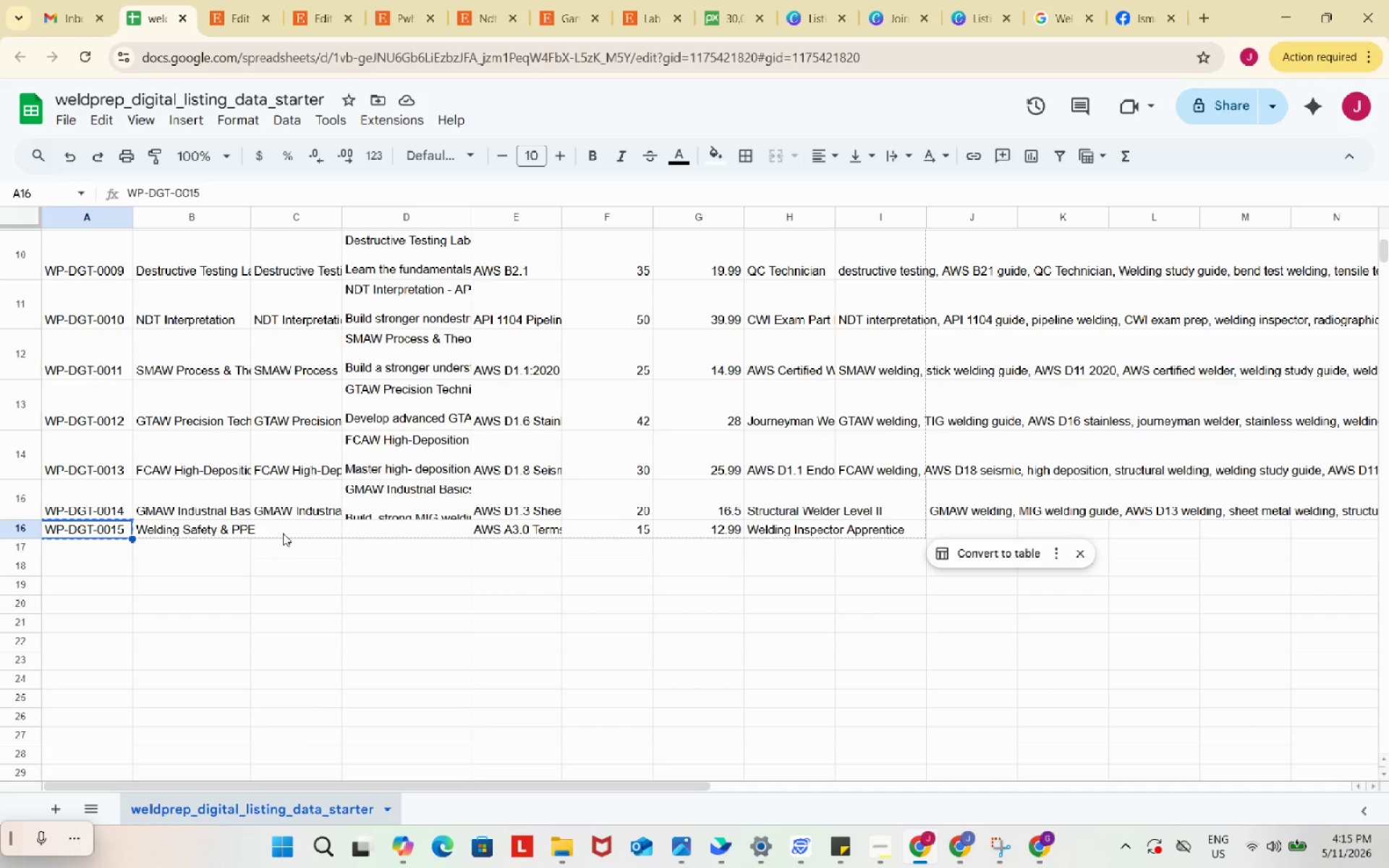 
double_click([283, 533])
 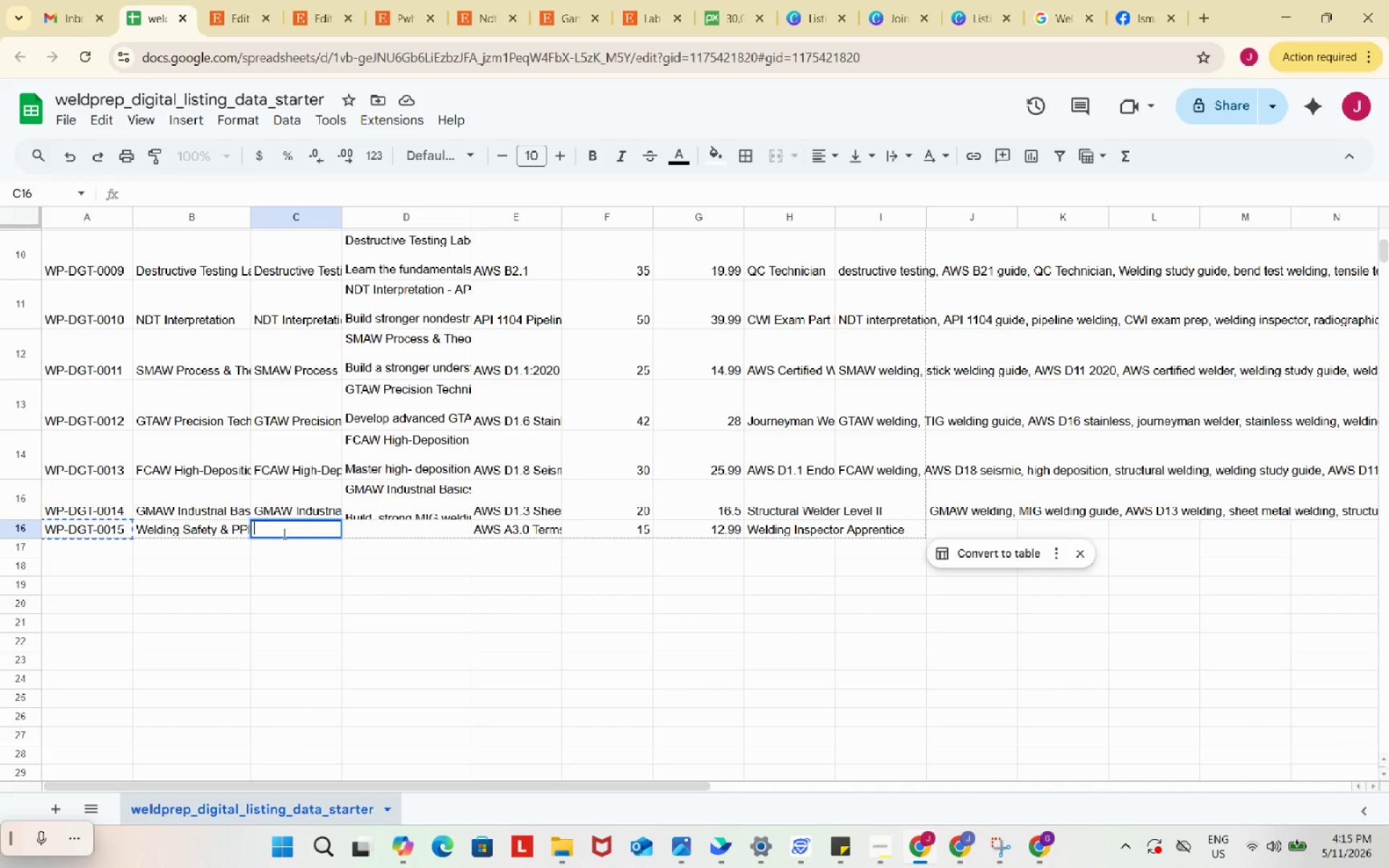 
key(Control+ControlLeft)
 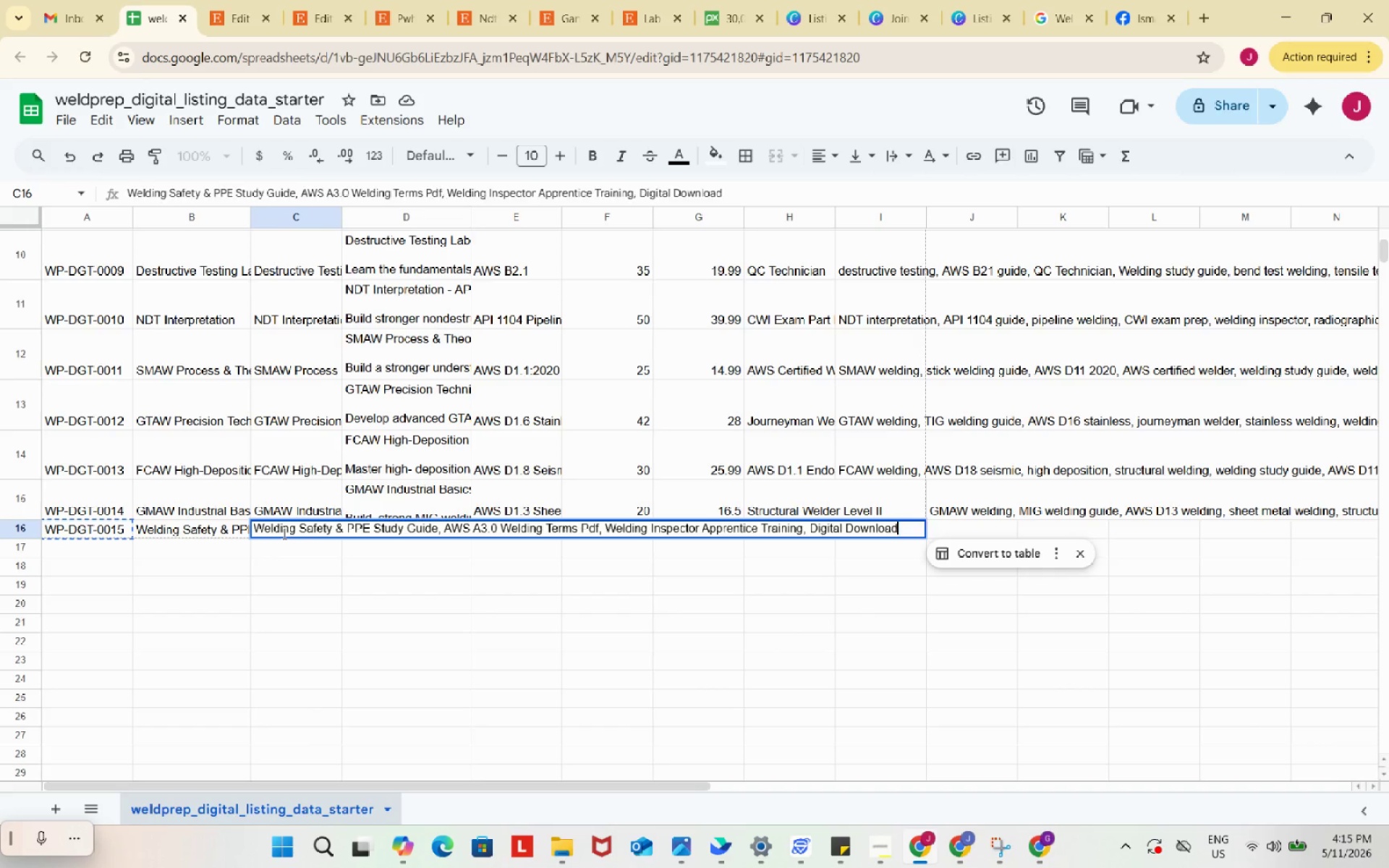 
key(Control+V)
 